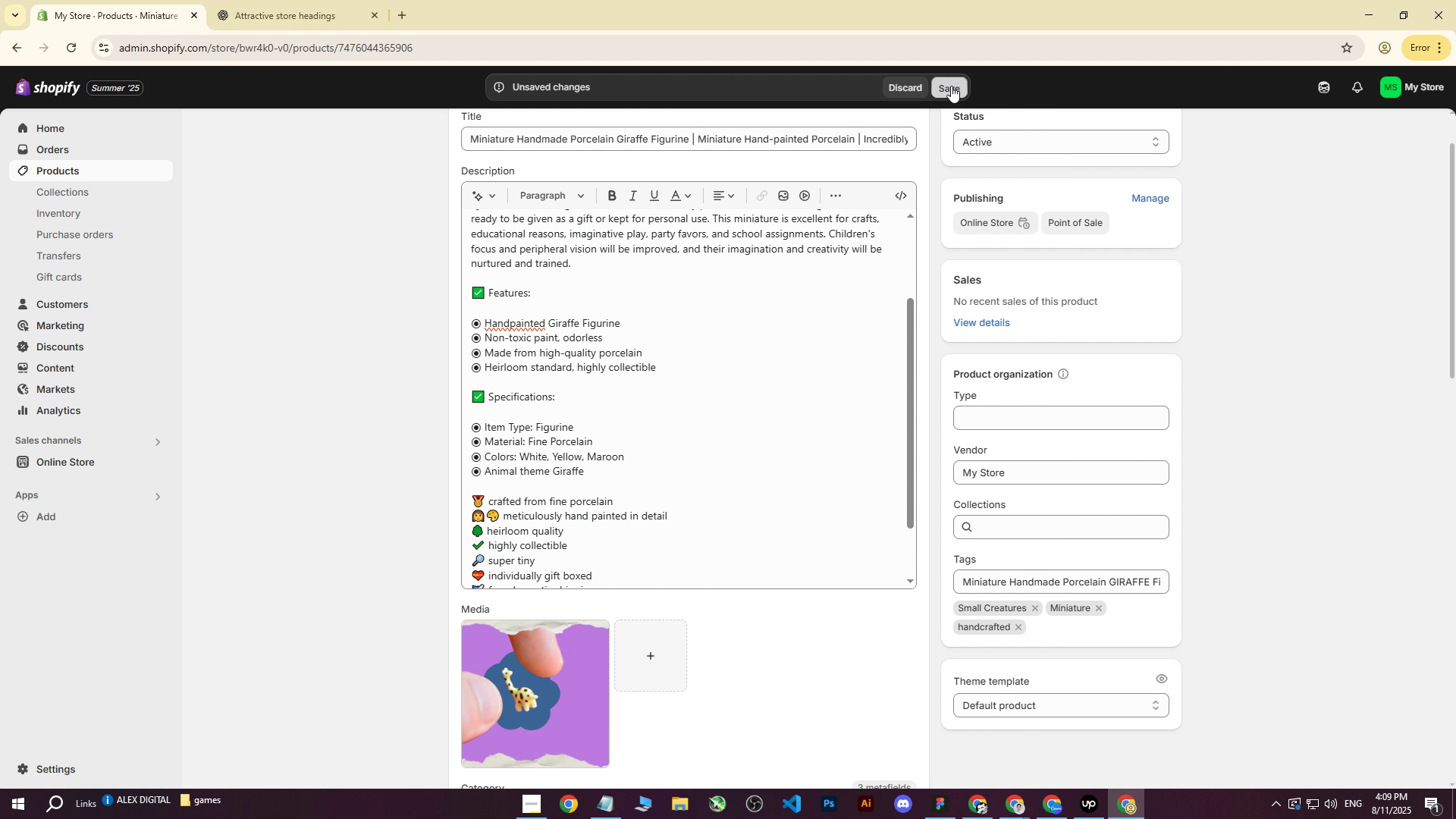 
left_click([951, 86])
 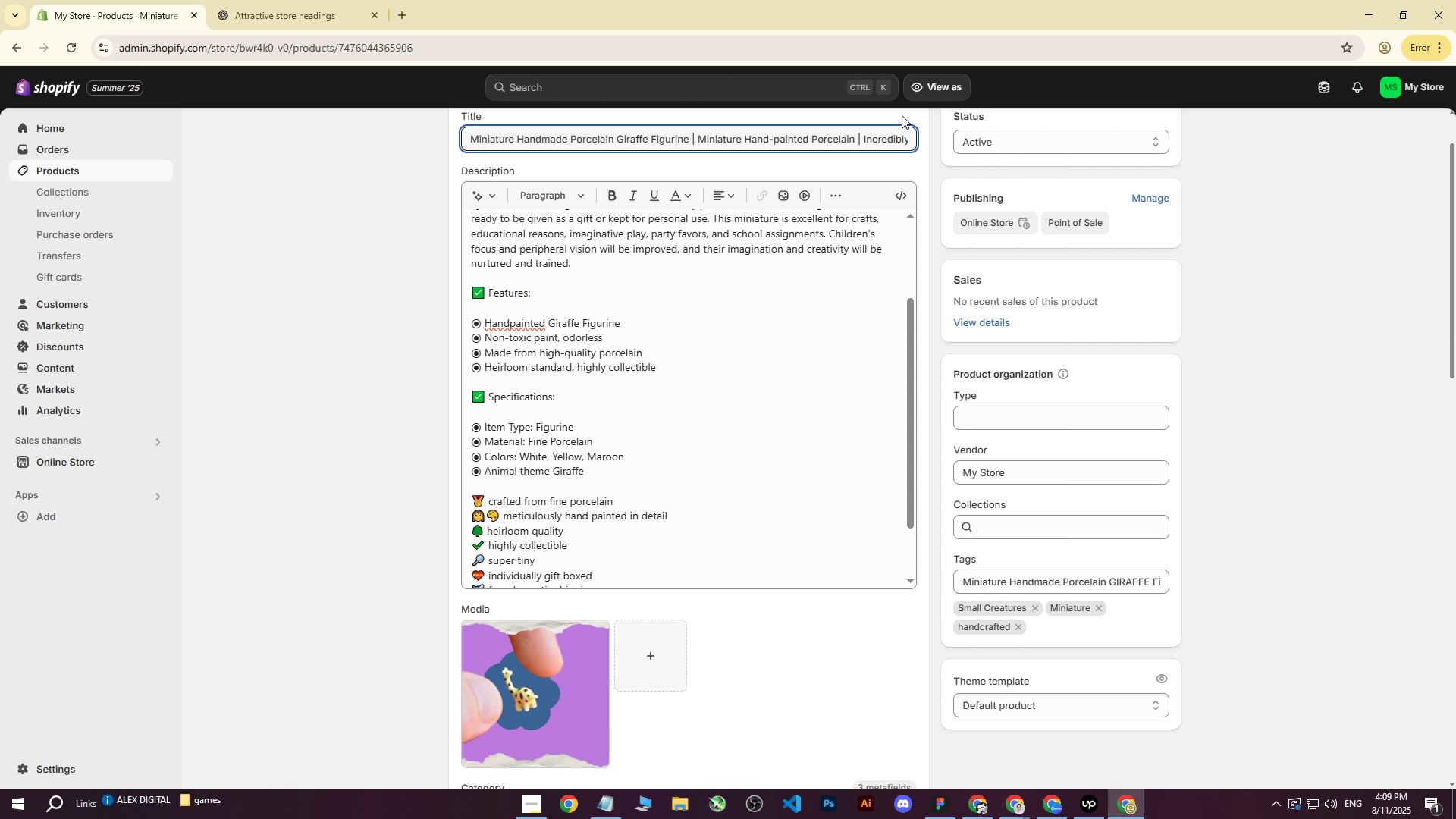 
wait(10.27)
 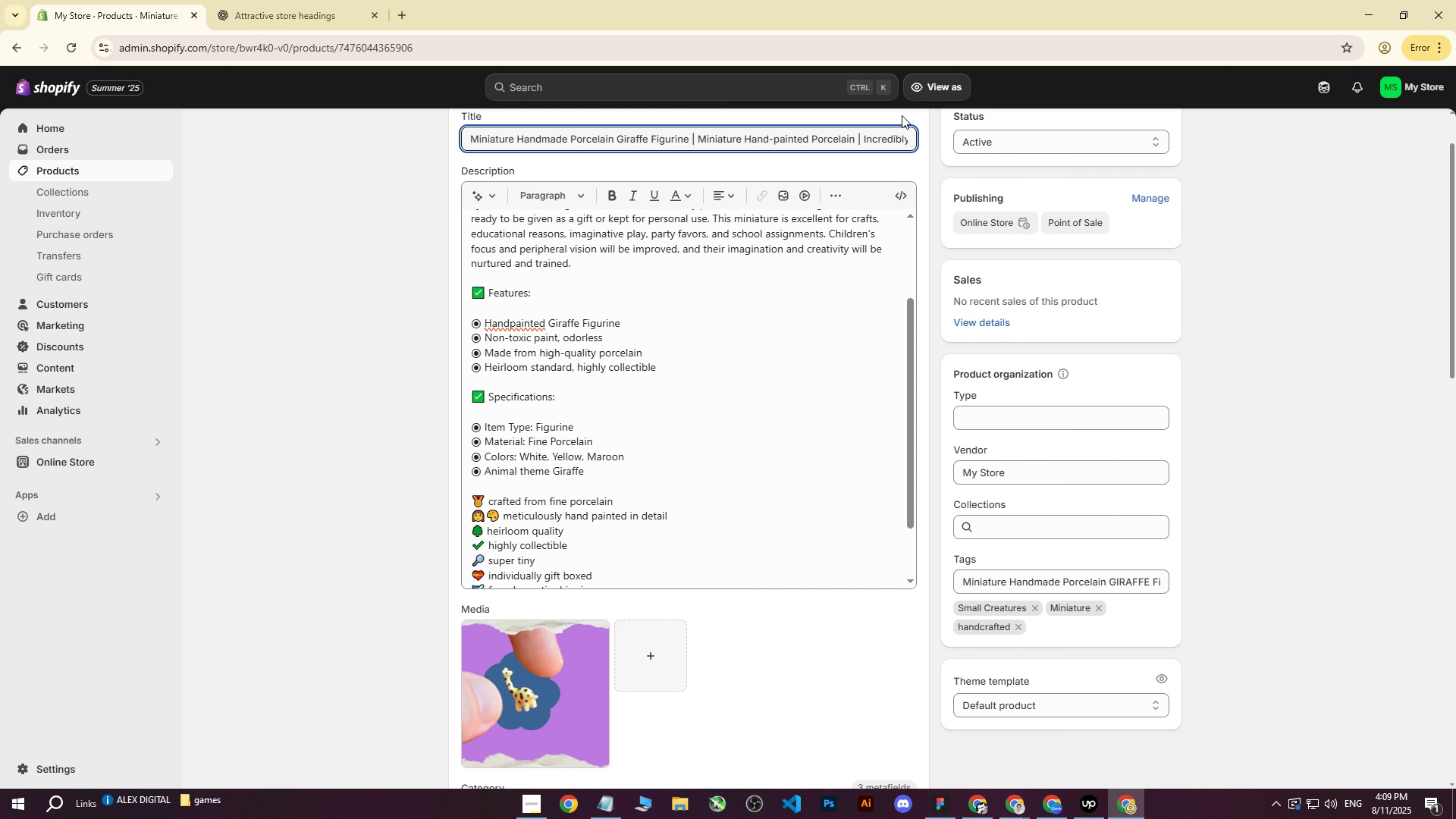 
scroll: coordinate [297, 369], scroll_direction: down, amount: 9.0
 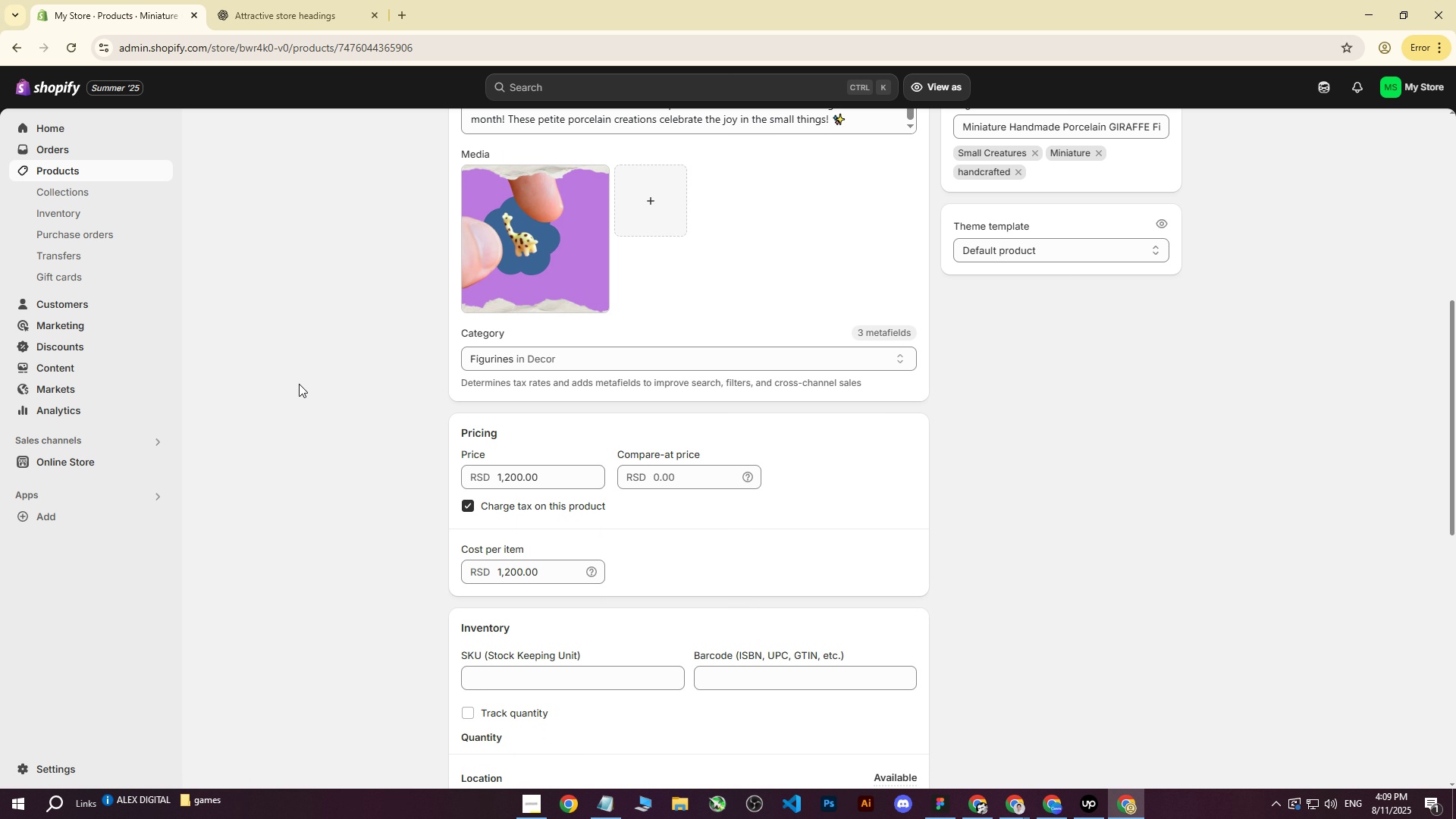 
scroll: coordinate [306, 400], scroll_direction: up, amount: 13.0
 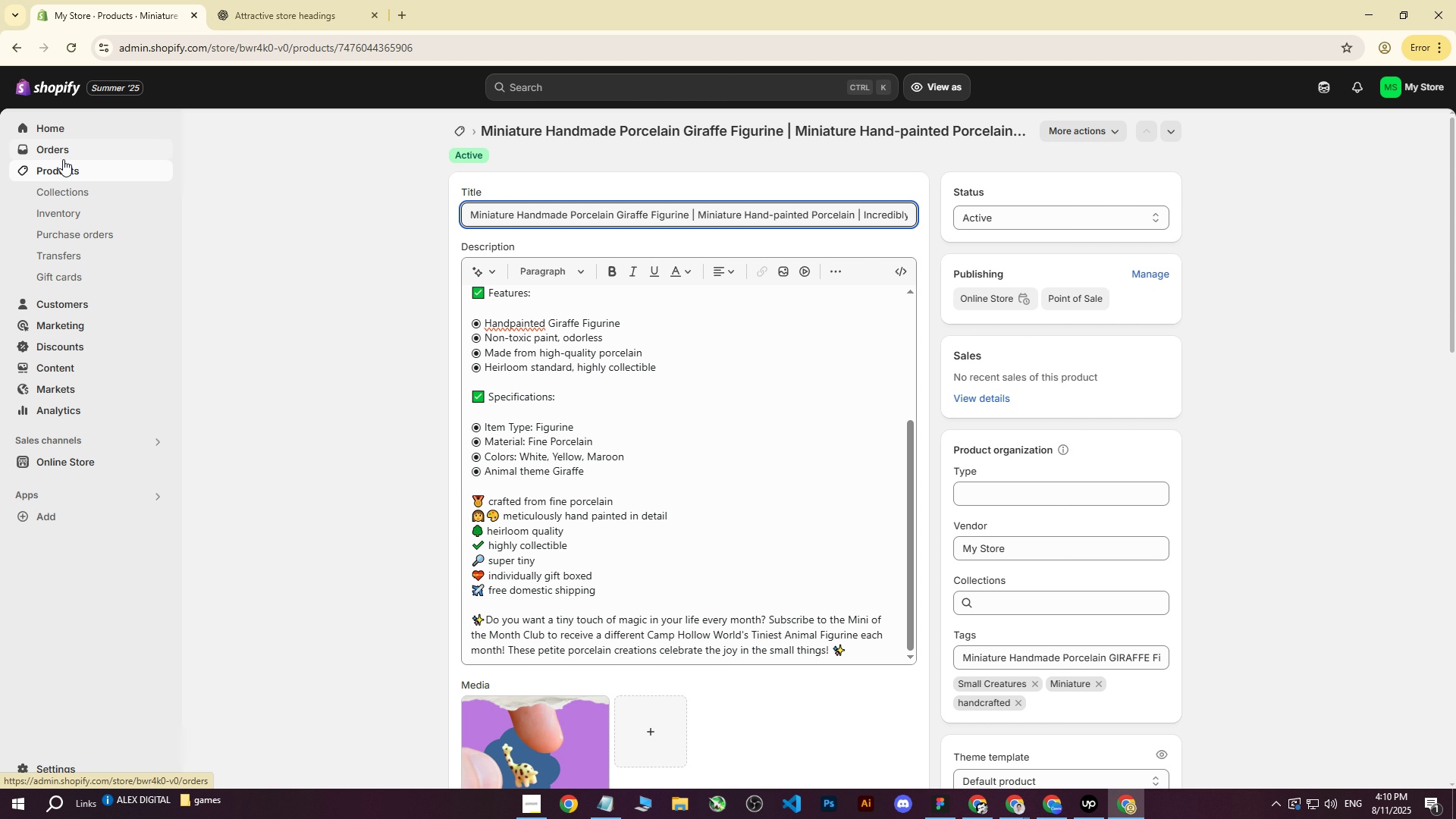 
left_click([62, 161])
 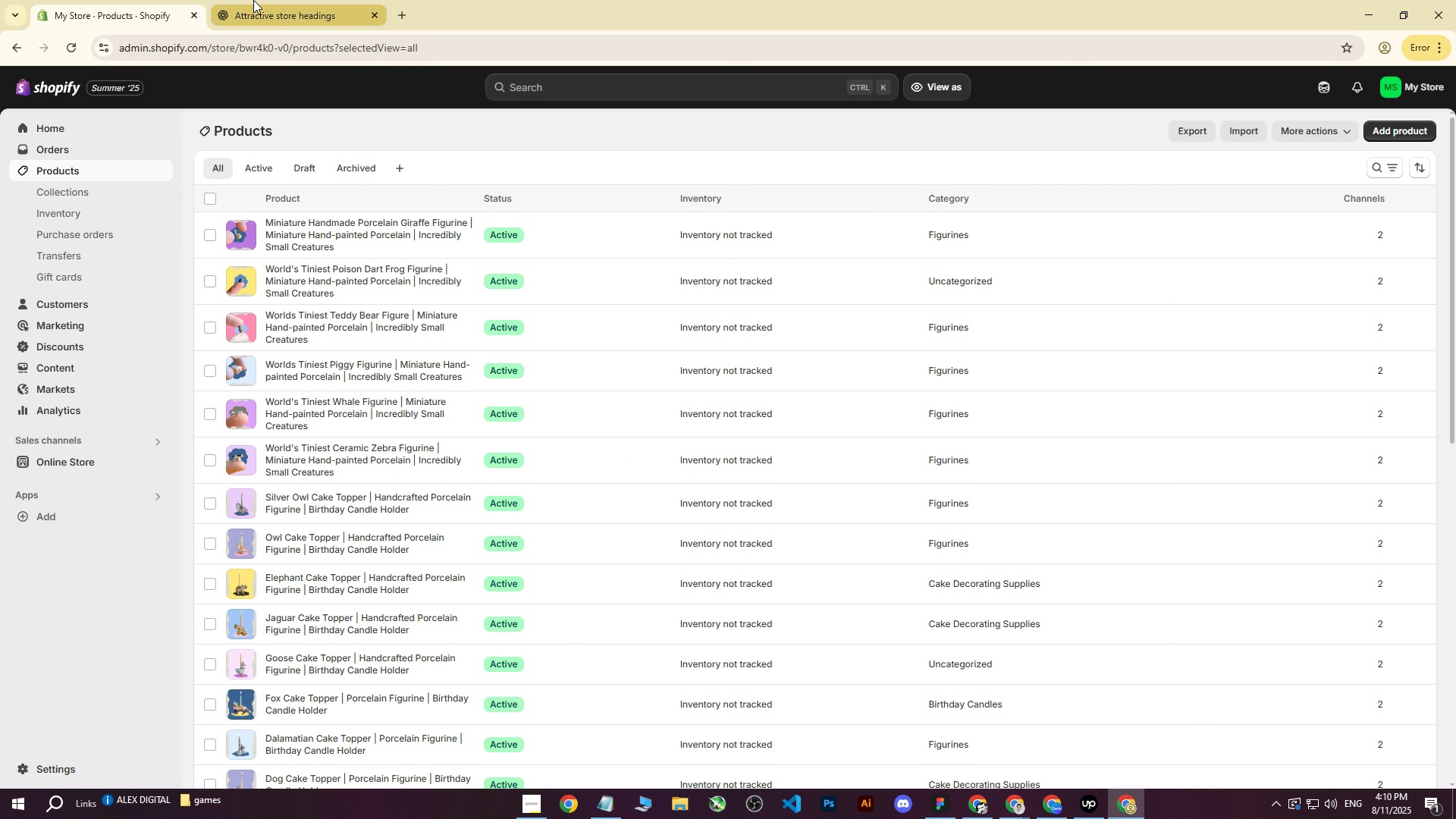 
wait(6.88)
 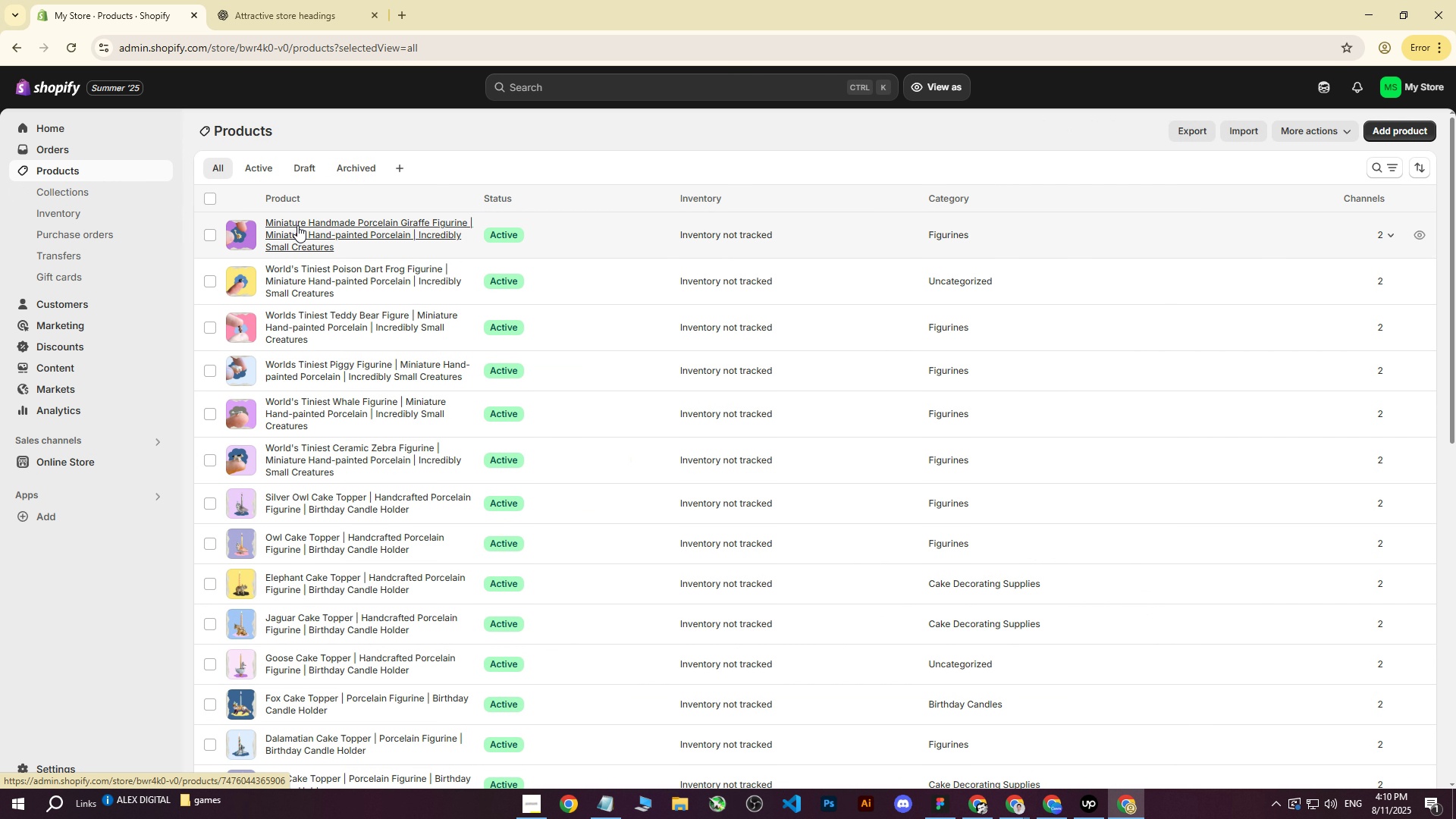 
left_click([1021, 805])
 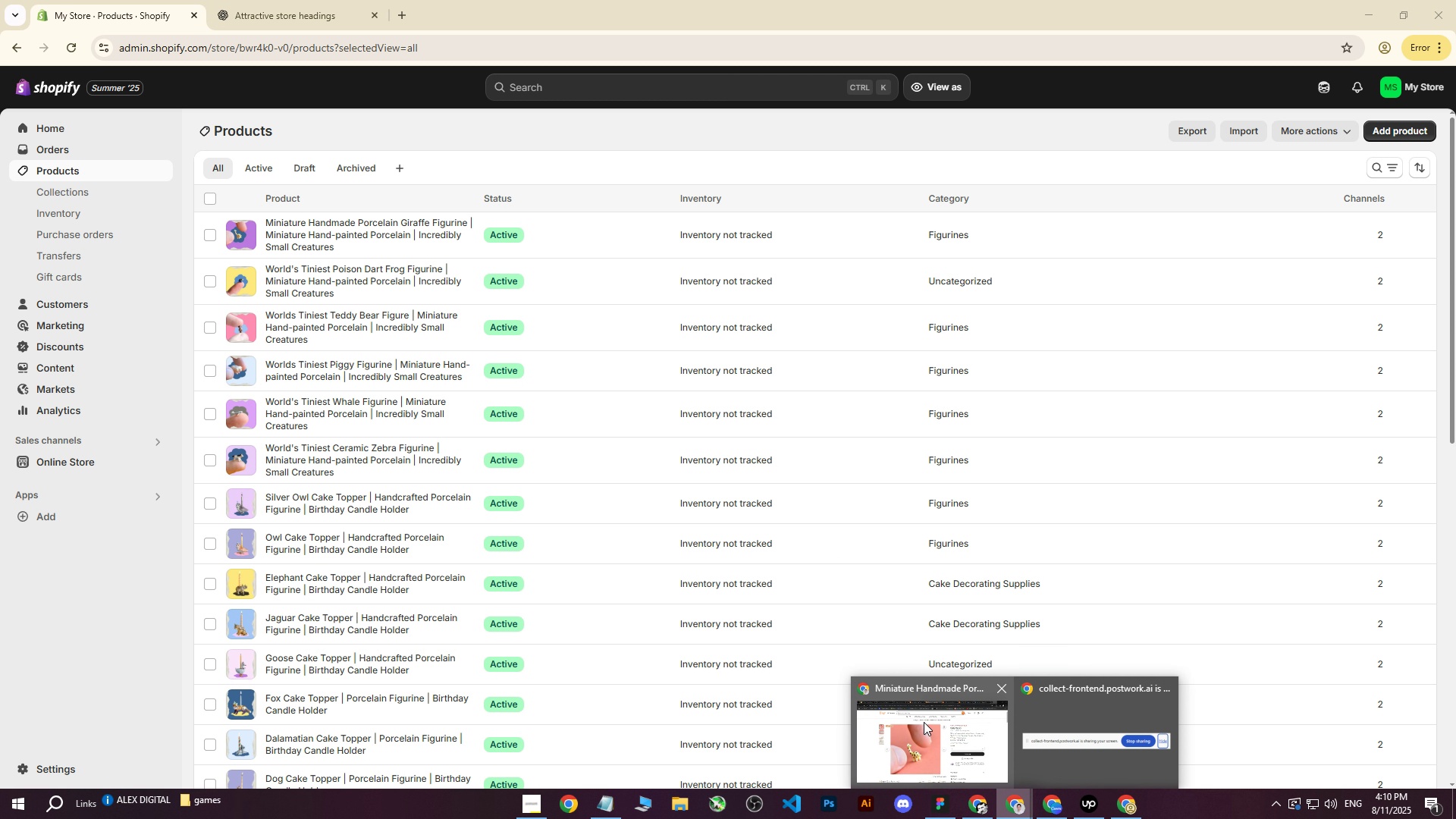 
left_click([908, 733])
 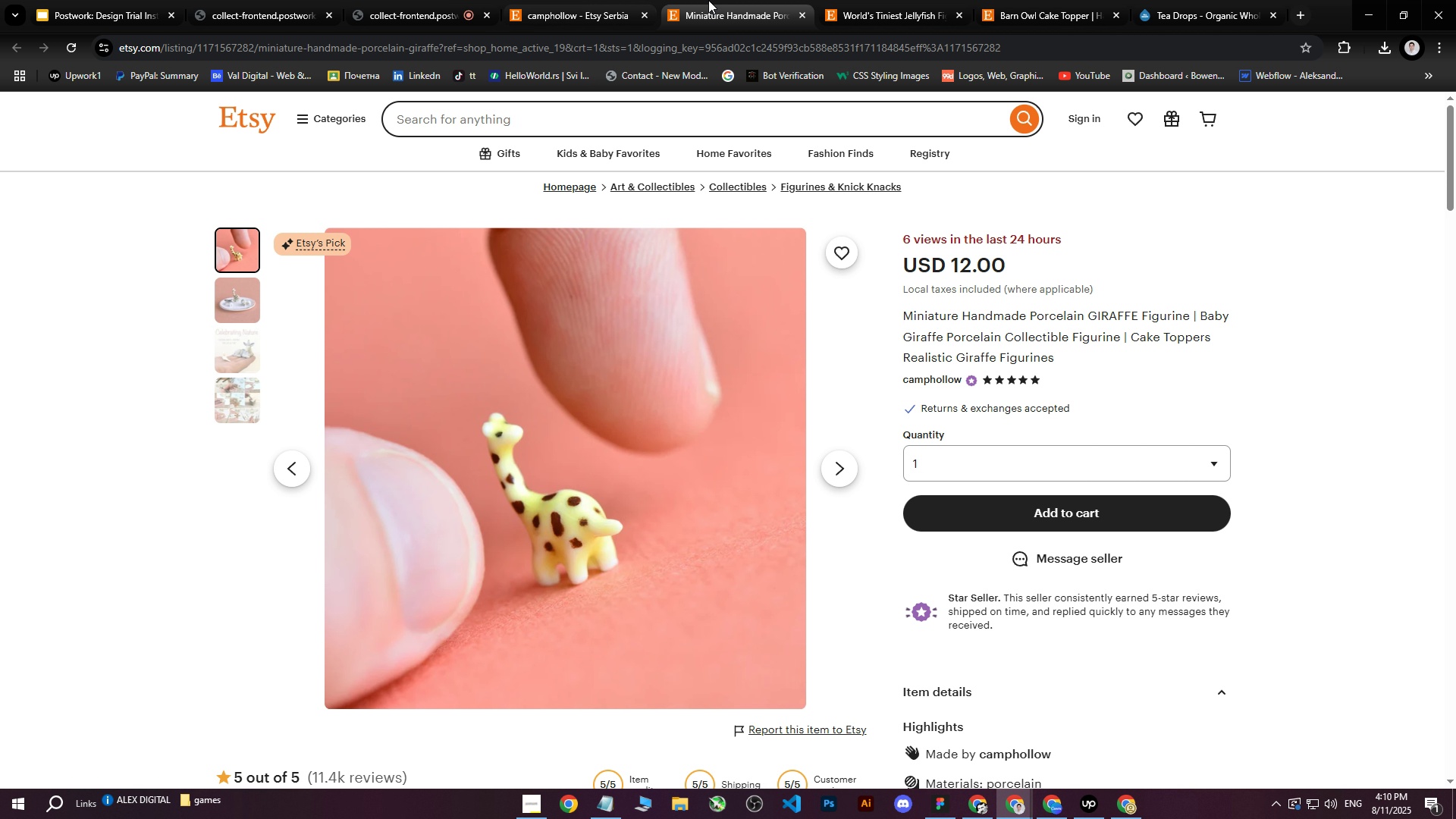 
left_click([708, 0])
 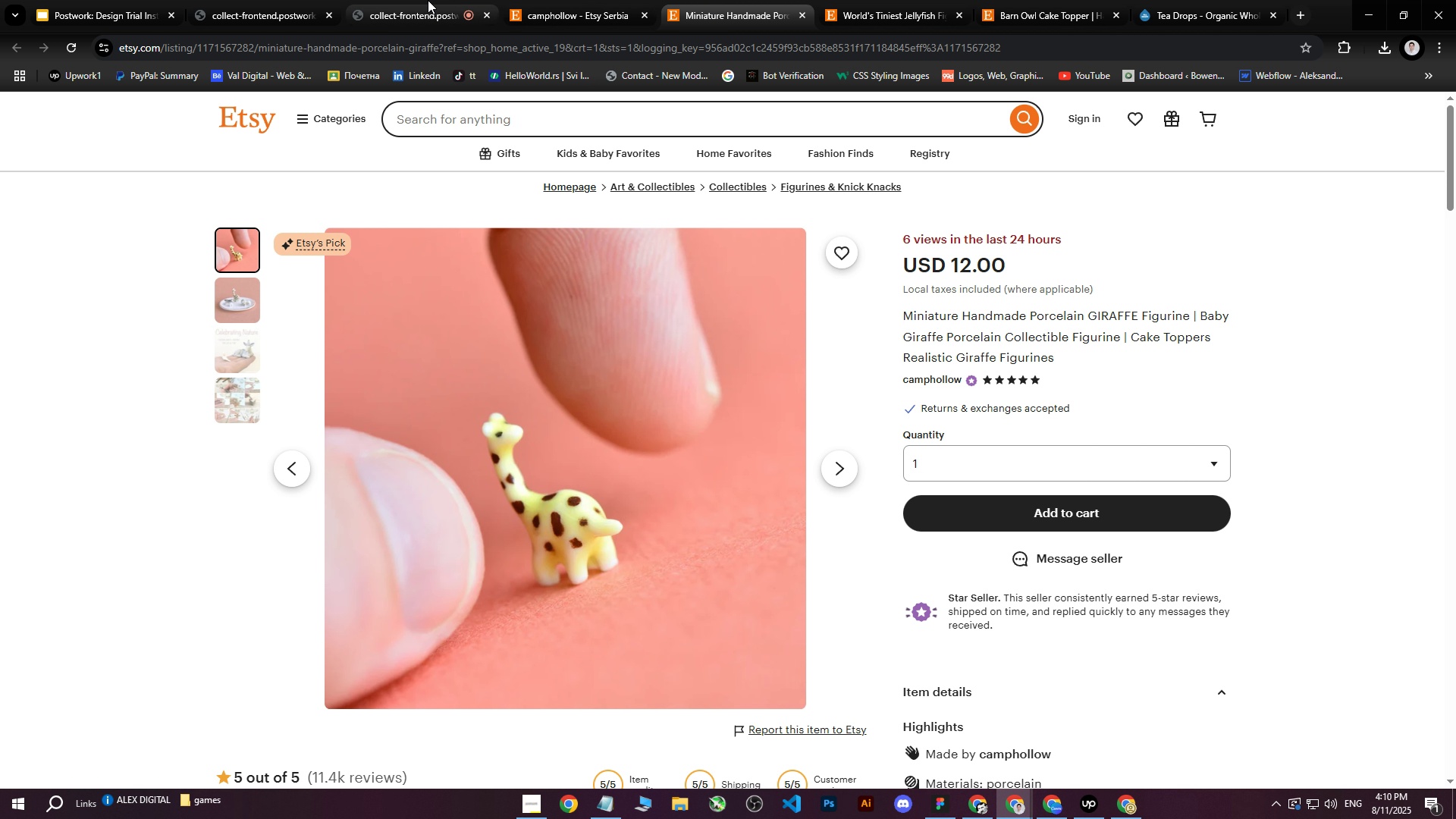 
left_click([422, 0])
 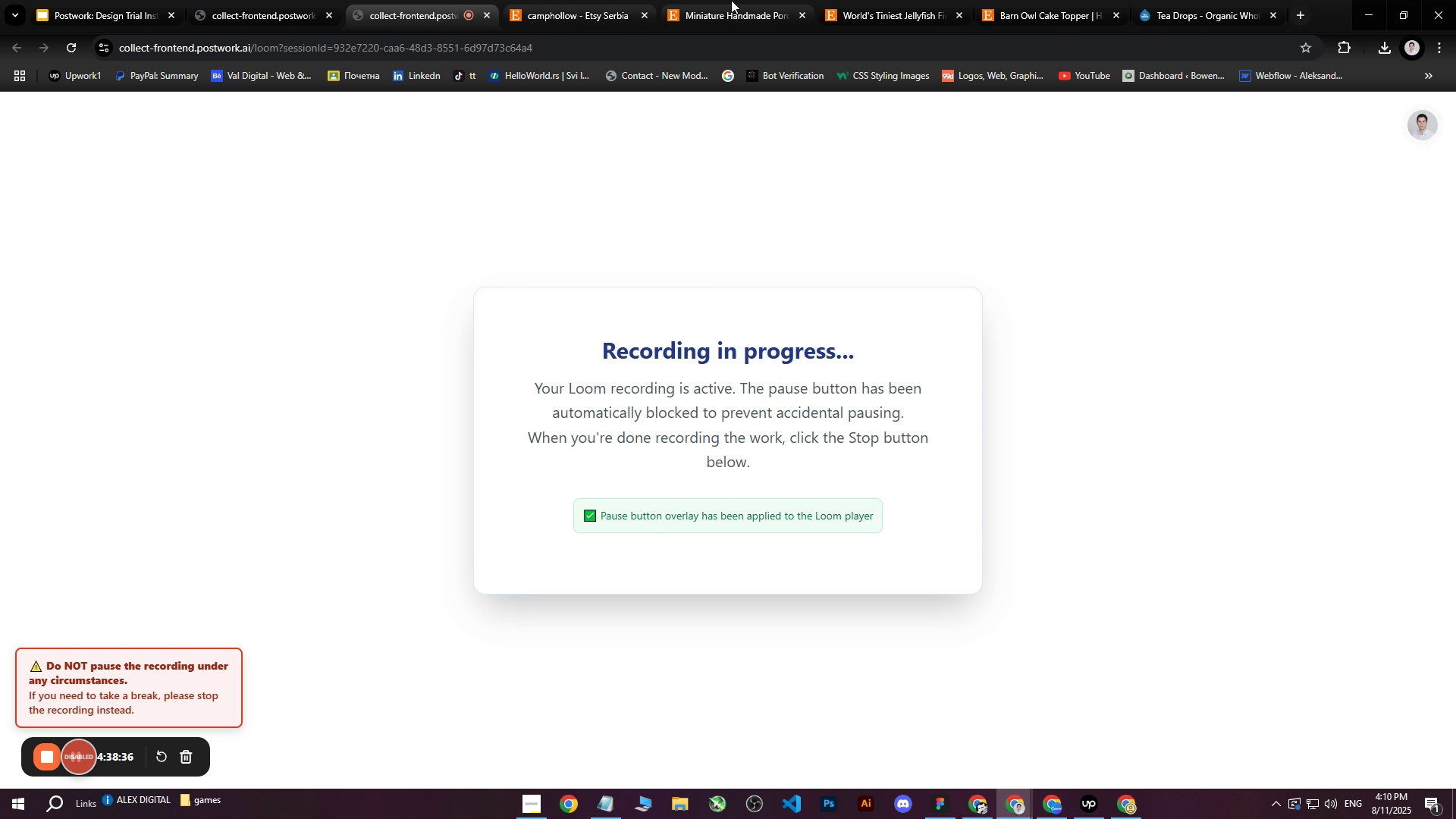 
left_click([738, 0])
 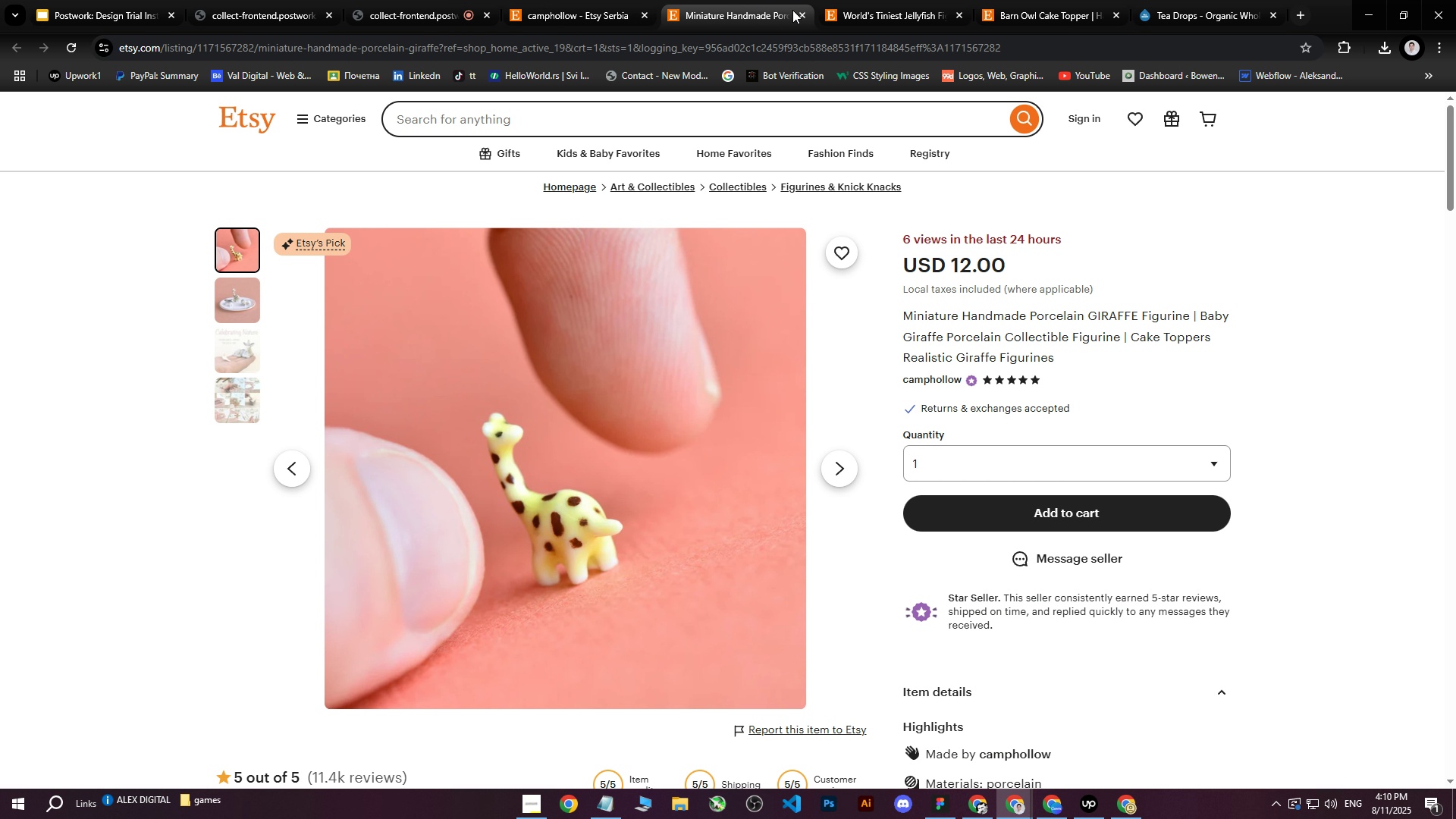 
left_click([795, 12])
 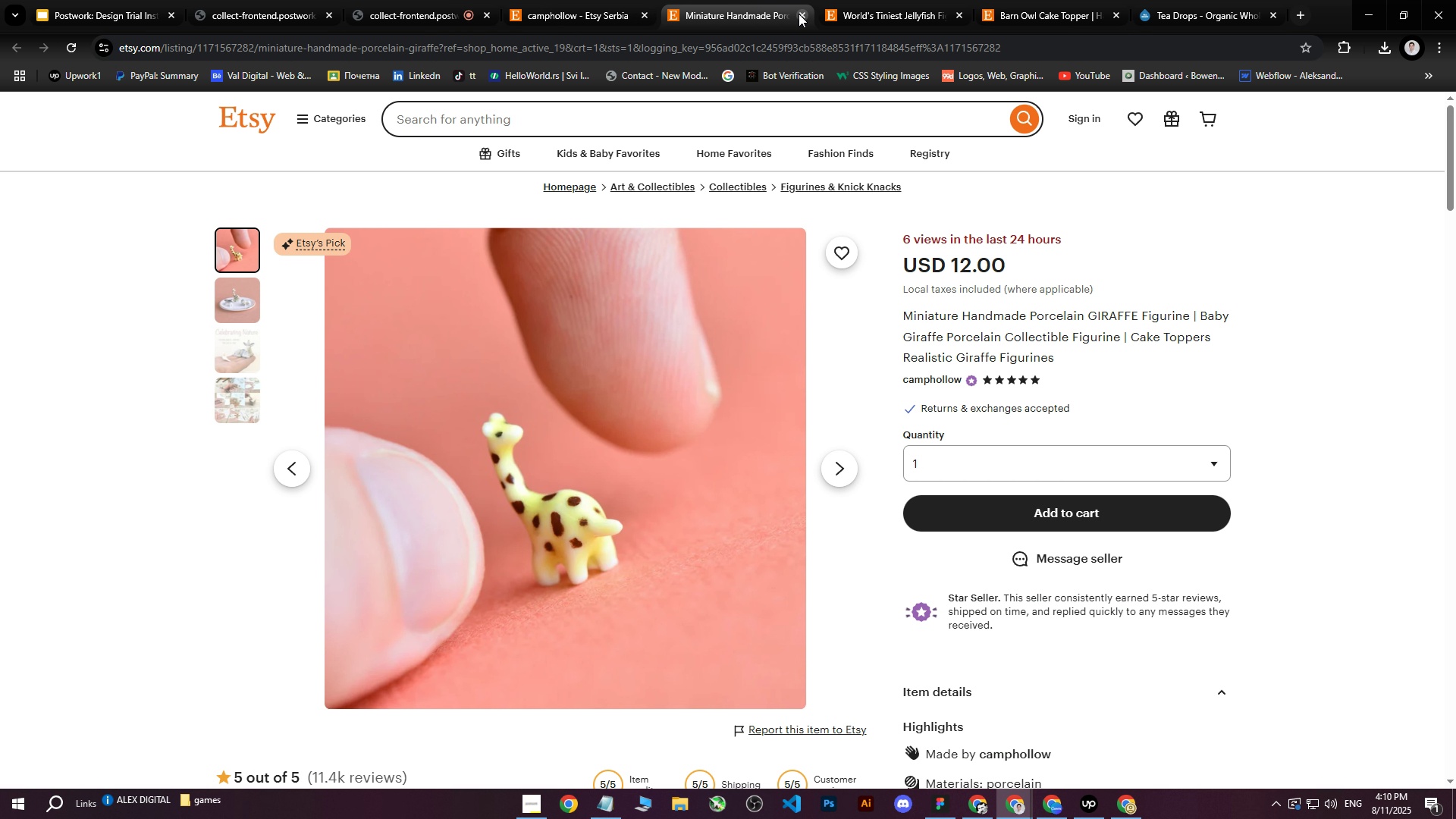 
left_click([799, 14])
 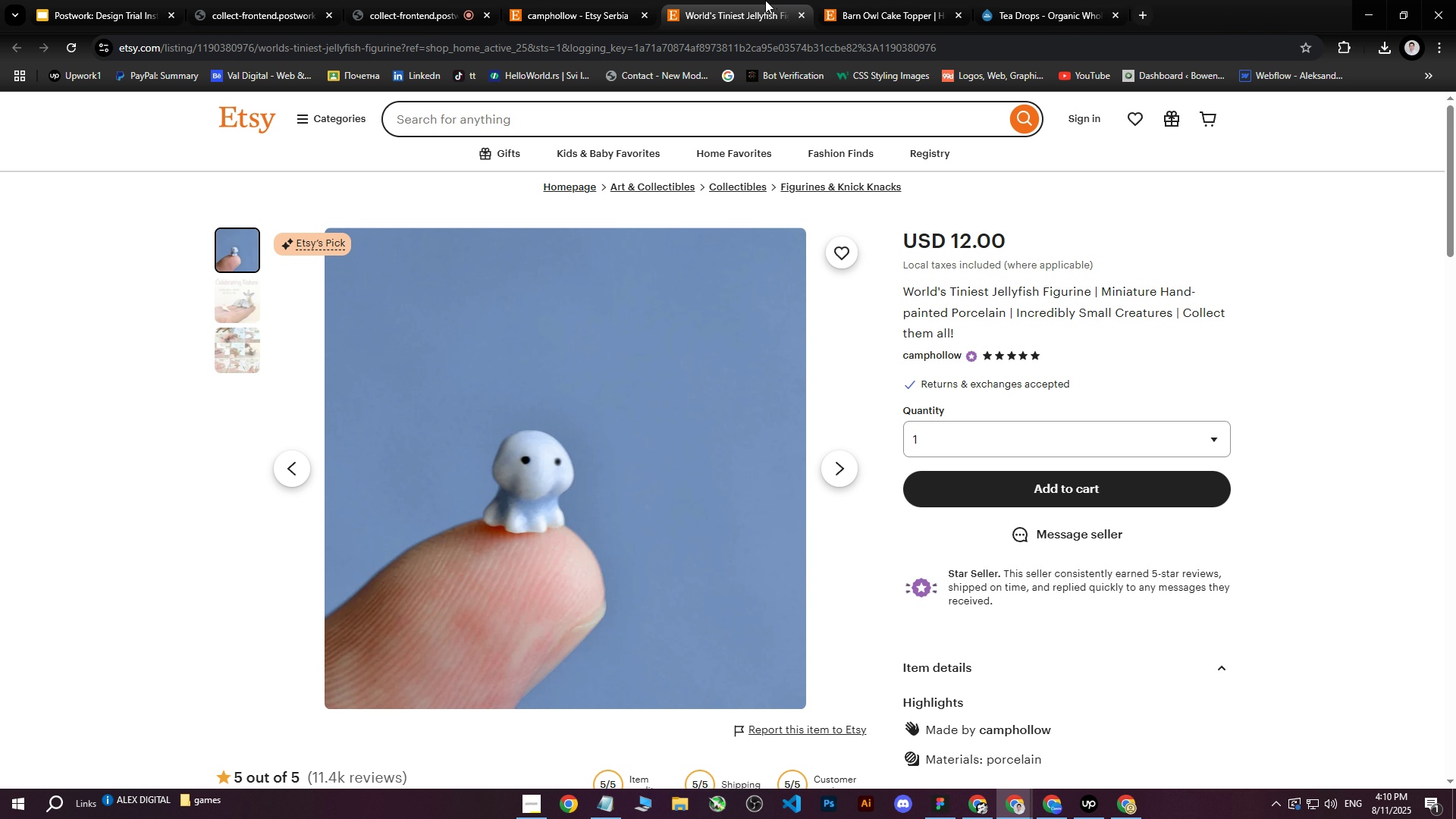 
left_click([765, 0])
 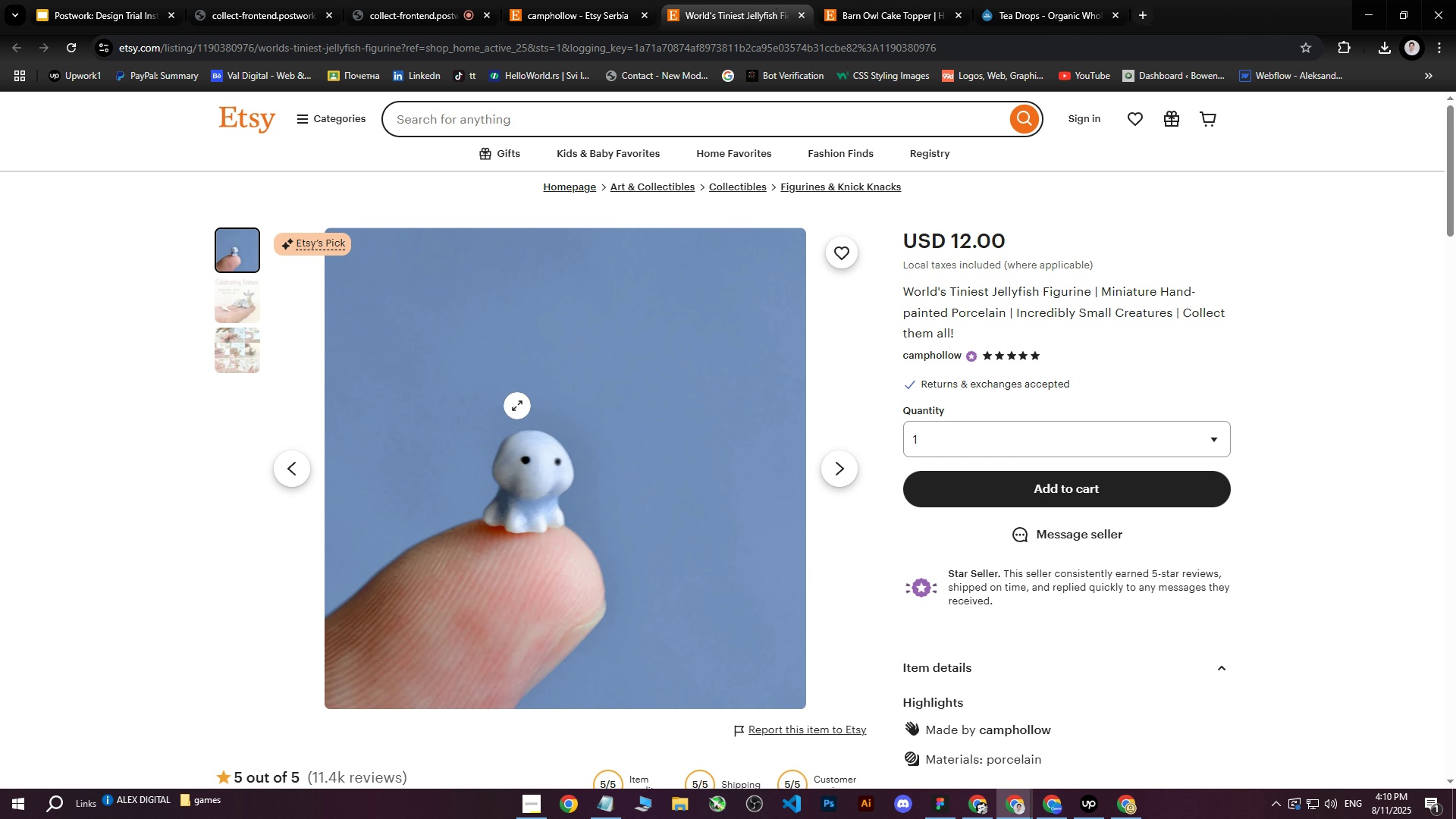 
right_click([517, 406])
 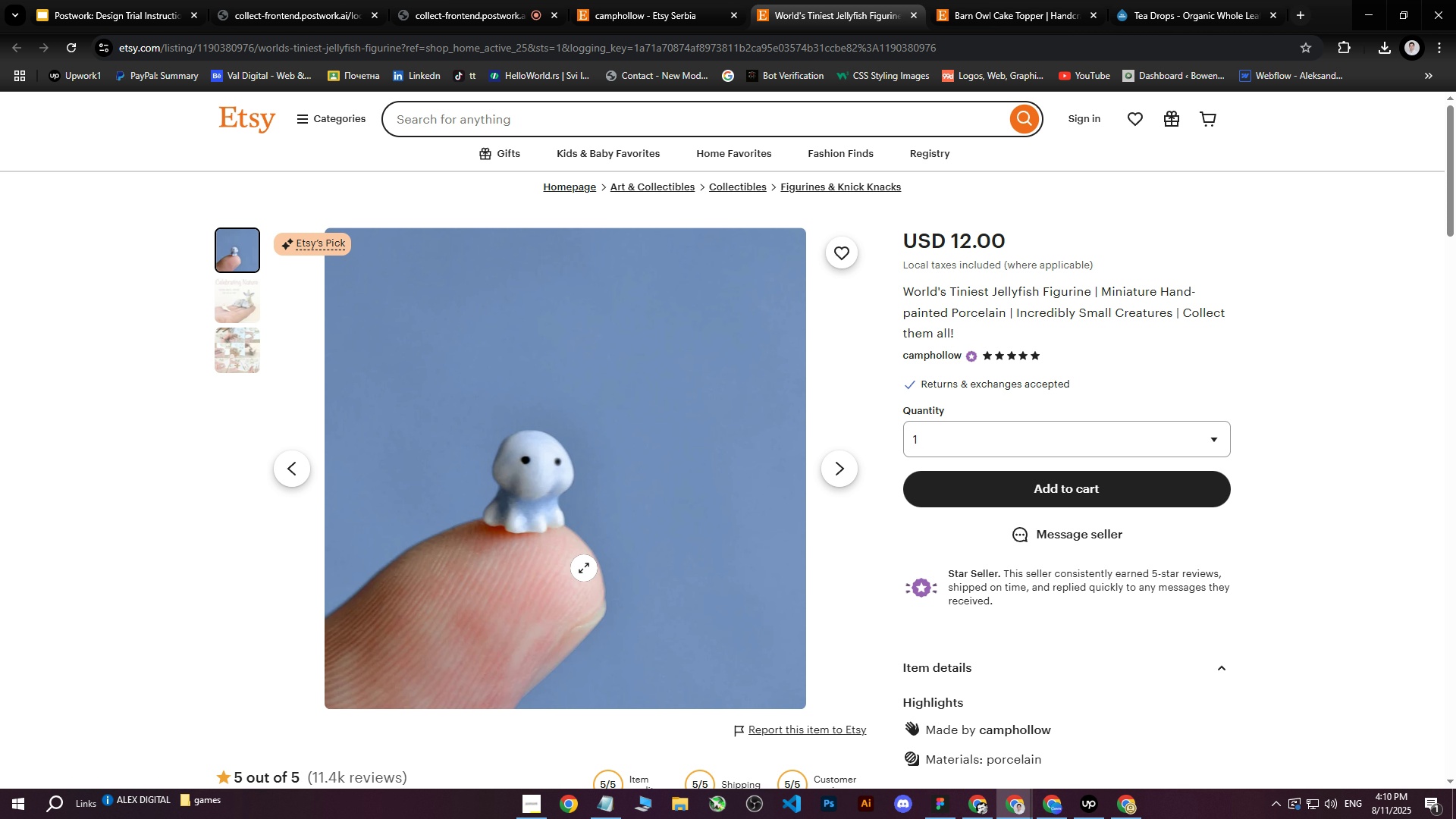 
left_click([584, 568])
 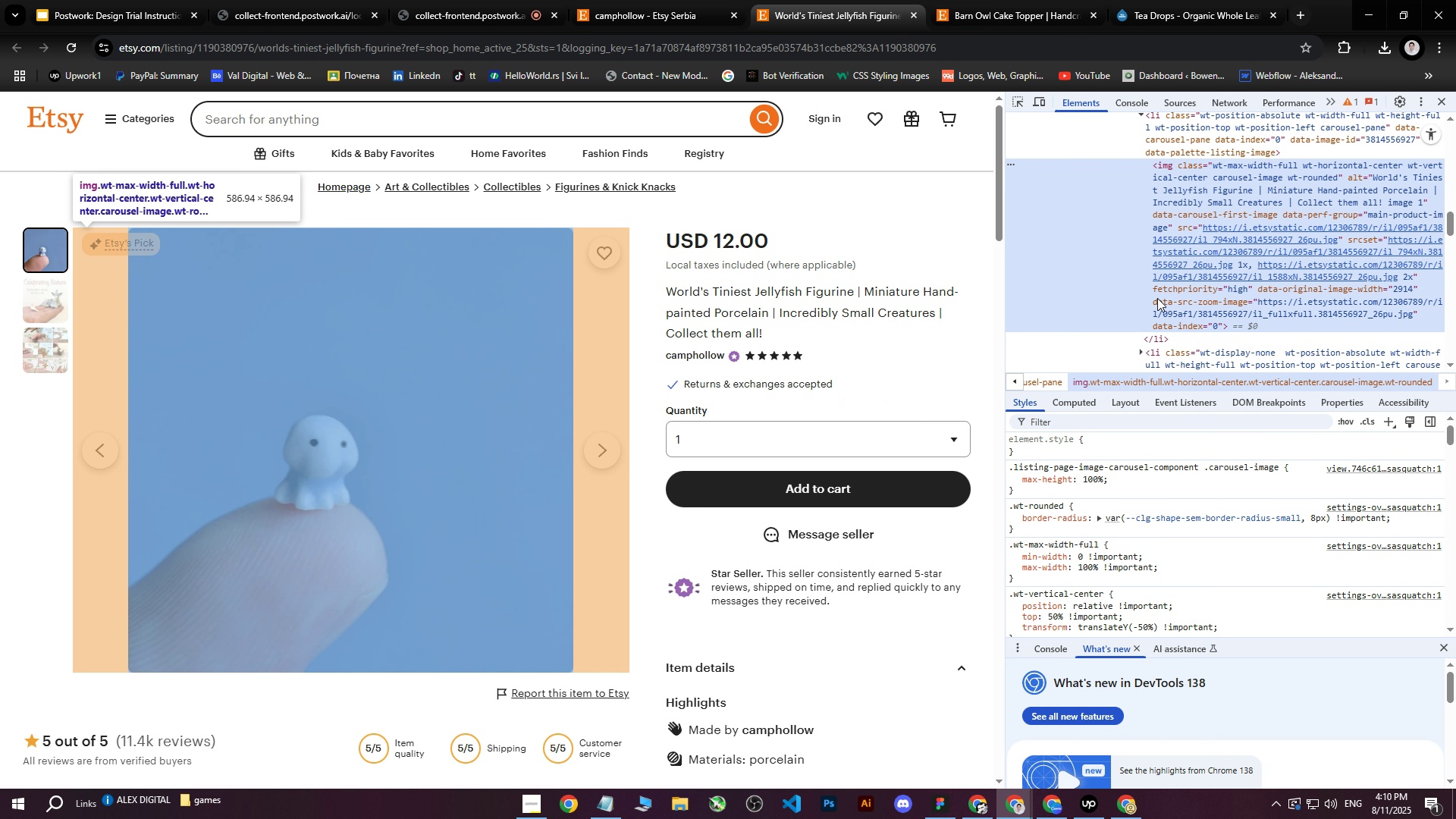 
left_click([1197, 266])
 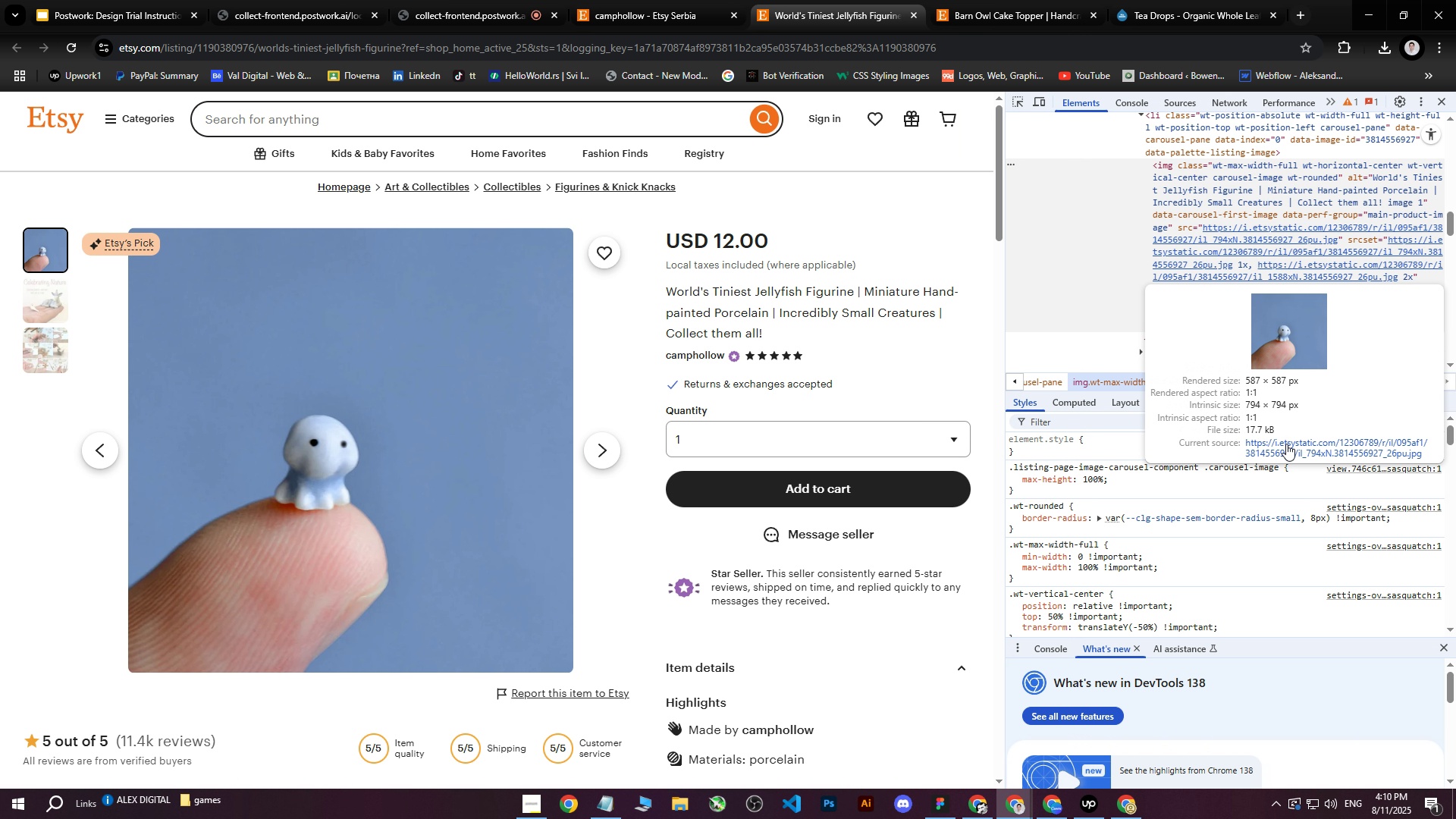 
left_click([1285, 447])
 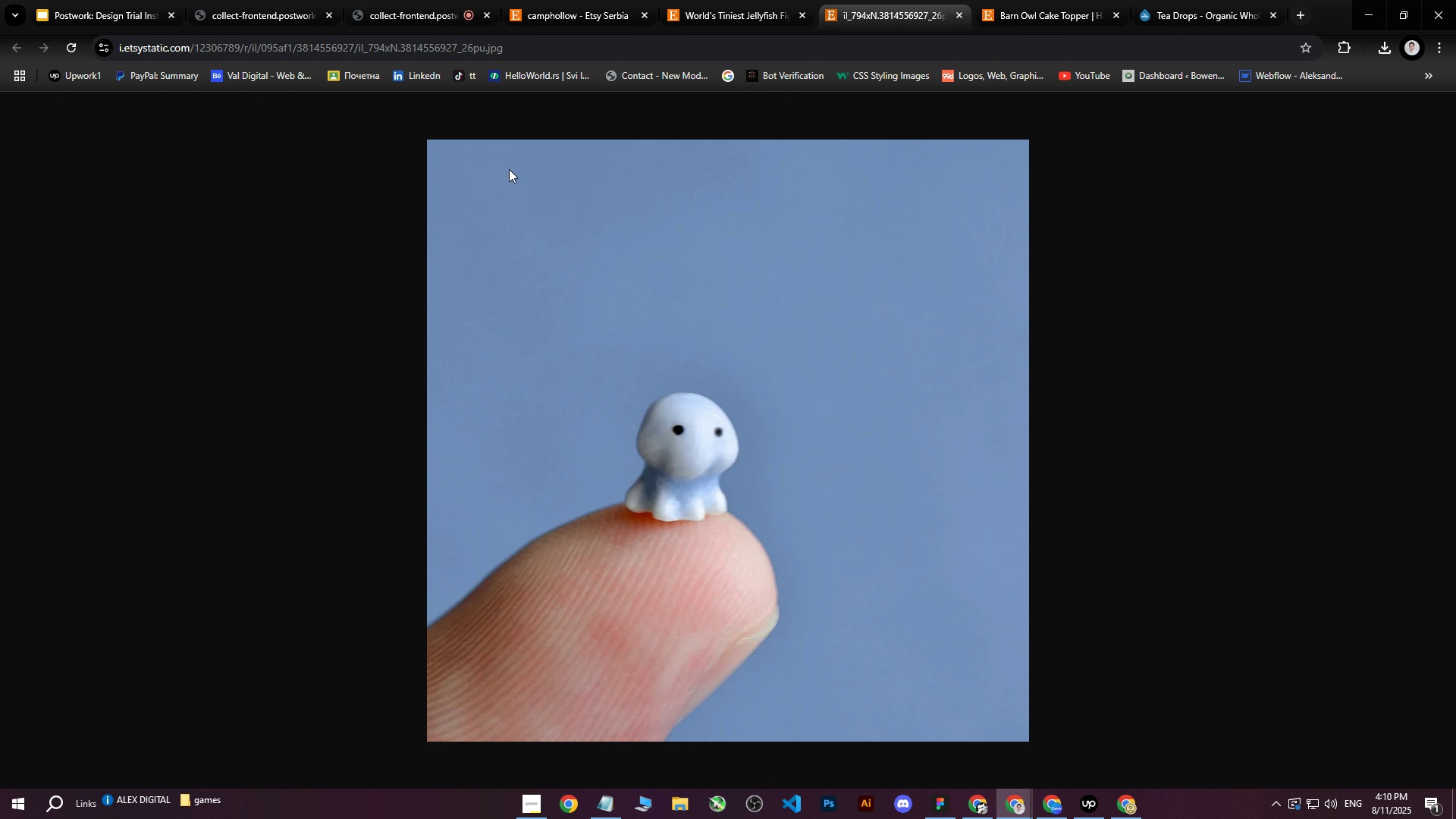 
key(Meta+Shift+S)
 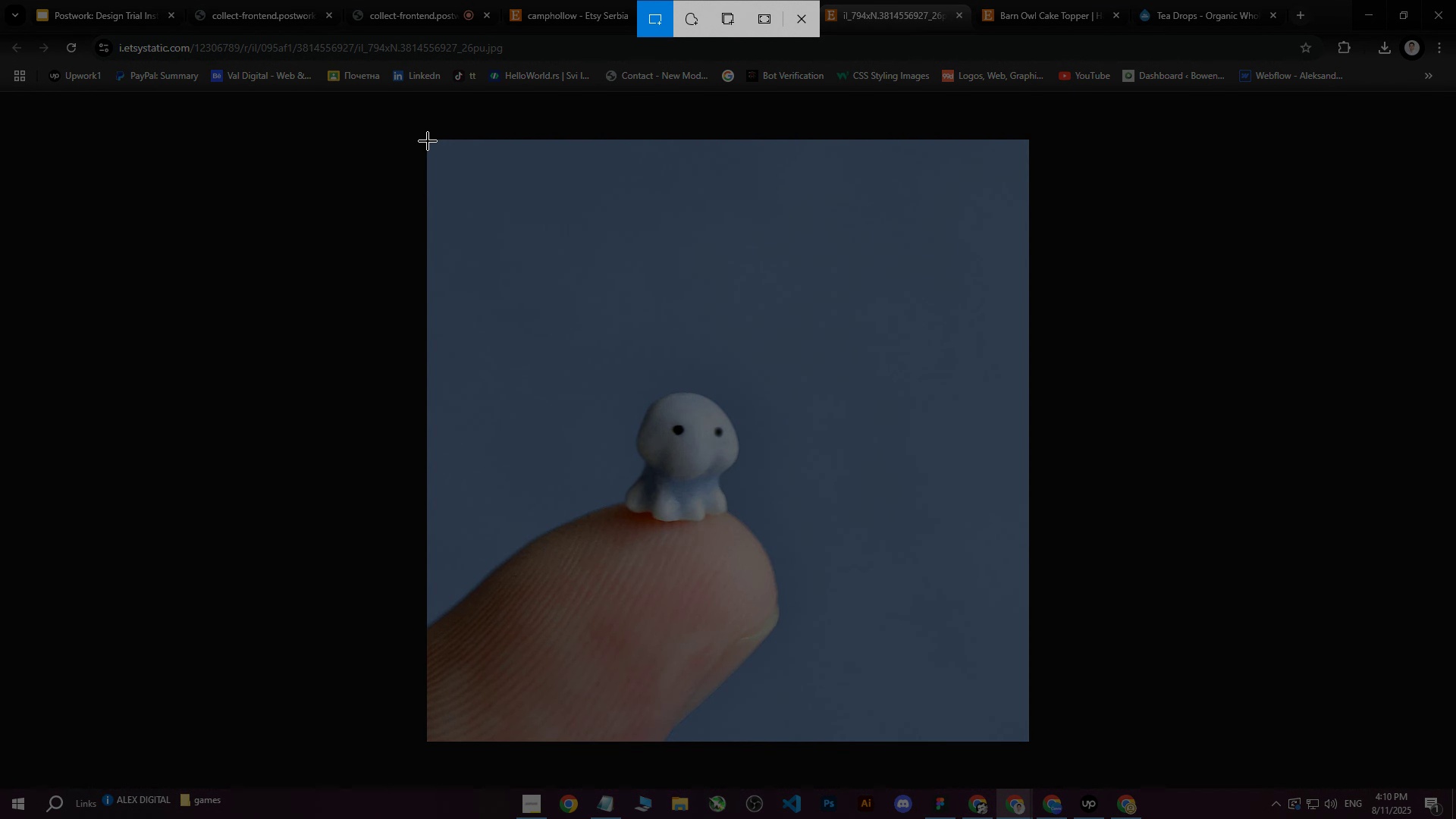 
left_click_drag(start_coordinate=[428, 141], to_coordinate=[1028, 738])
 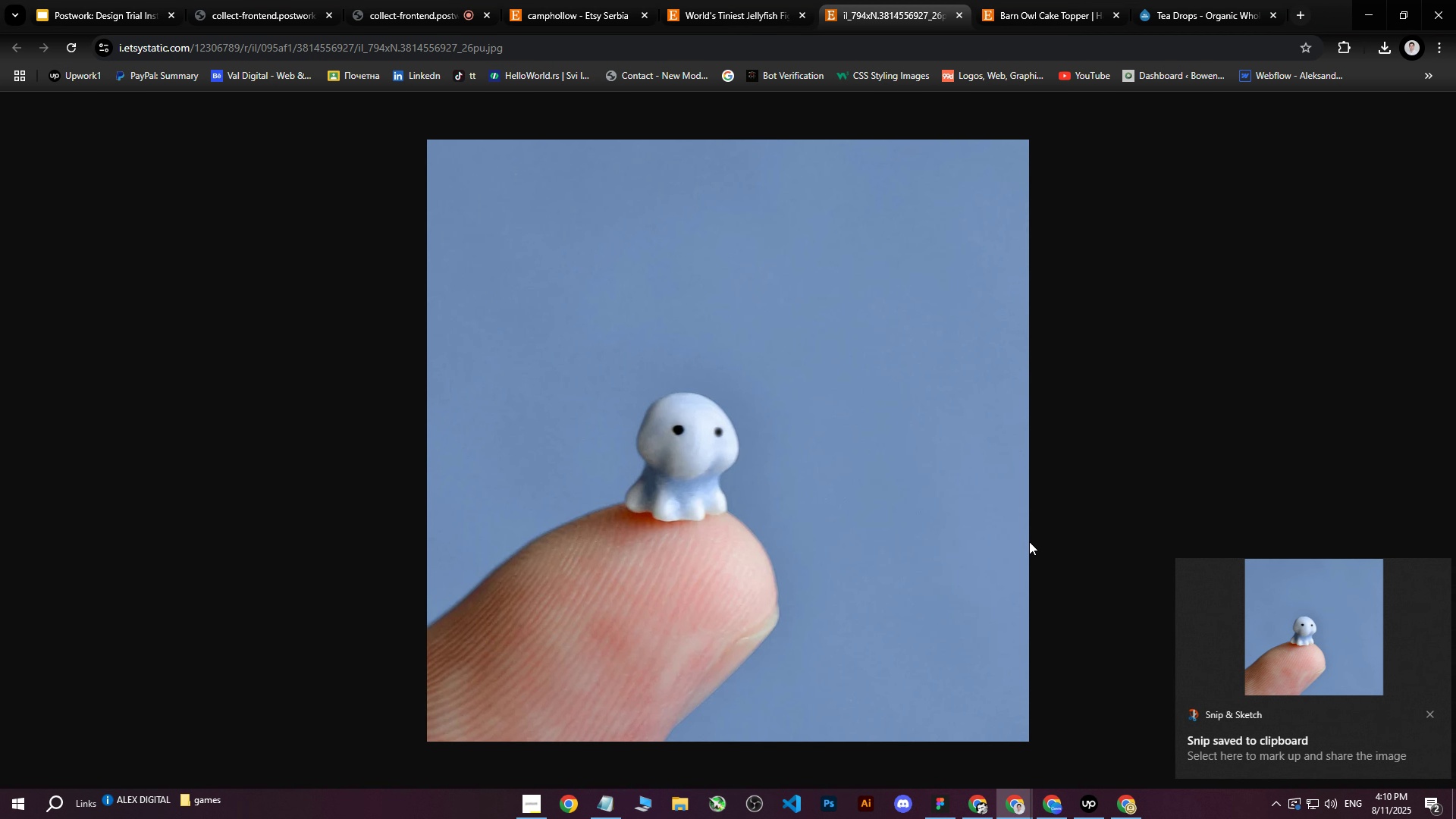 
left_click([1306, 632])
 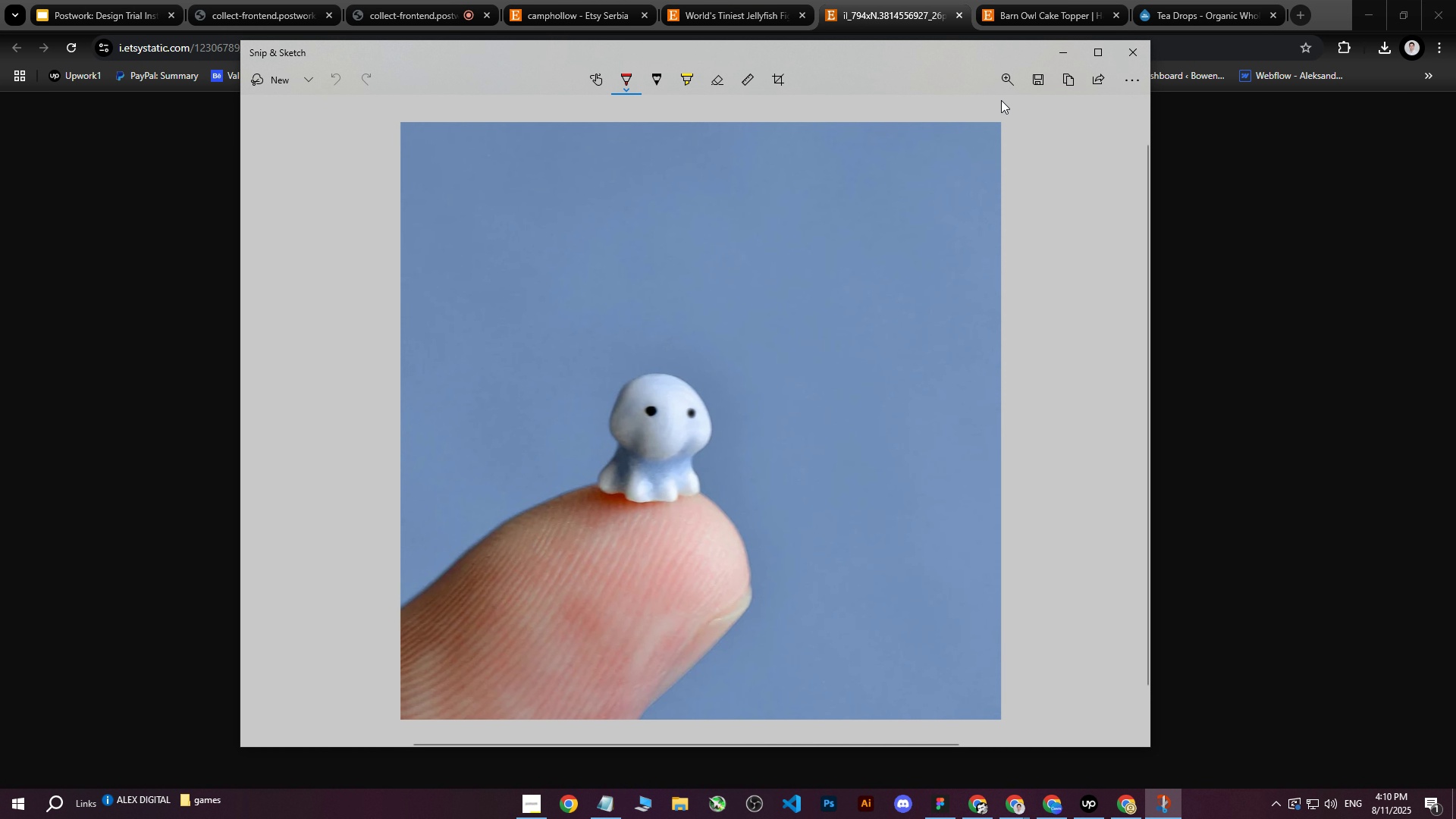 
left_click([1031, 79])
 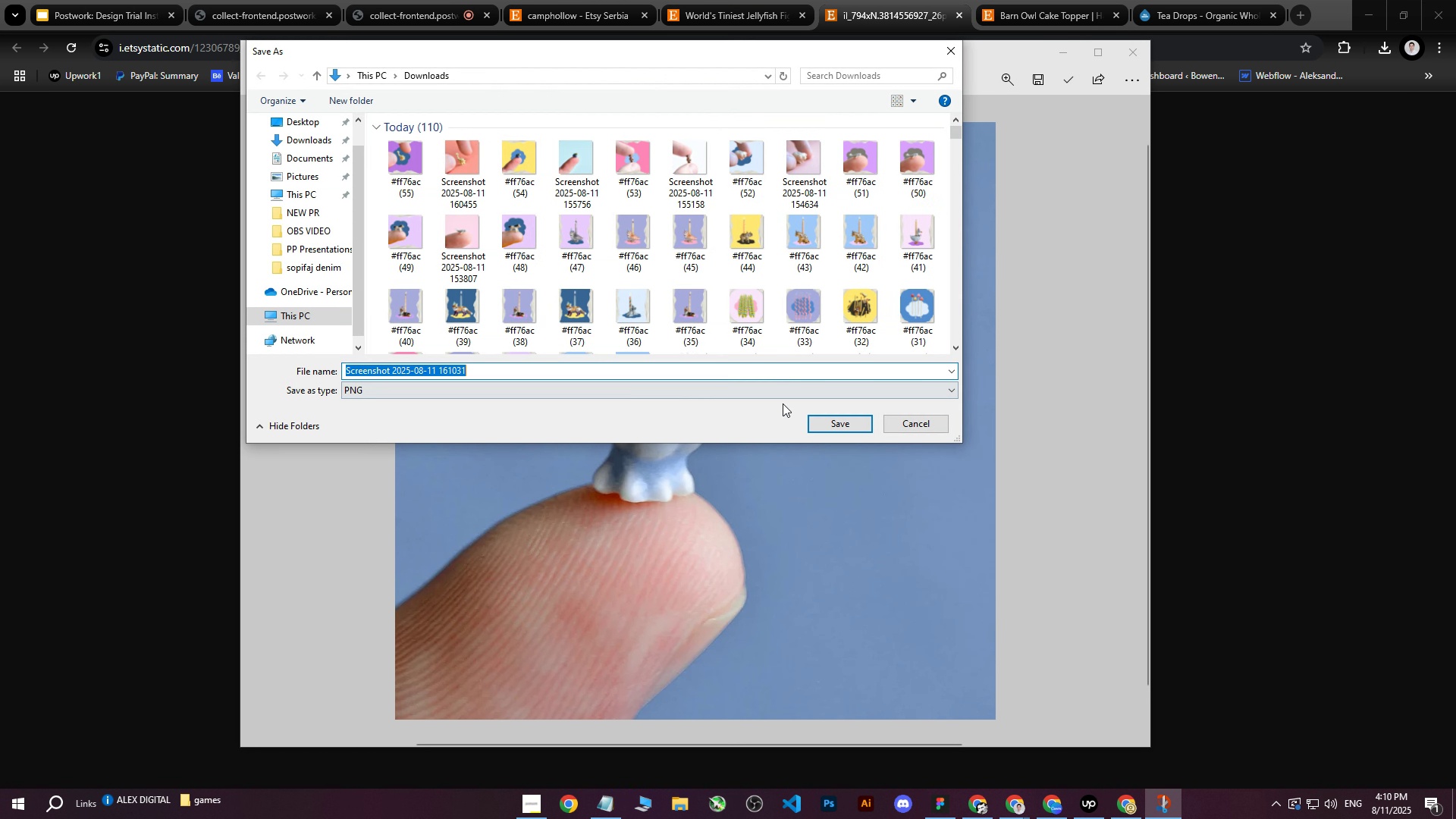 
left_click([812, 428])
 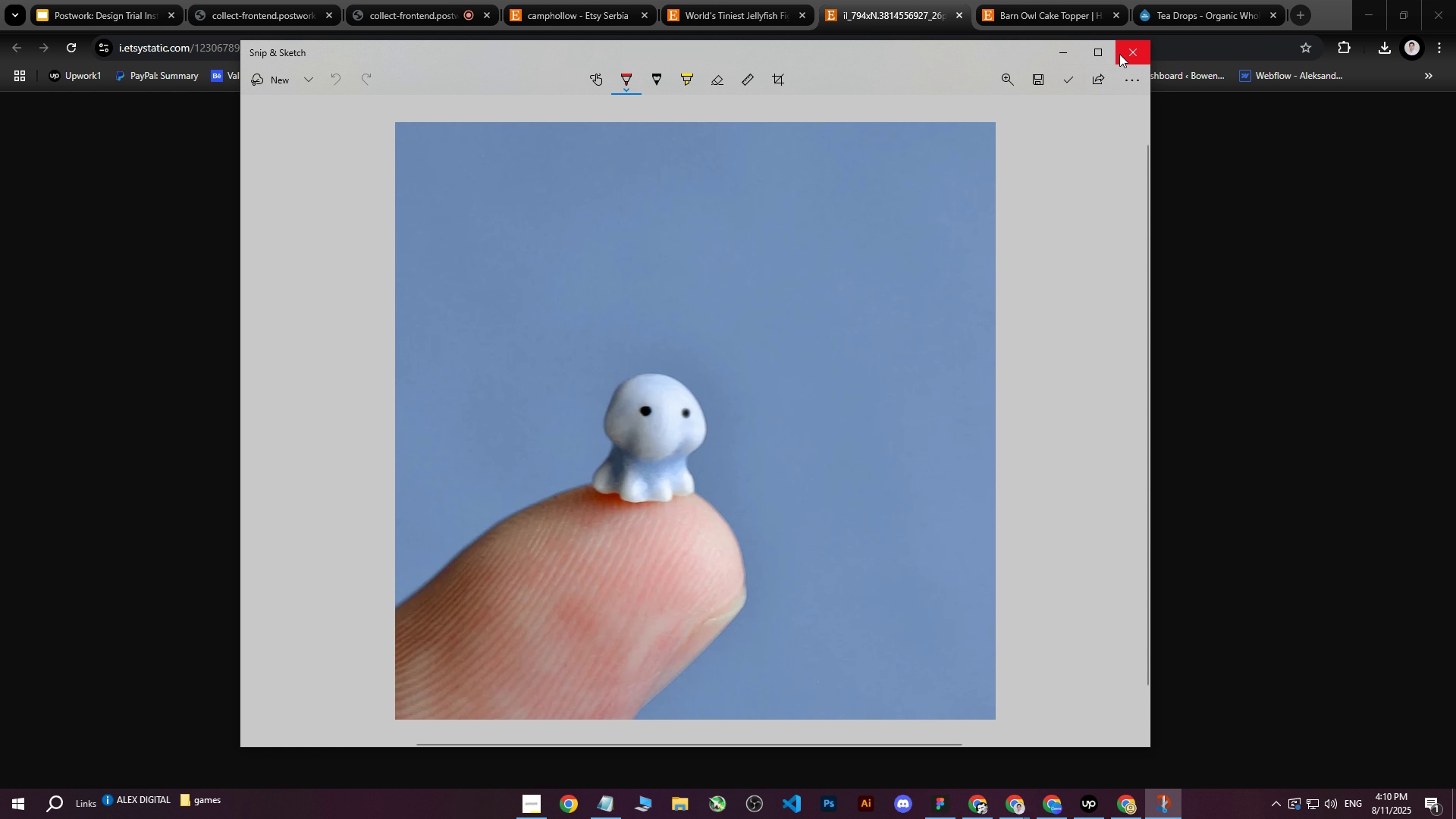 
left_click([1133, 58])
 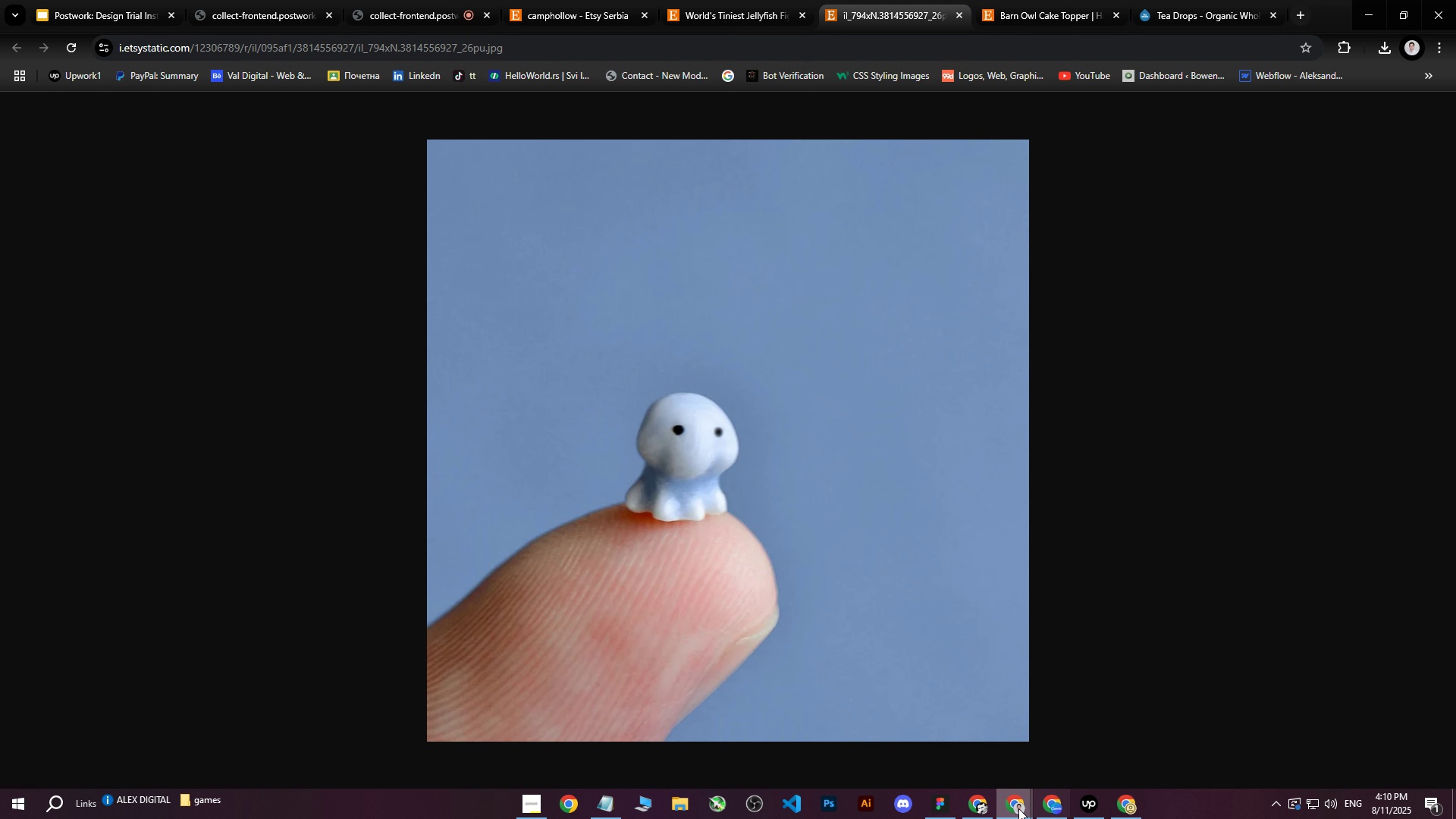 
left_click([1040, 807])
 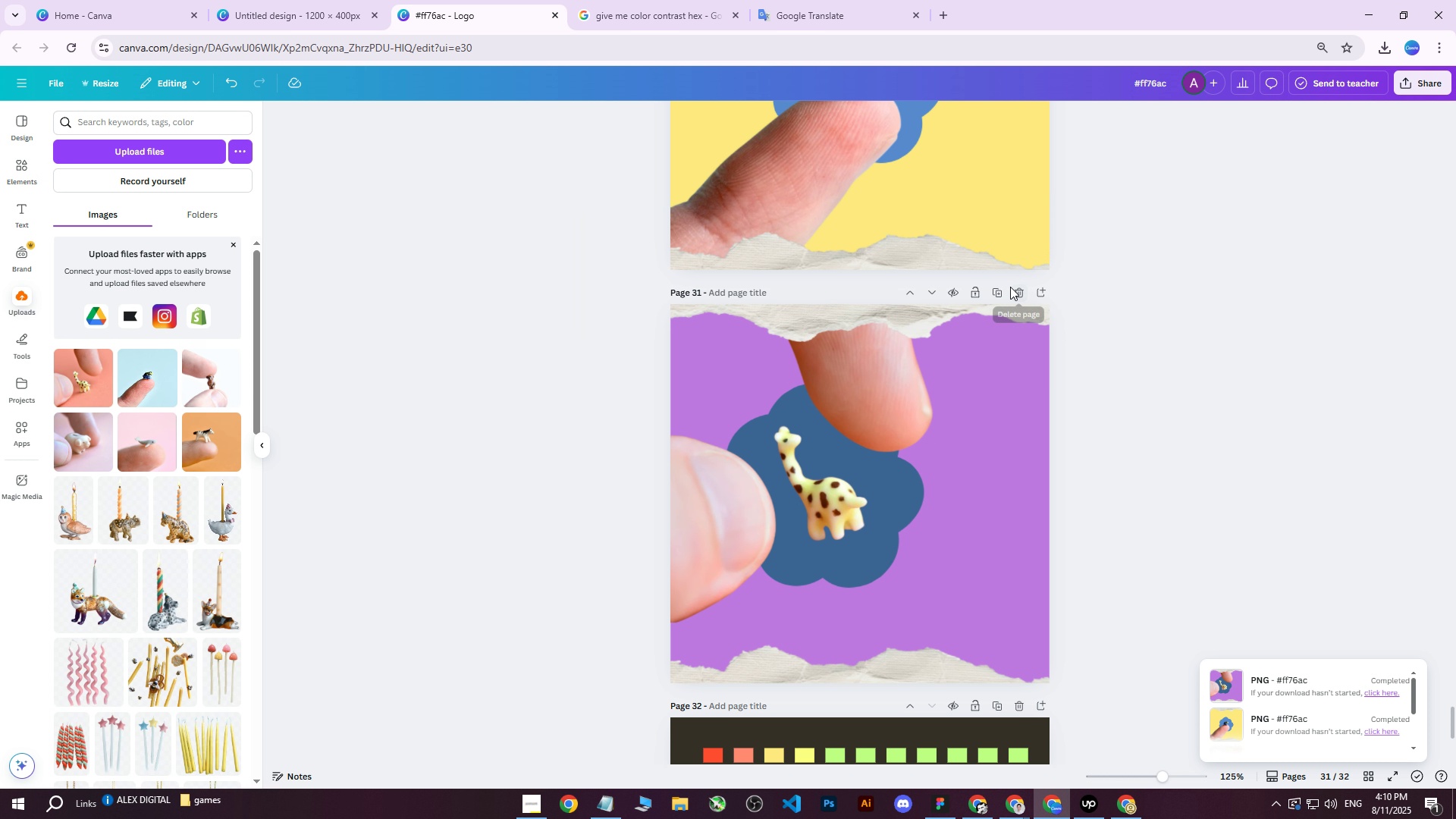 
left_click([1000, 289])
 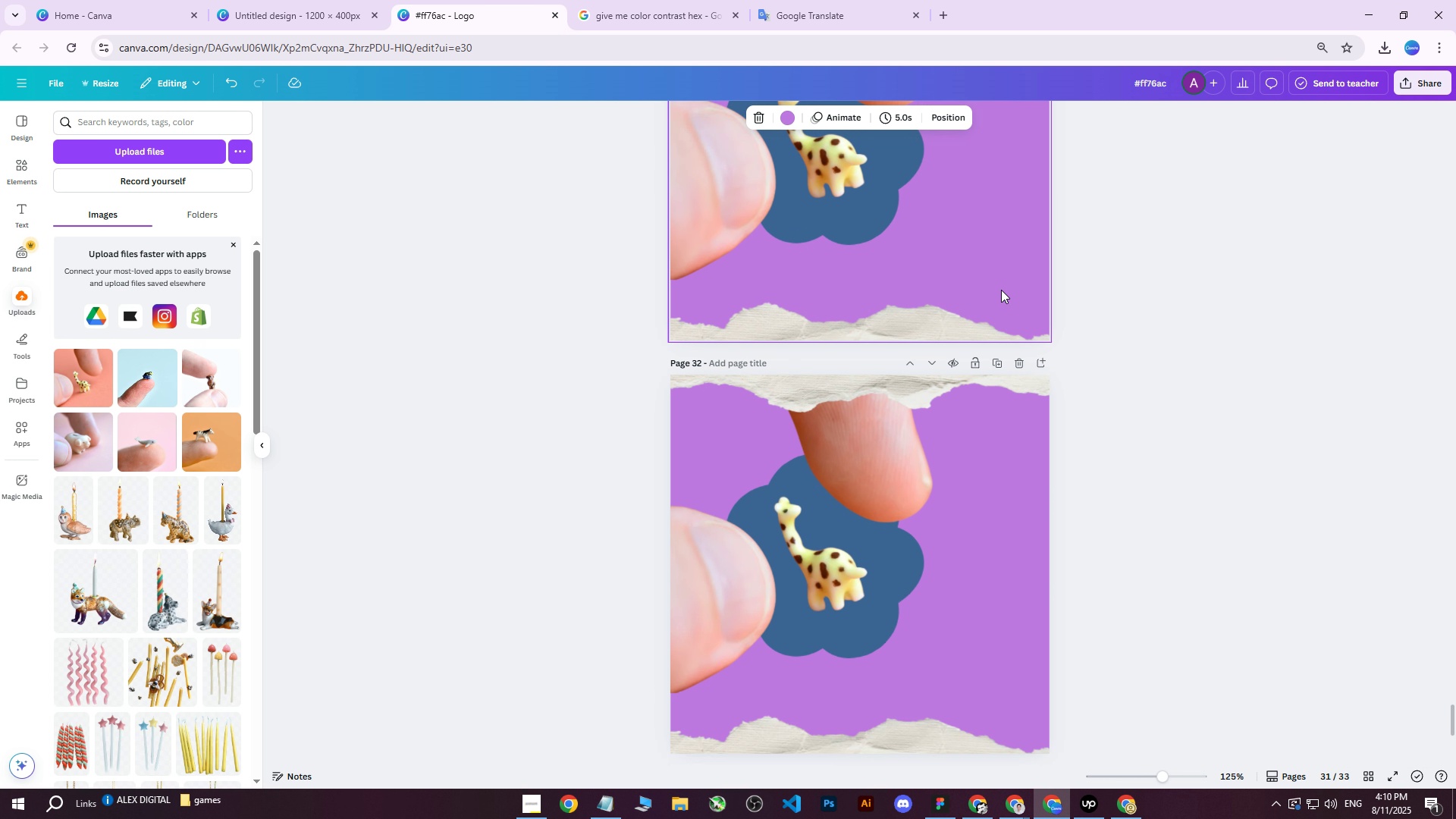 
scroll: coordinate [1004, 301], scroll_direction: down, amount: 1.0
 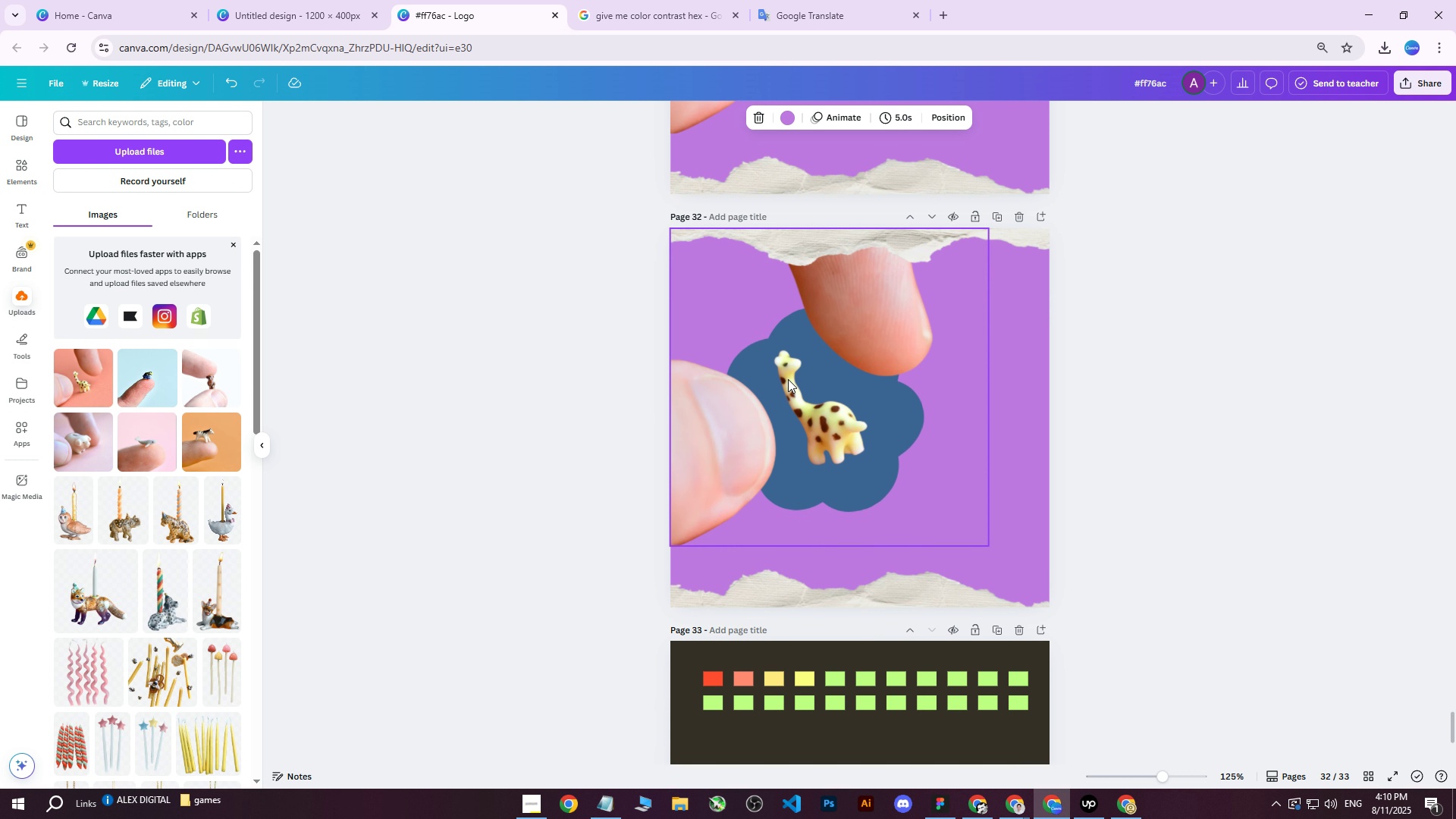 
left_click([788, 379])
 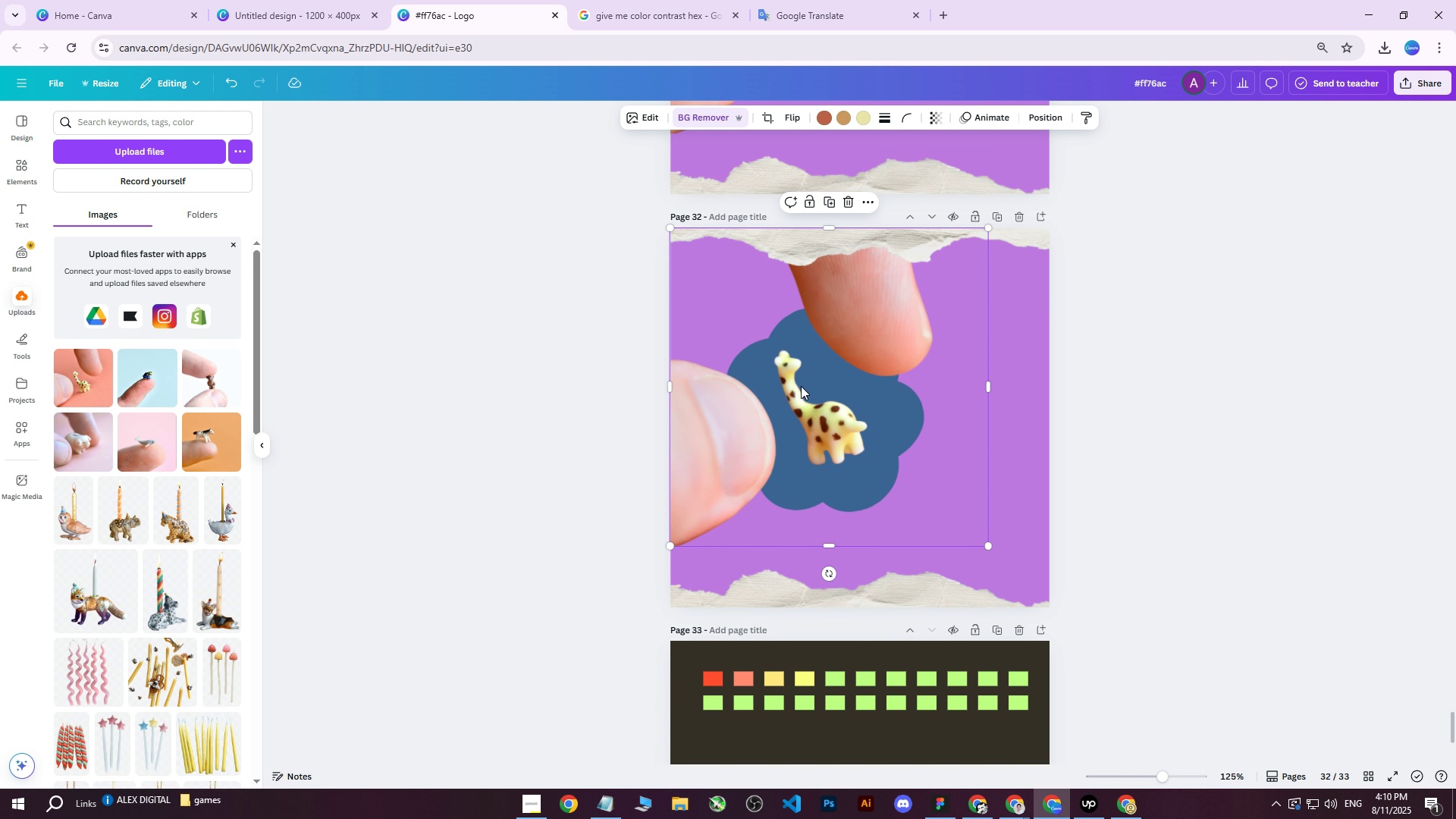 
key(Delete)
 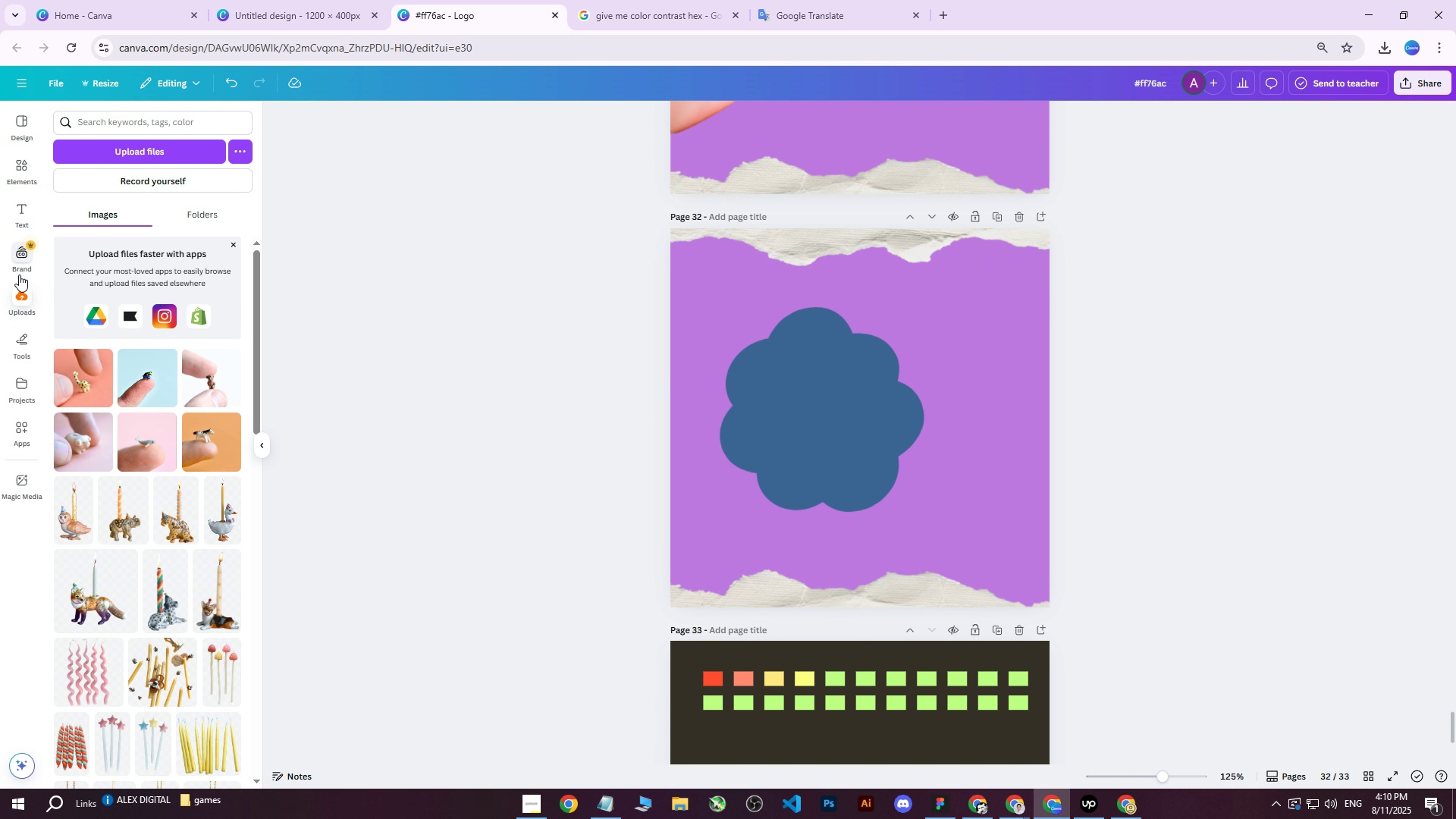 
left_click([14, 297])
 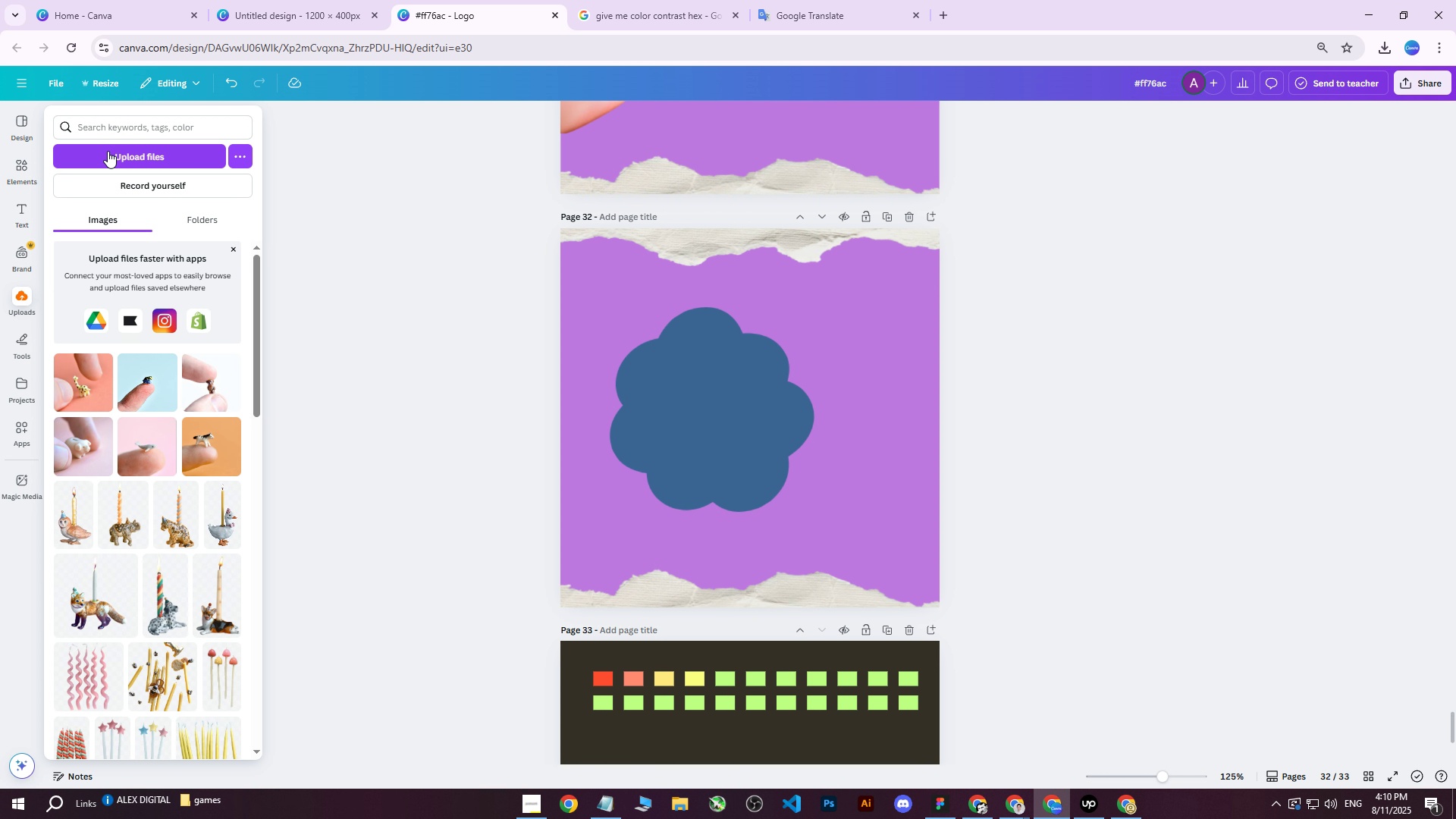 
left_click([105, 160])
 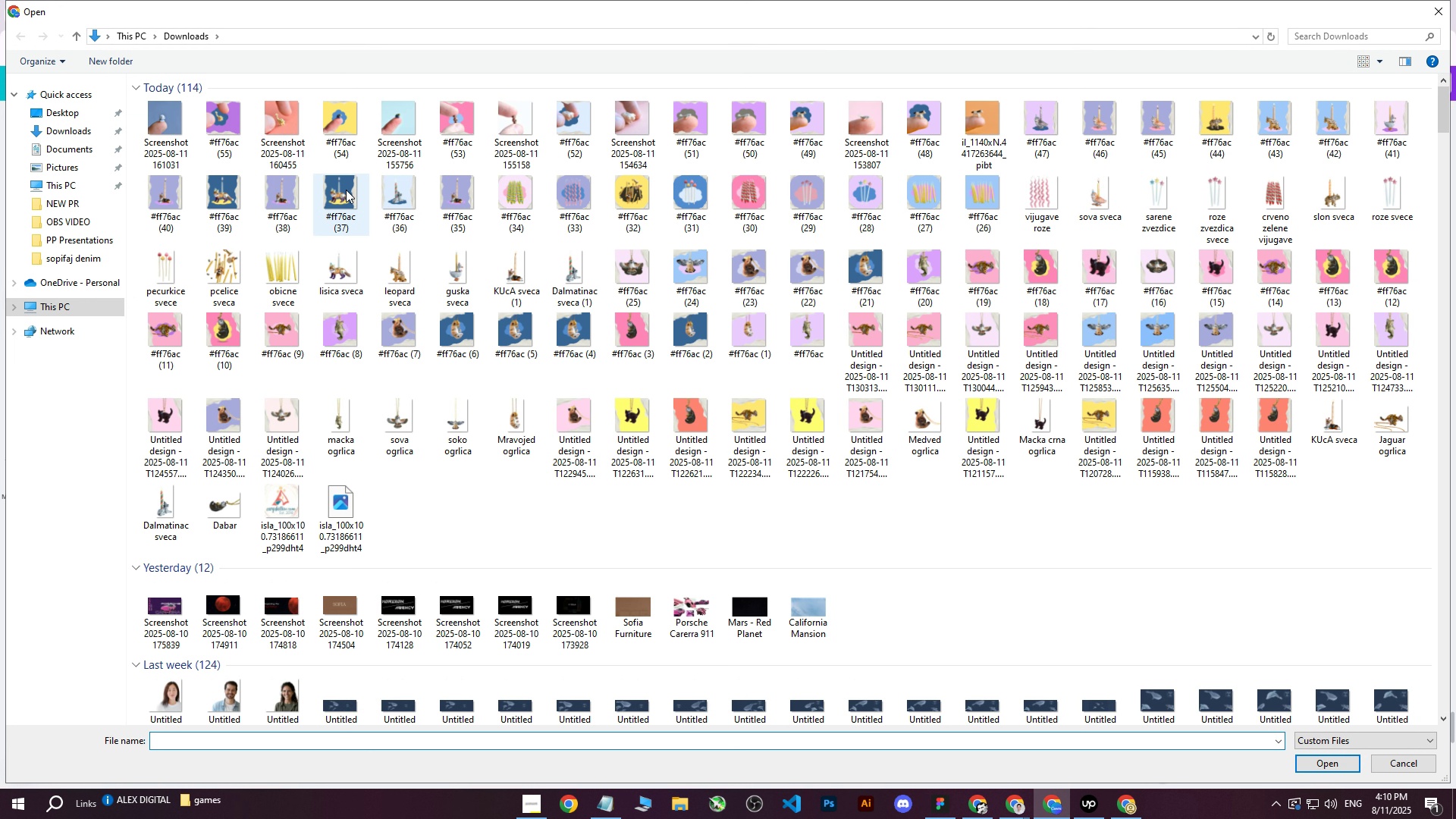 
left_click([171, 133])
 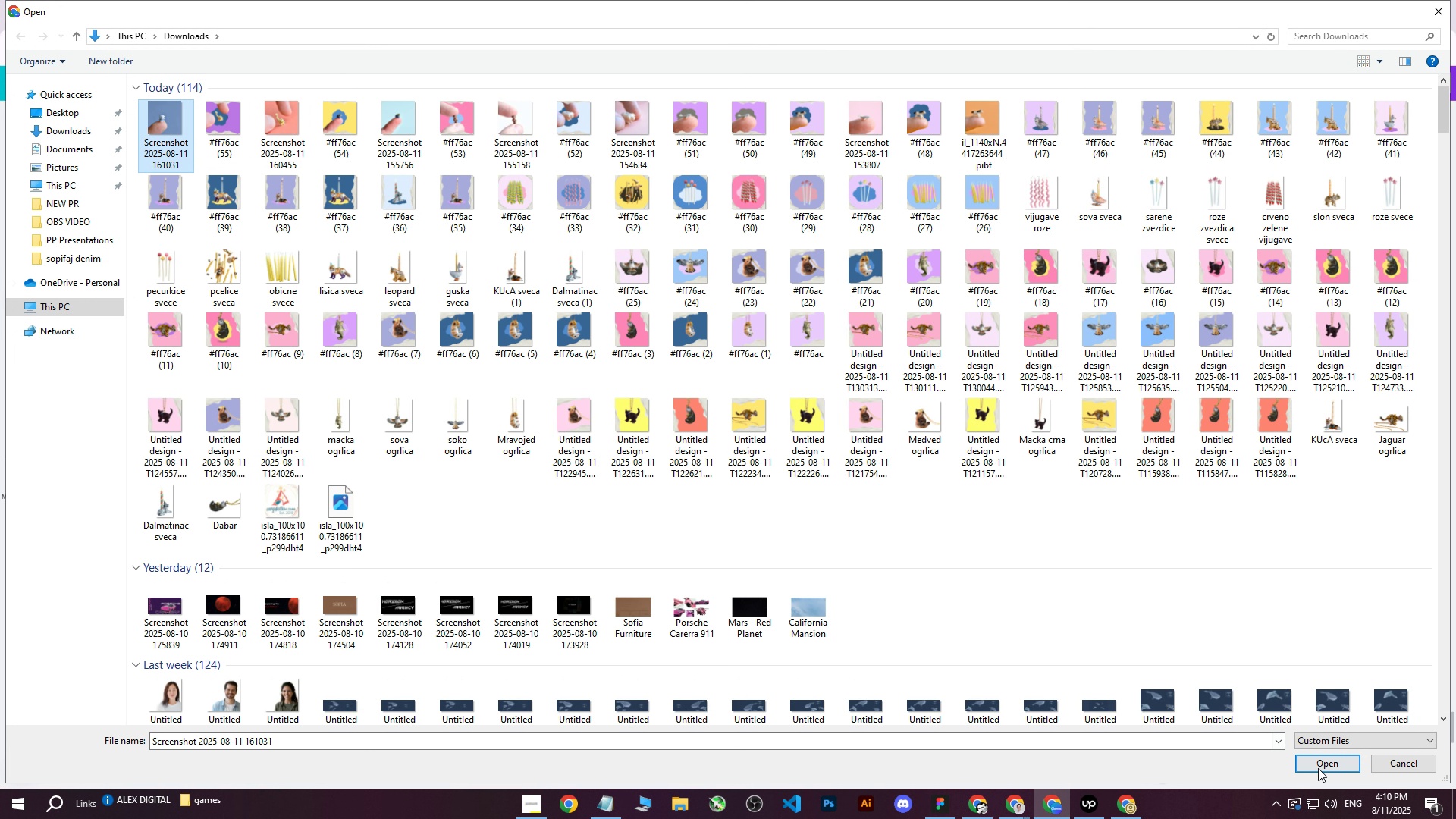 
left_click([1318, 765])
 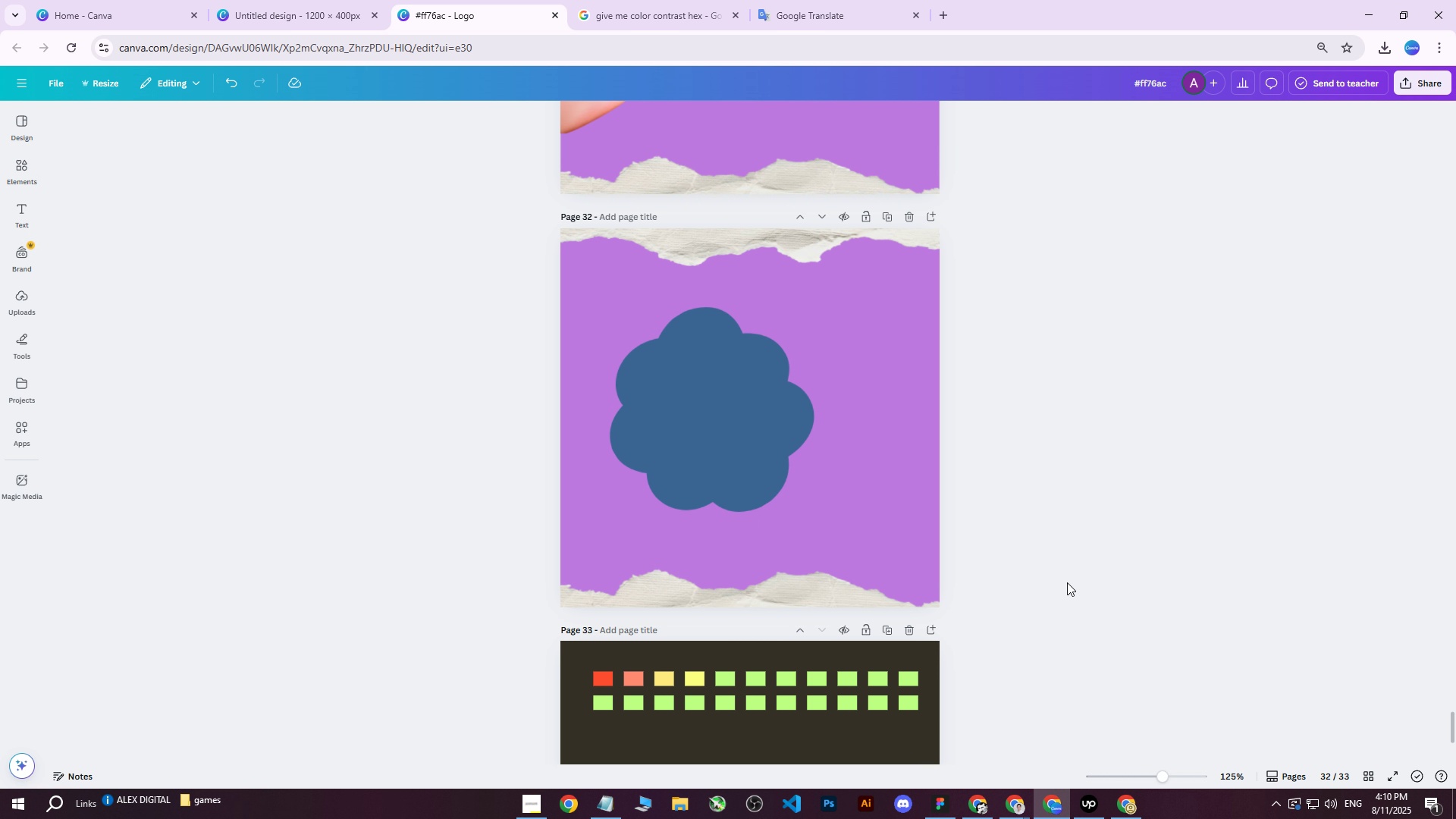 
wait(13.1)
 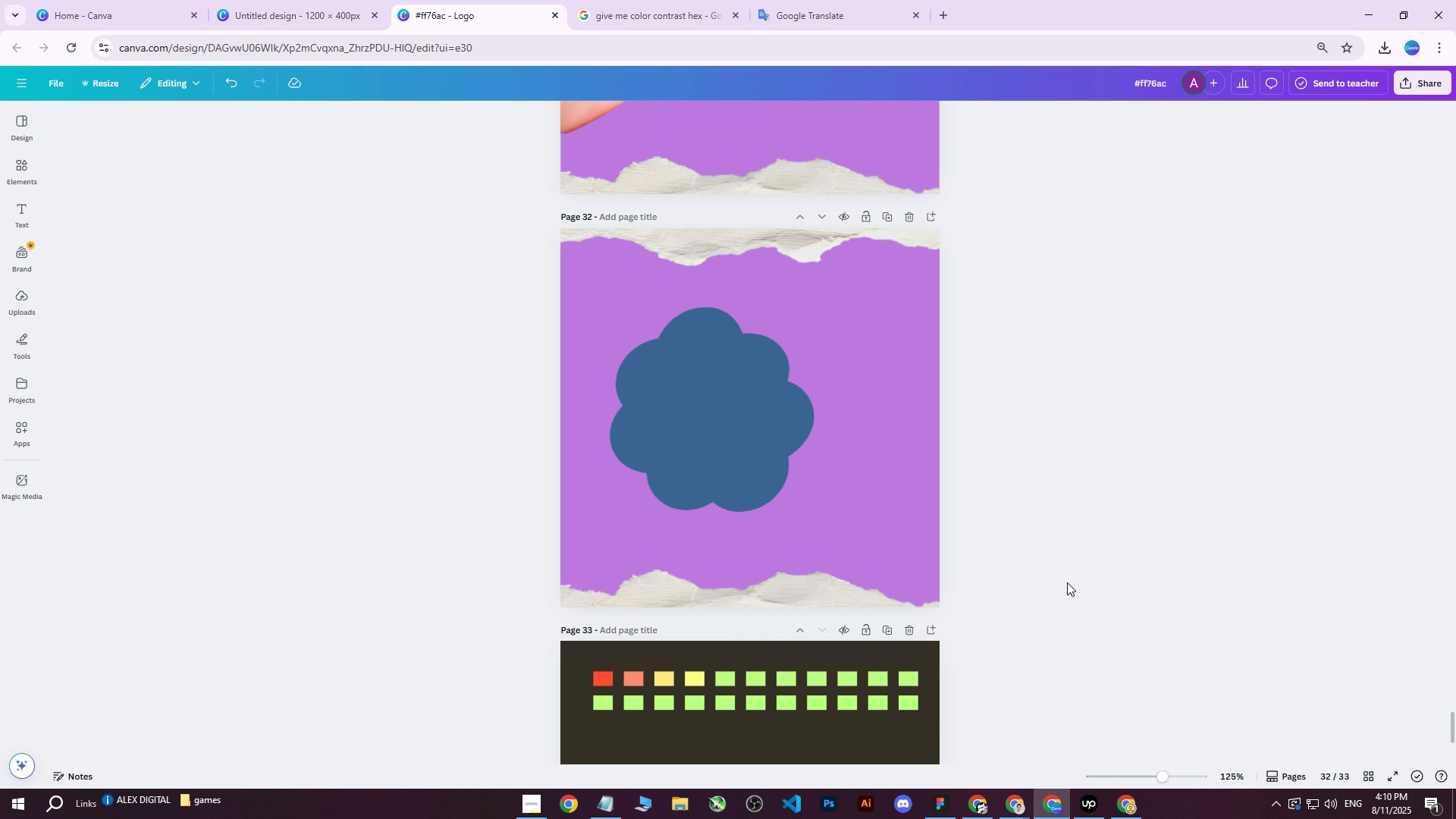 
left_click([11, 304])
 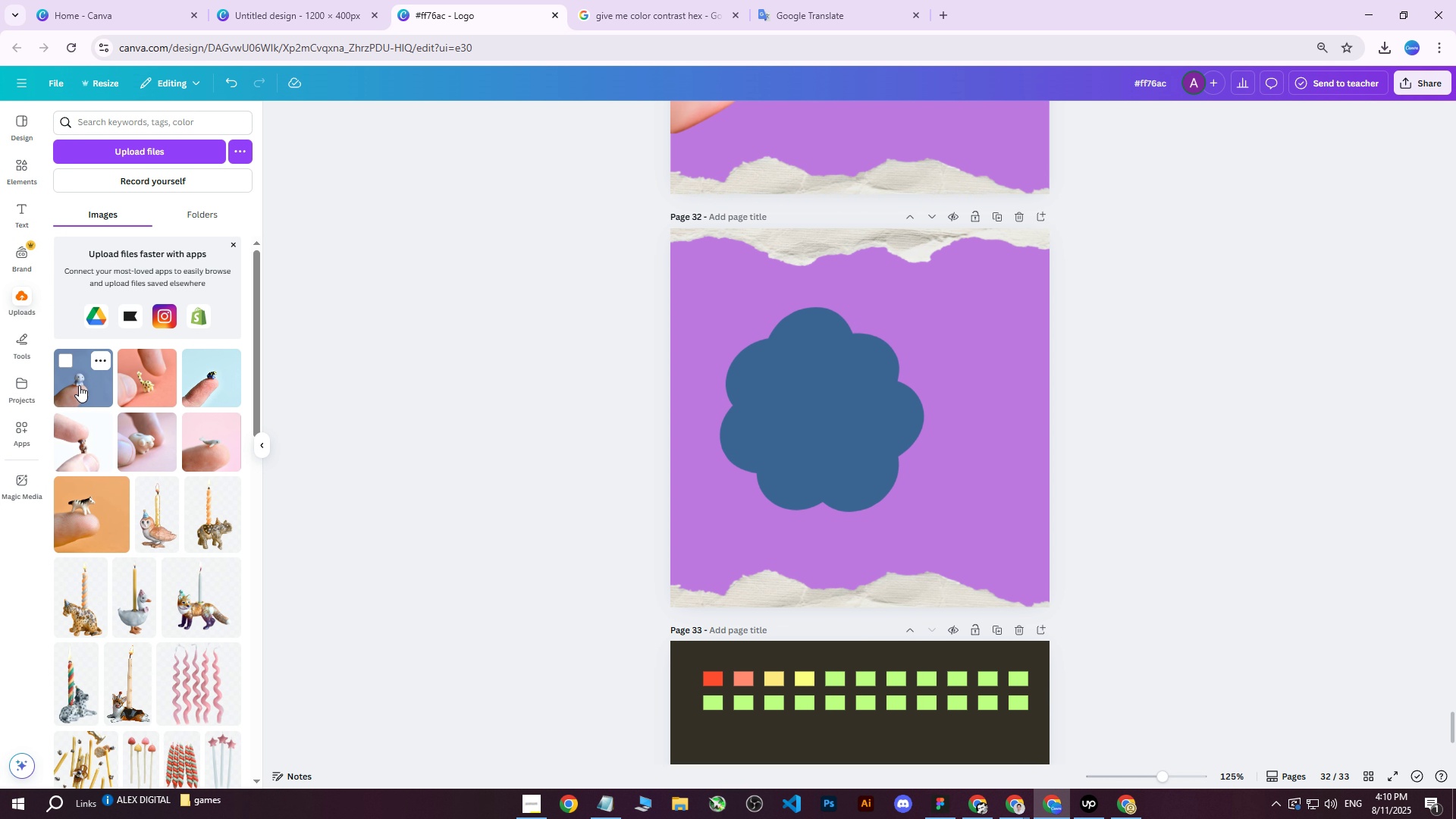 
left_click([79, 385])
 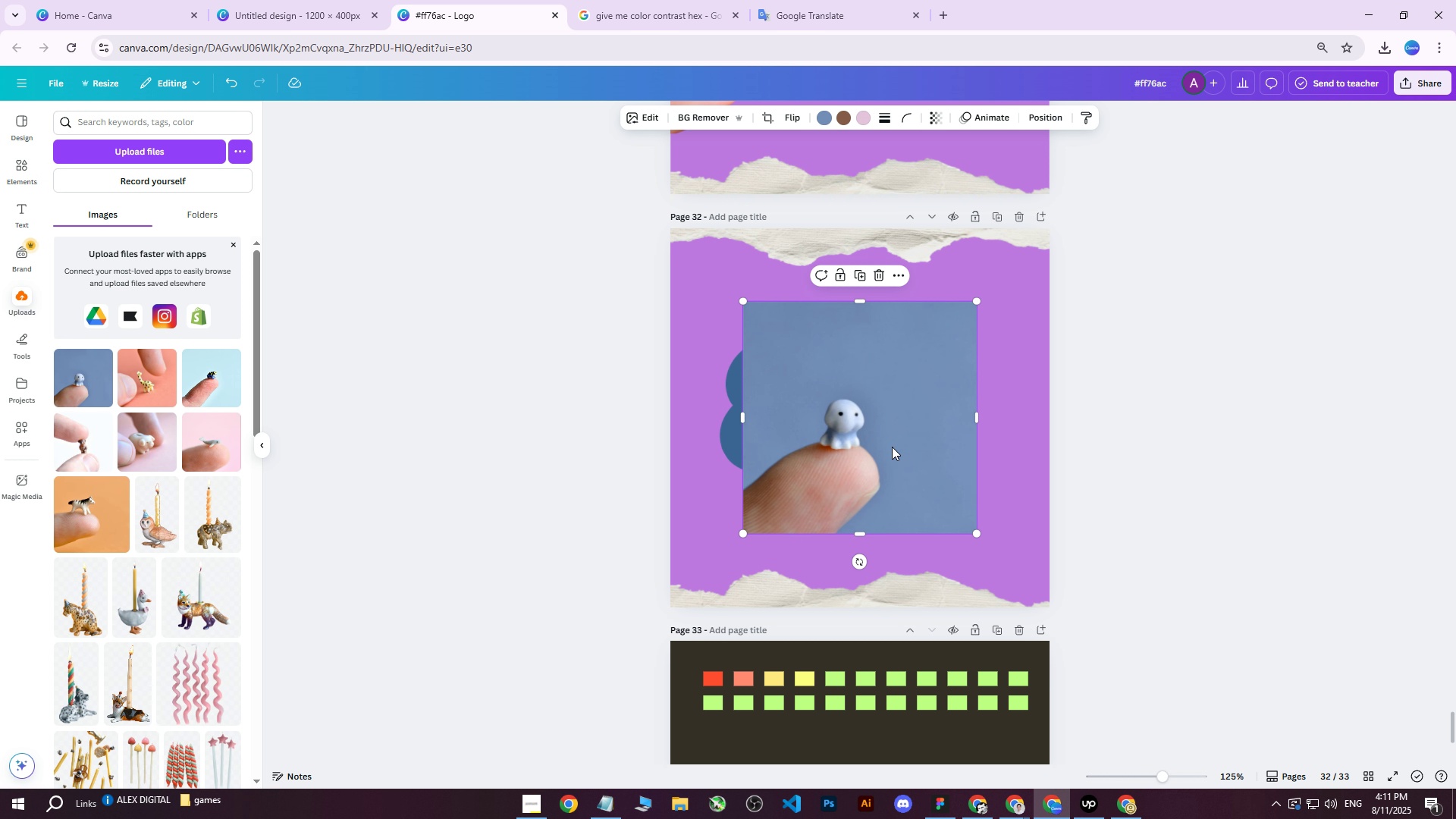 
wait(11.65)
 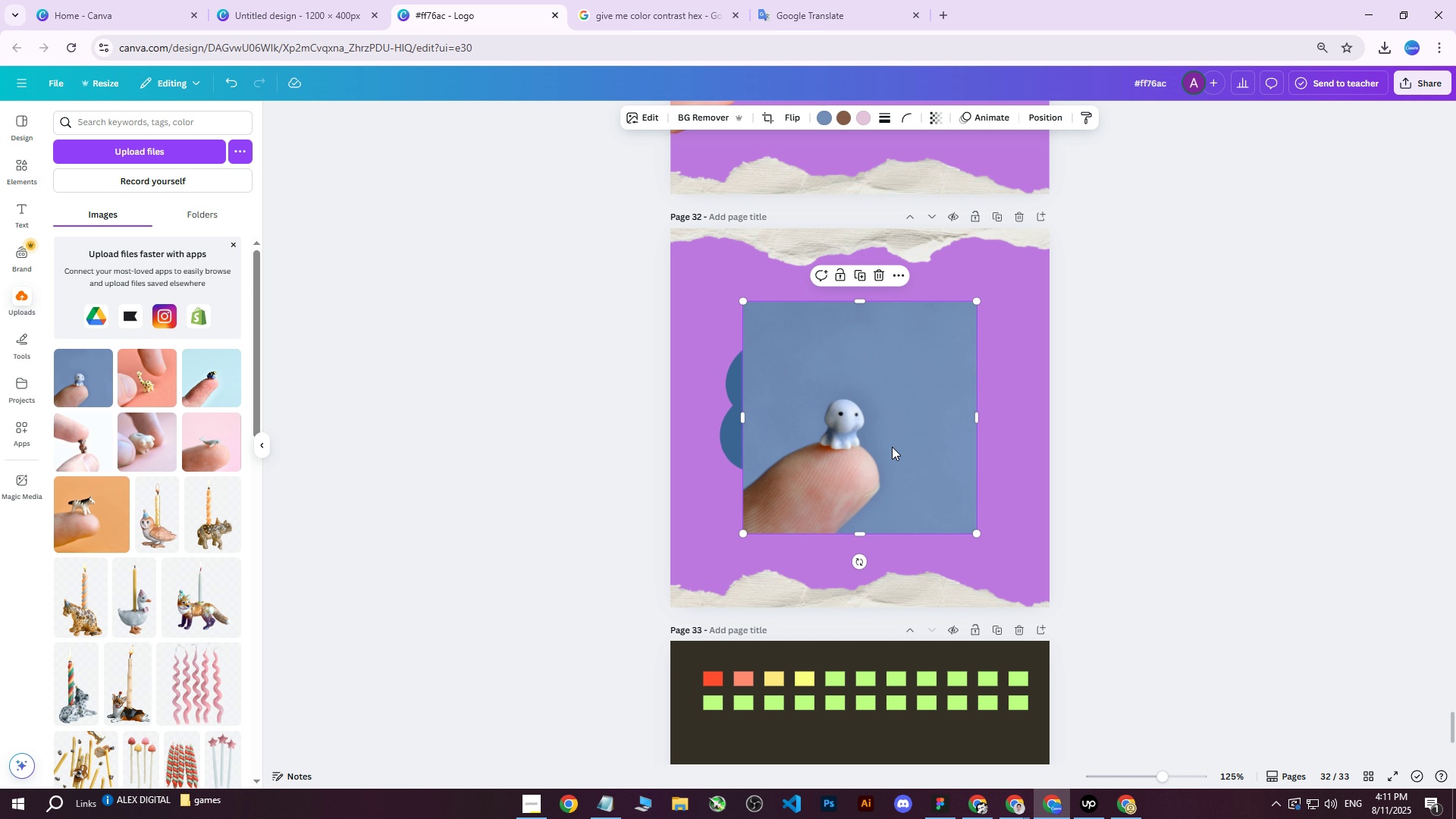 
left_click([701, 120])
 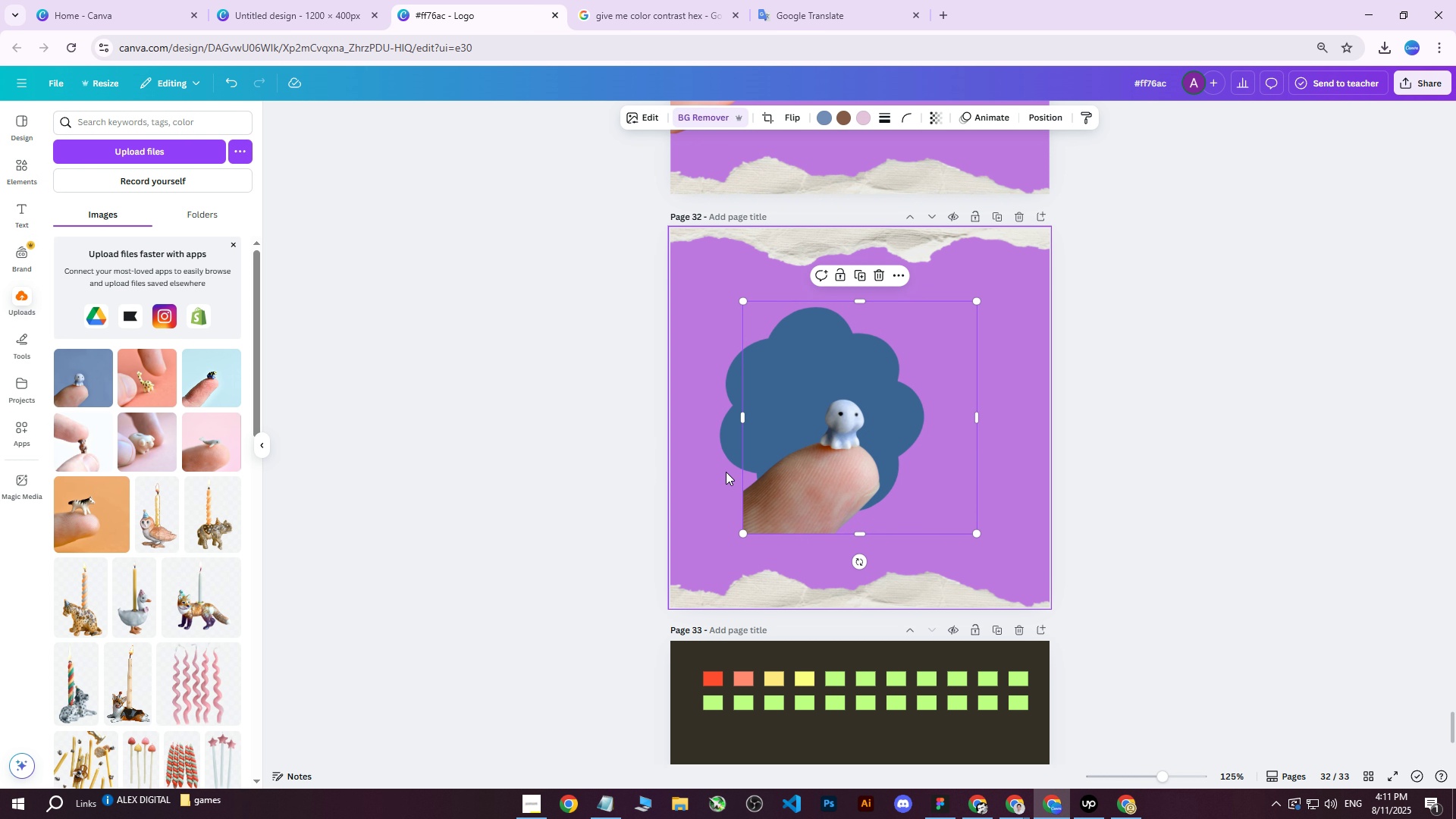 
left_click_drag(start_coordinate=[745, 536], to_coordinate=[739, 554])
 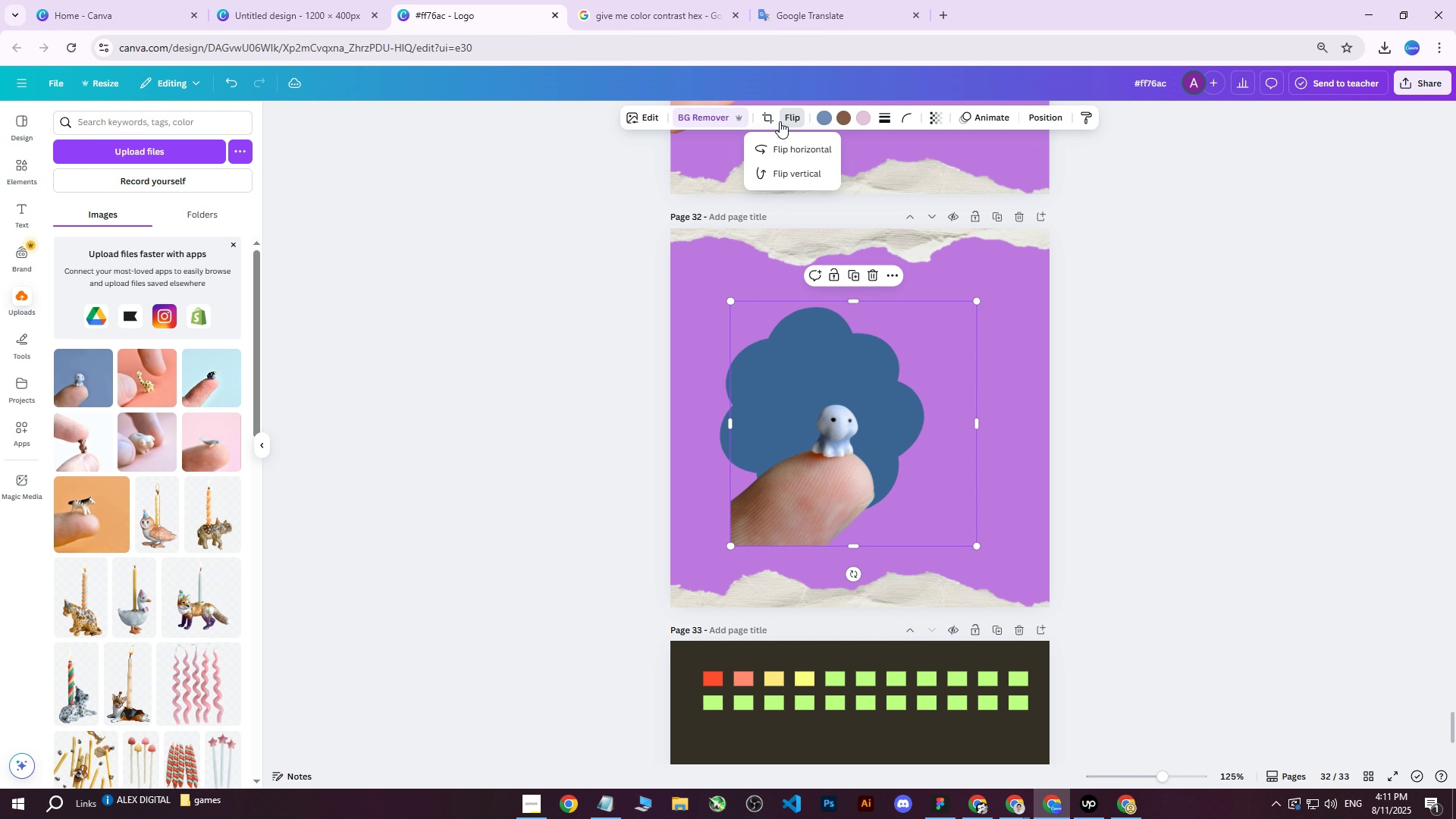 
double_click([778, 140])
 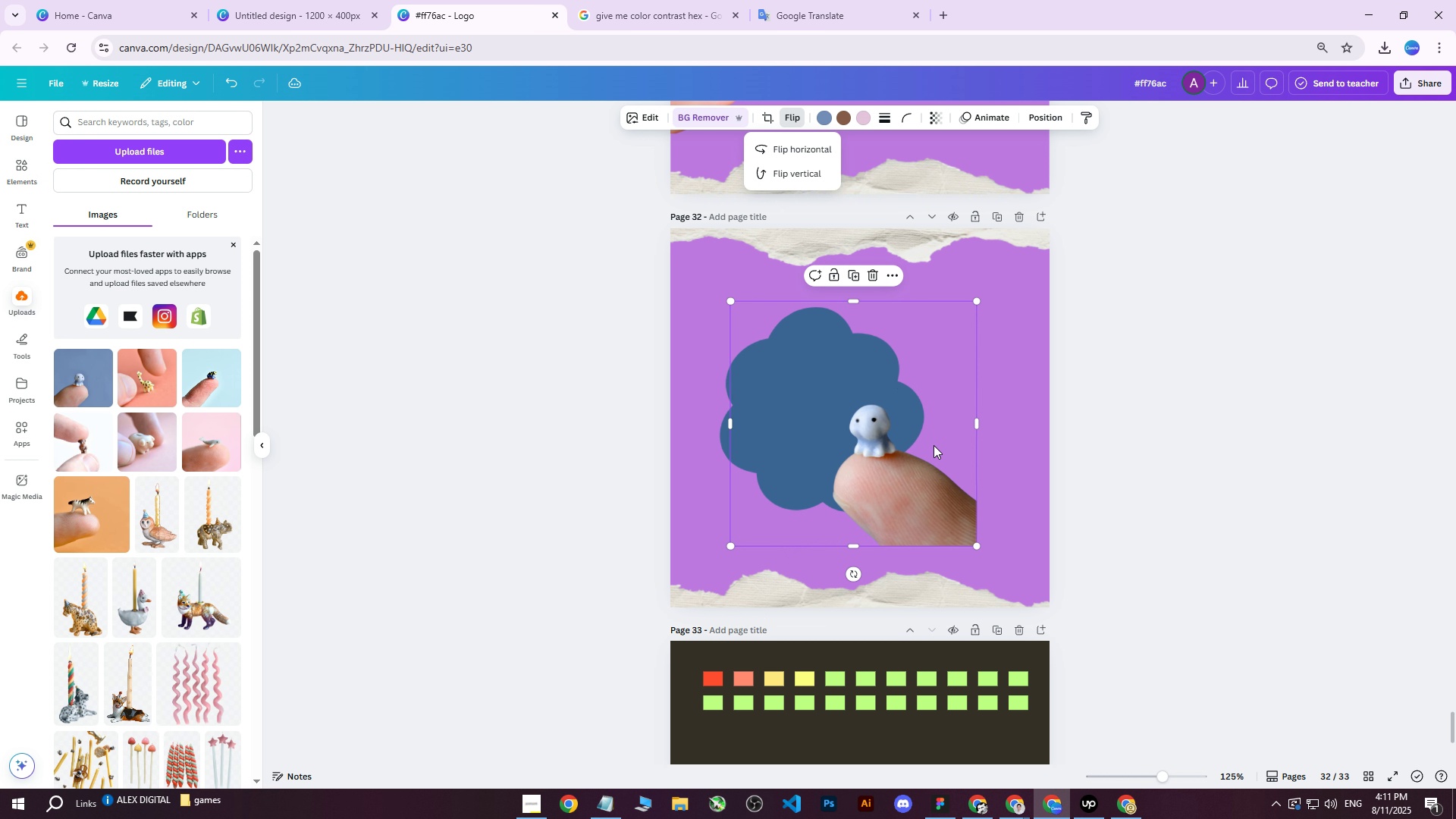 
left_click_drag(start_coordinate=[911, 482], to_coordinate=[980, 542])
 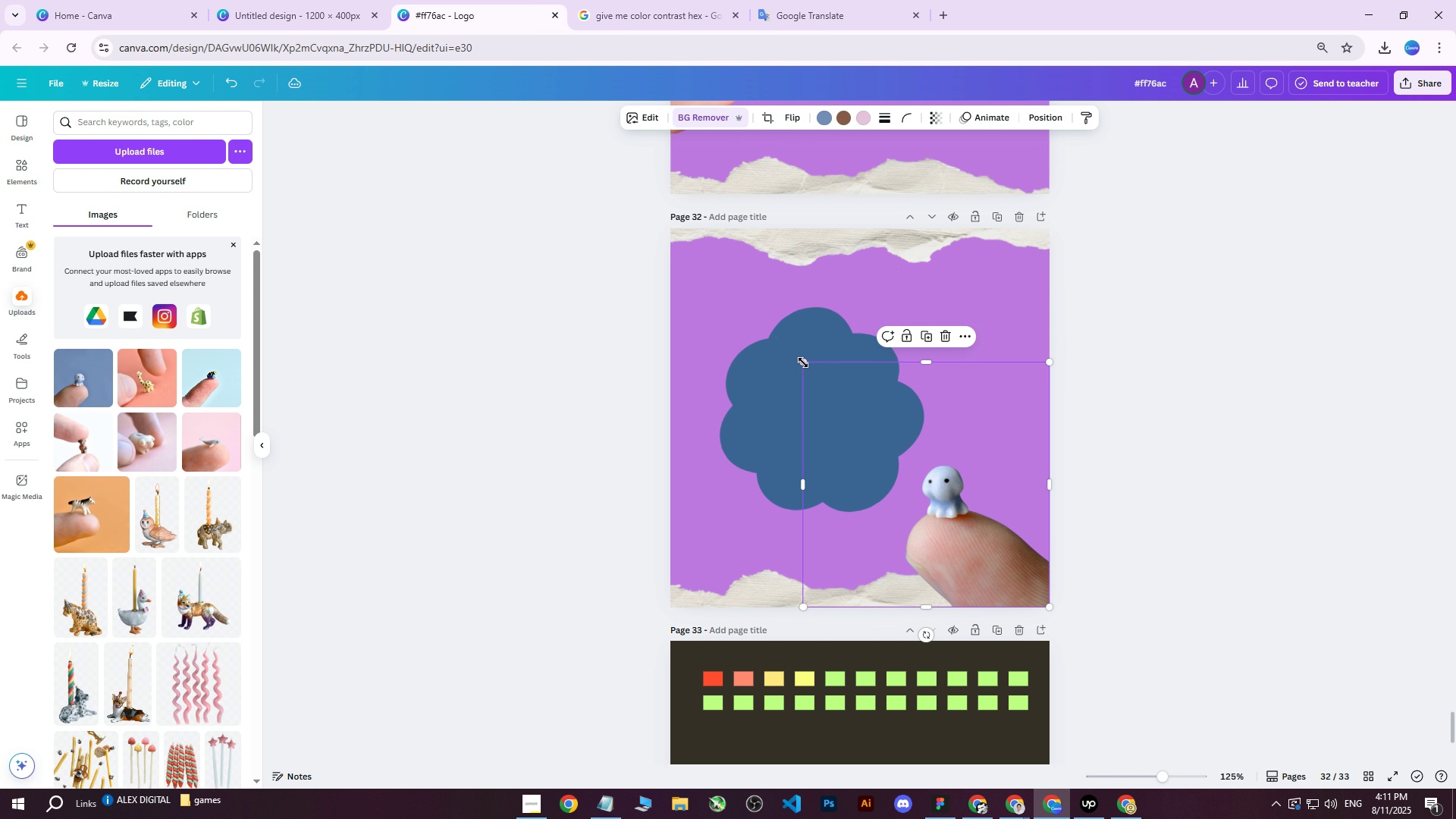 
left_click_drag(start_coordinate=[802, 360], to_coordinate=[625, 278])
 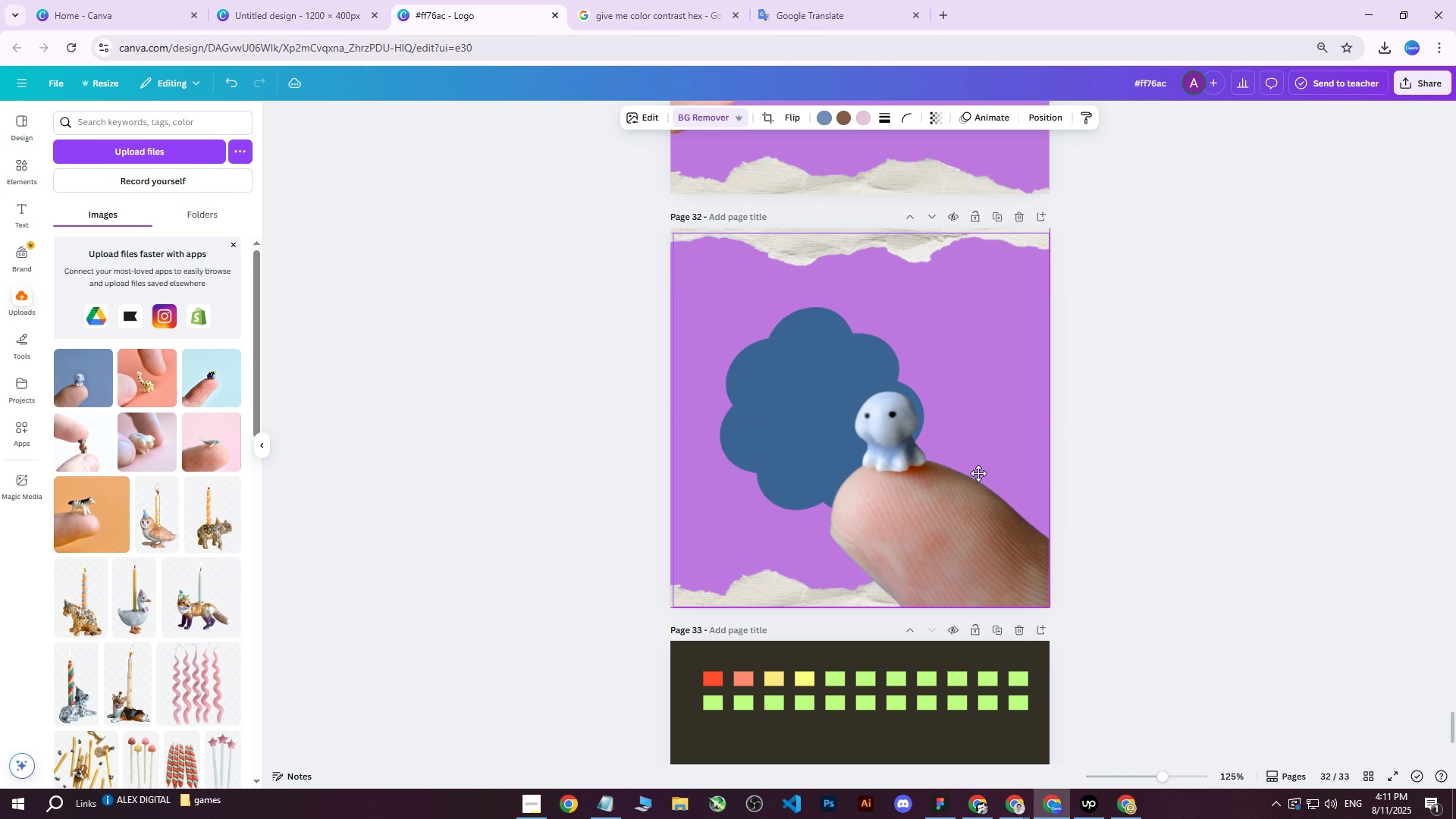 
wait(6.18)
 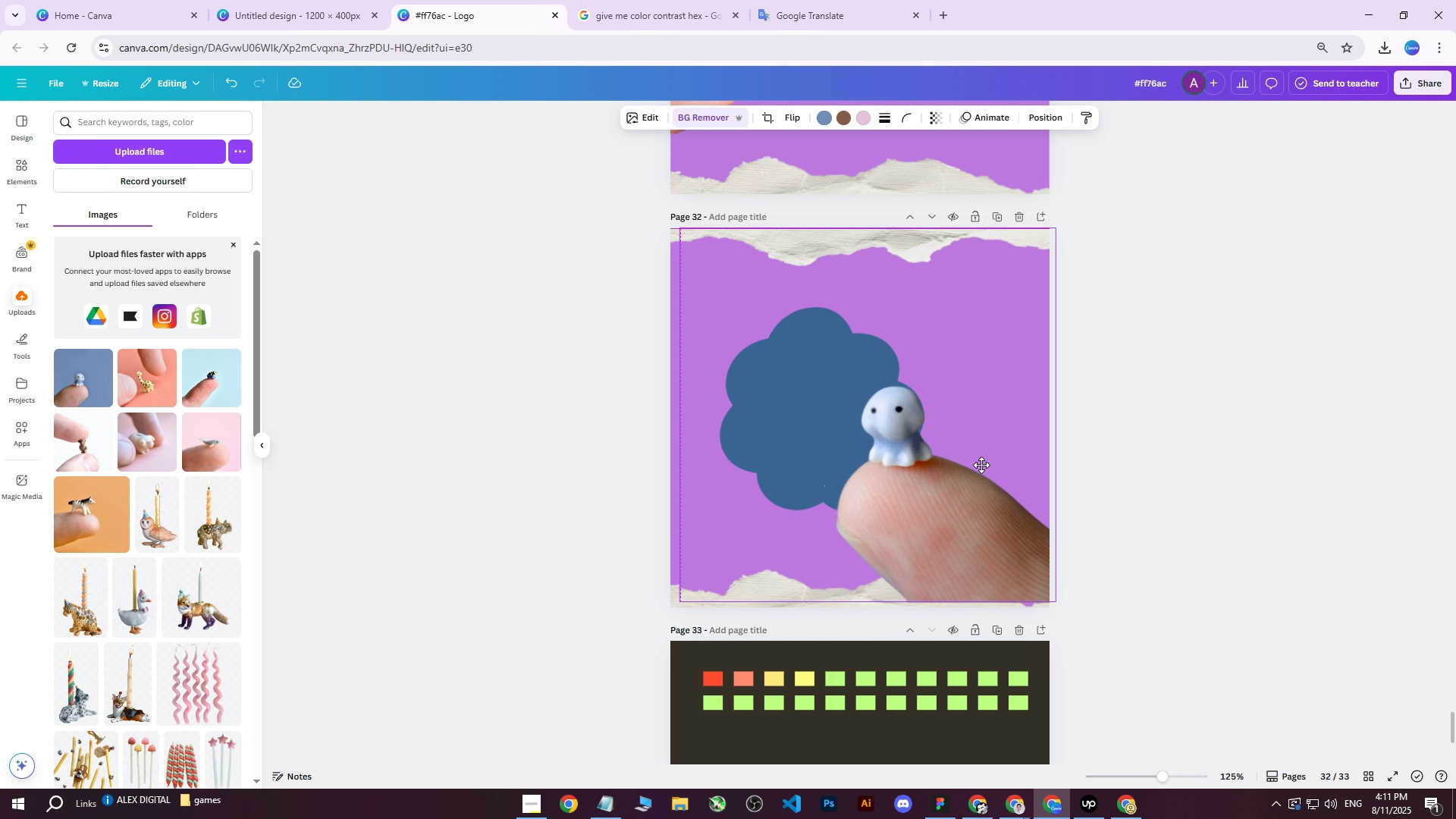 
left_click([1040, 118])
 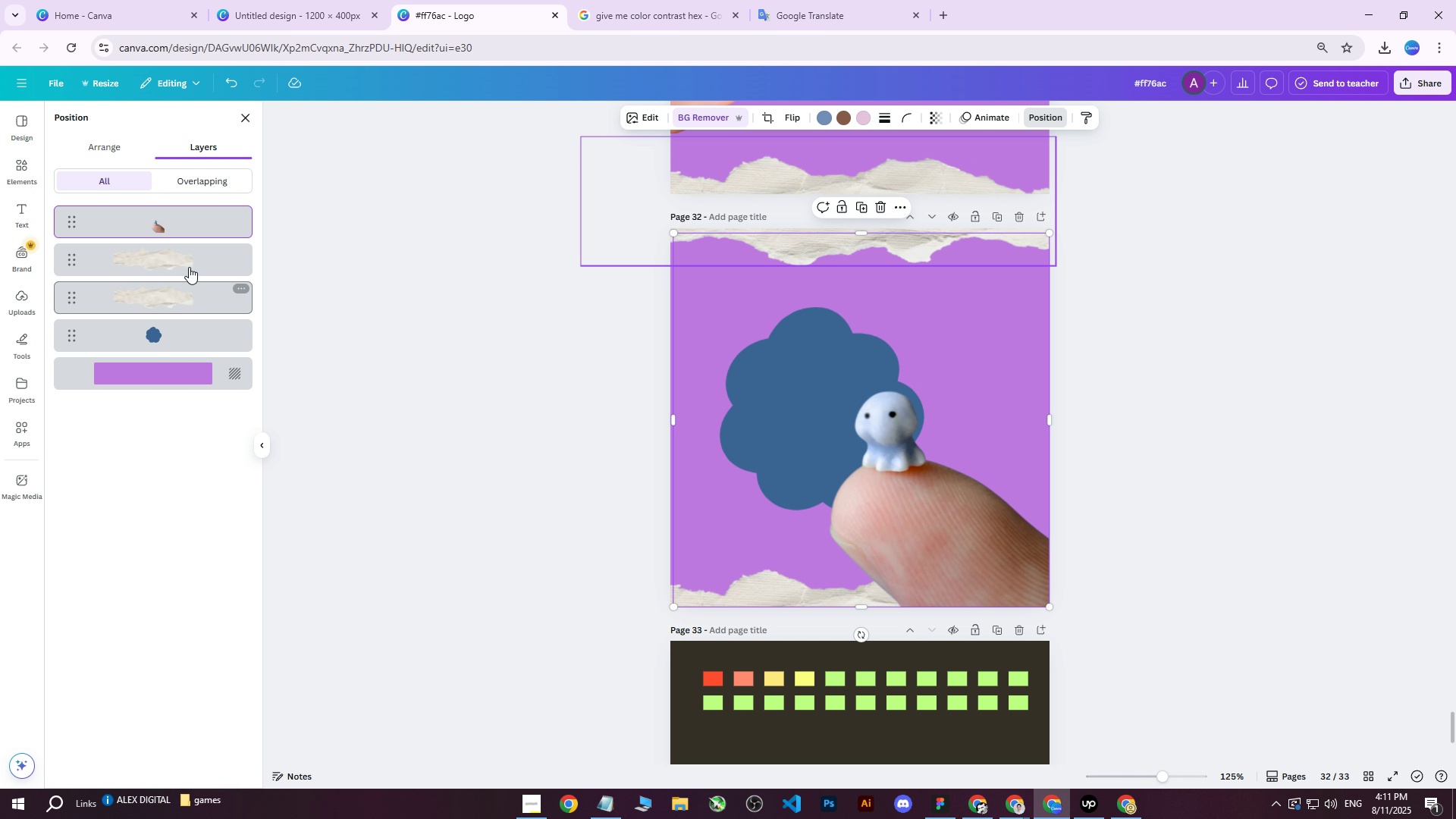 
left_click_drag(start_coordinate=[163, 228], to_coordinate=[157, 354])
 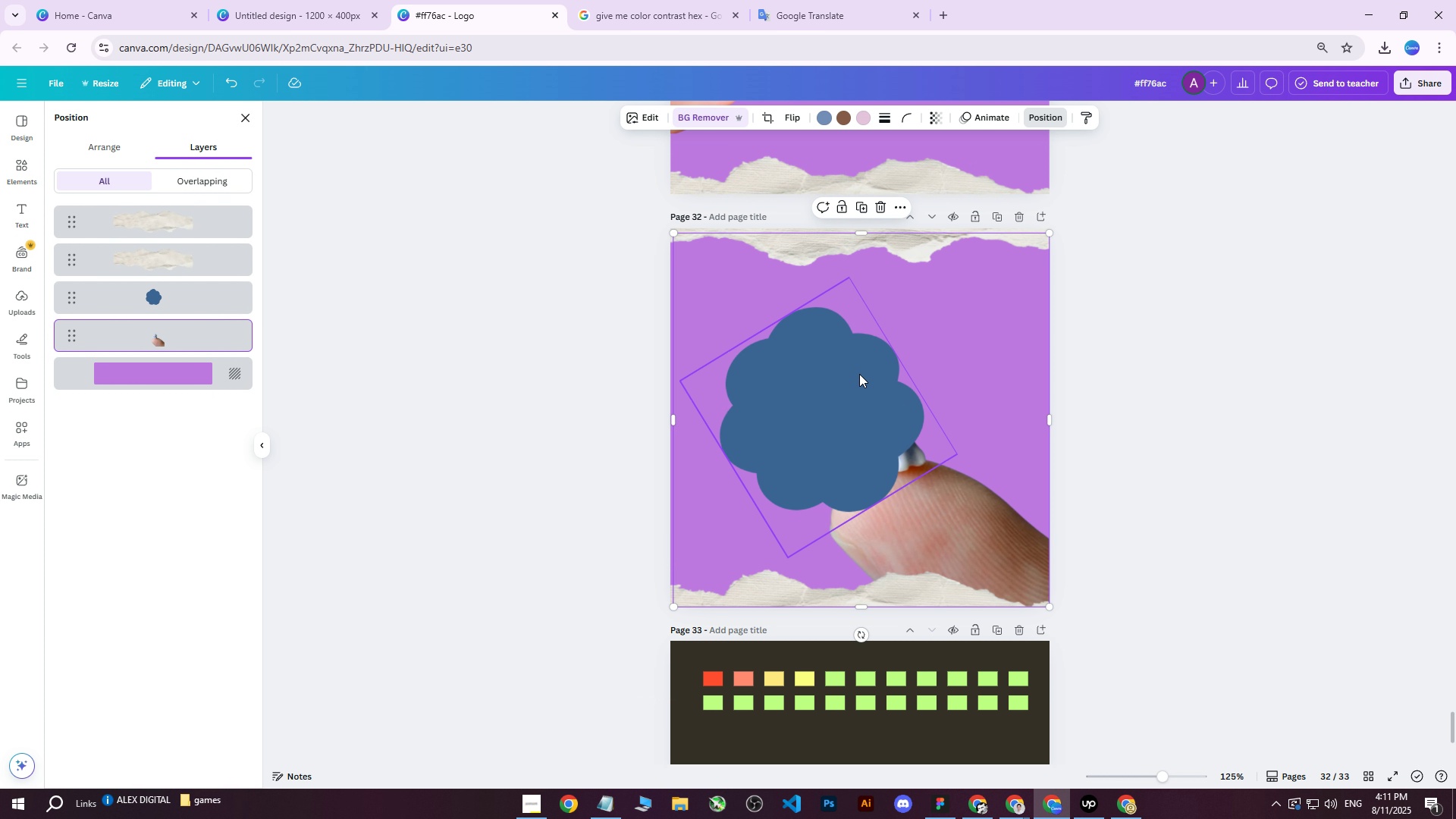 
left_click([859, 374])
 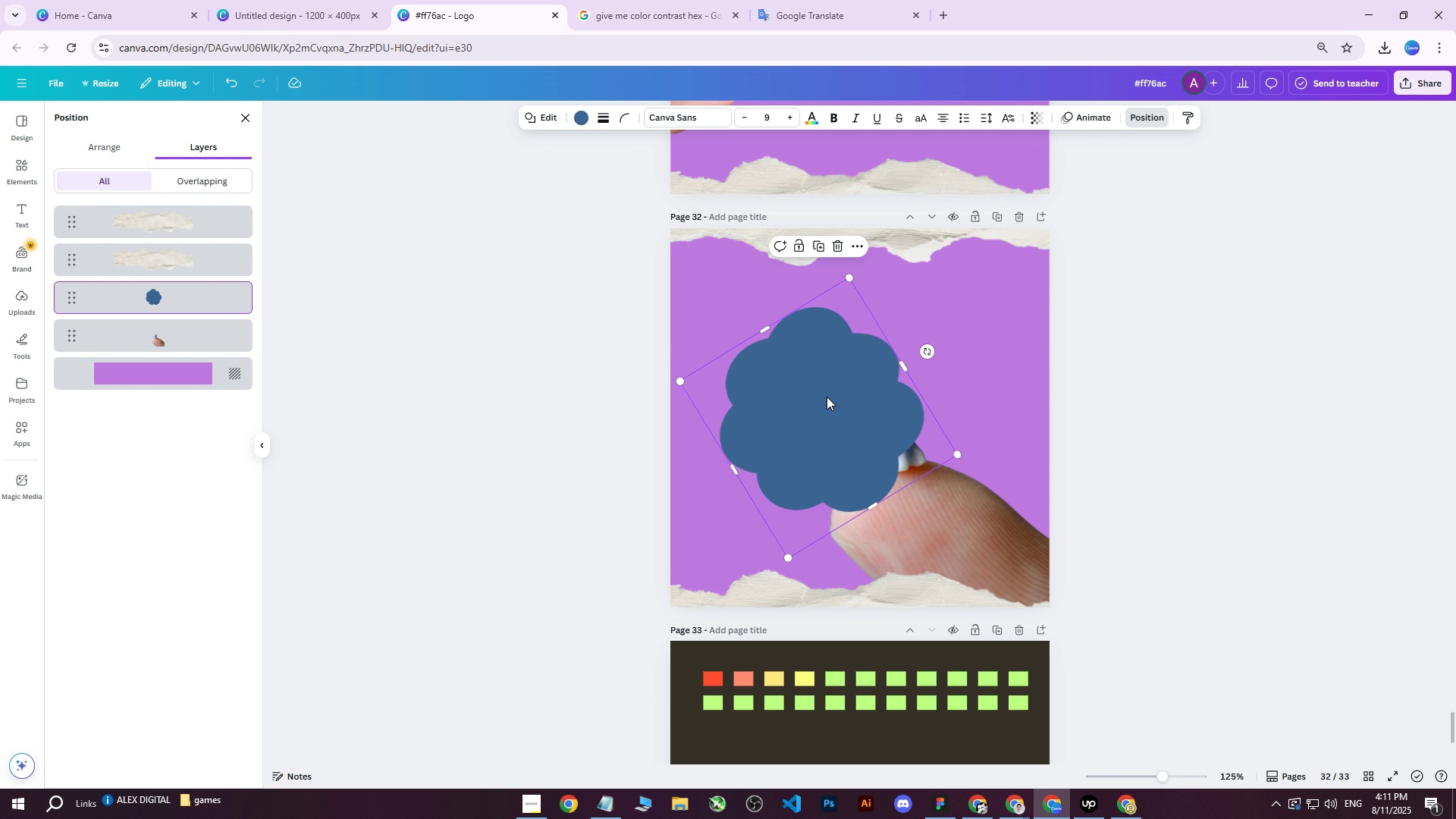 
left_click_drag(start_coordinate=[821, 403], to_coordinate=[836, 400])
 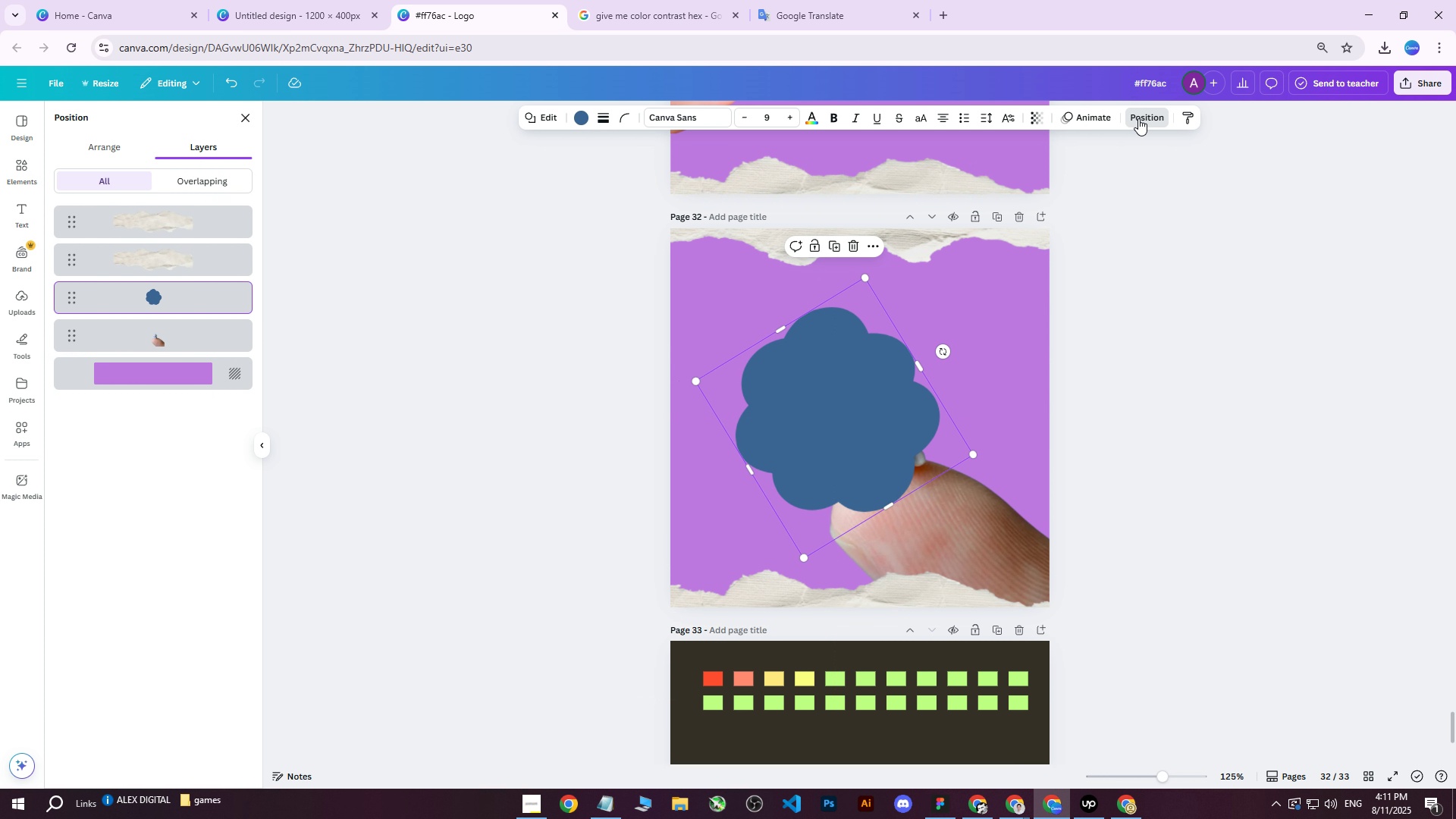 
double_click([1138, 118])
 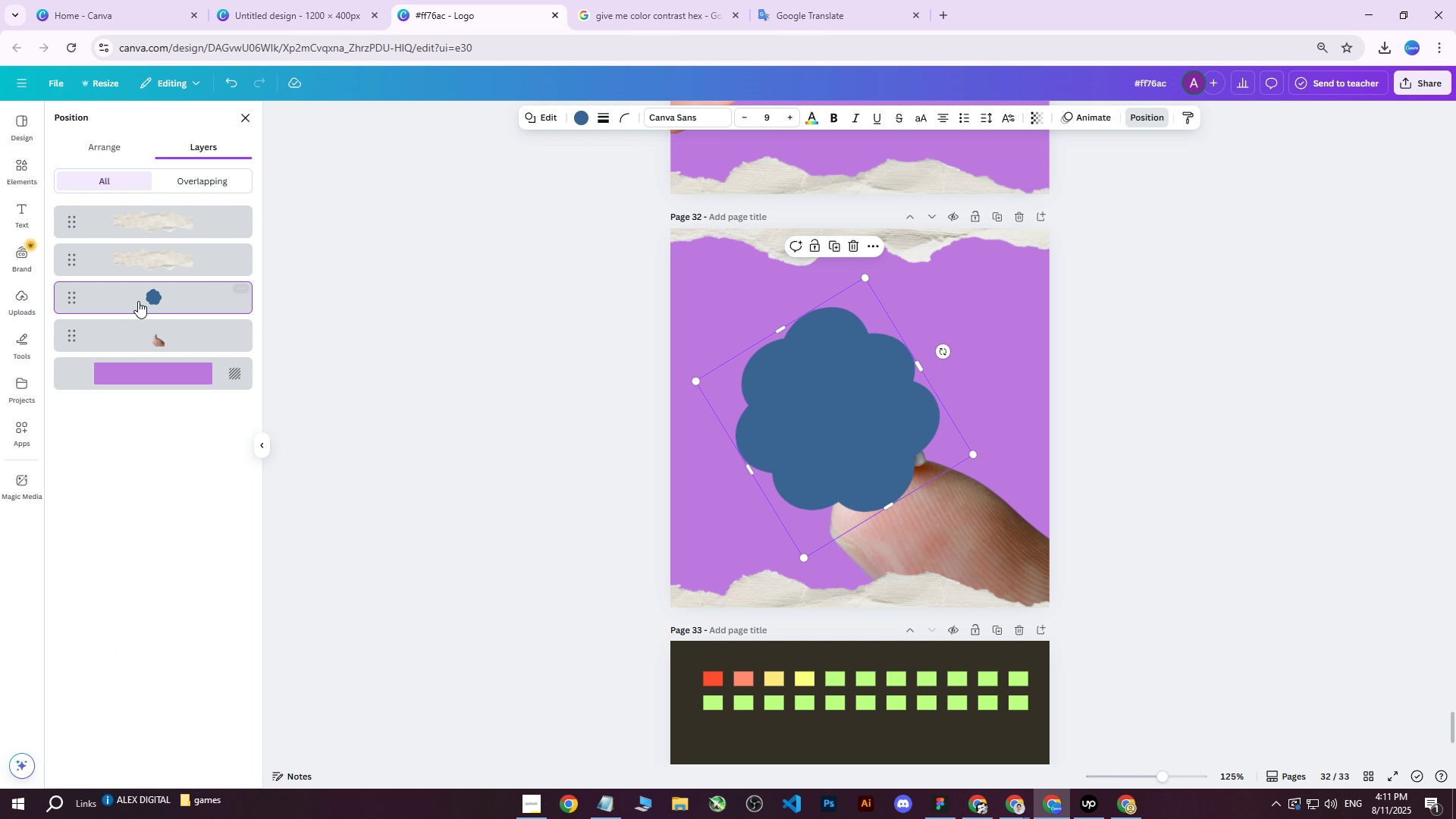 
left_click_drag(start_coordinate=[118, 304], to_coordinate=[143, 353])
 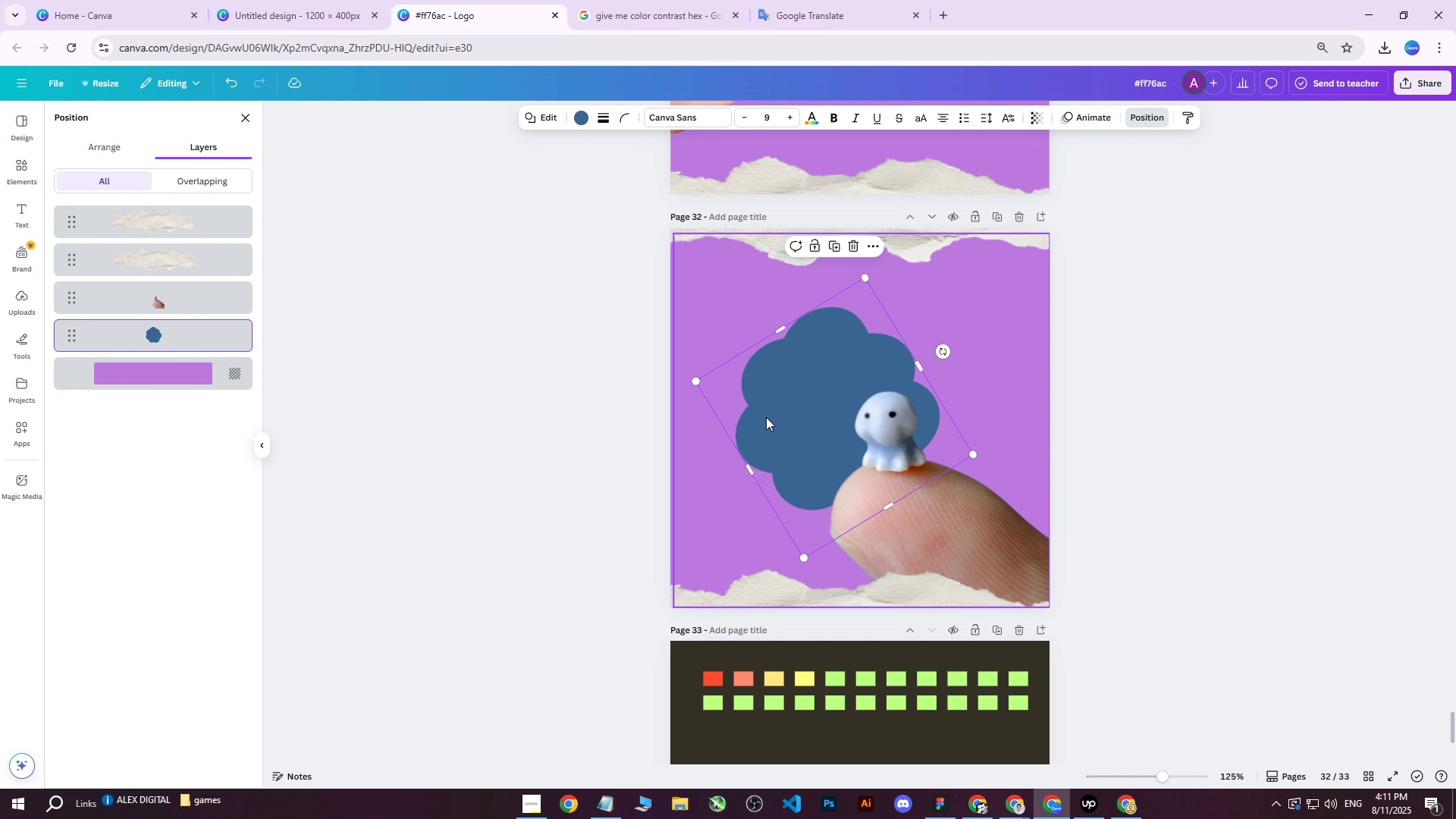 
left_click_drag(start_coordinate=[758, 417], to_coordinate=[785, 431])
 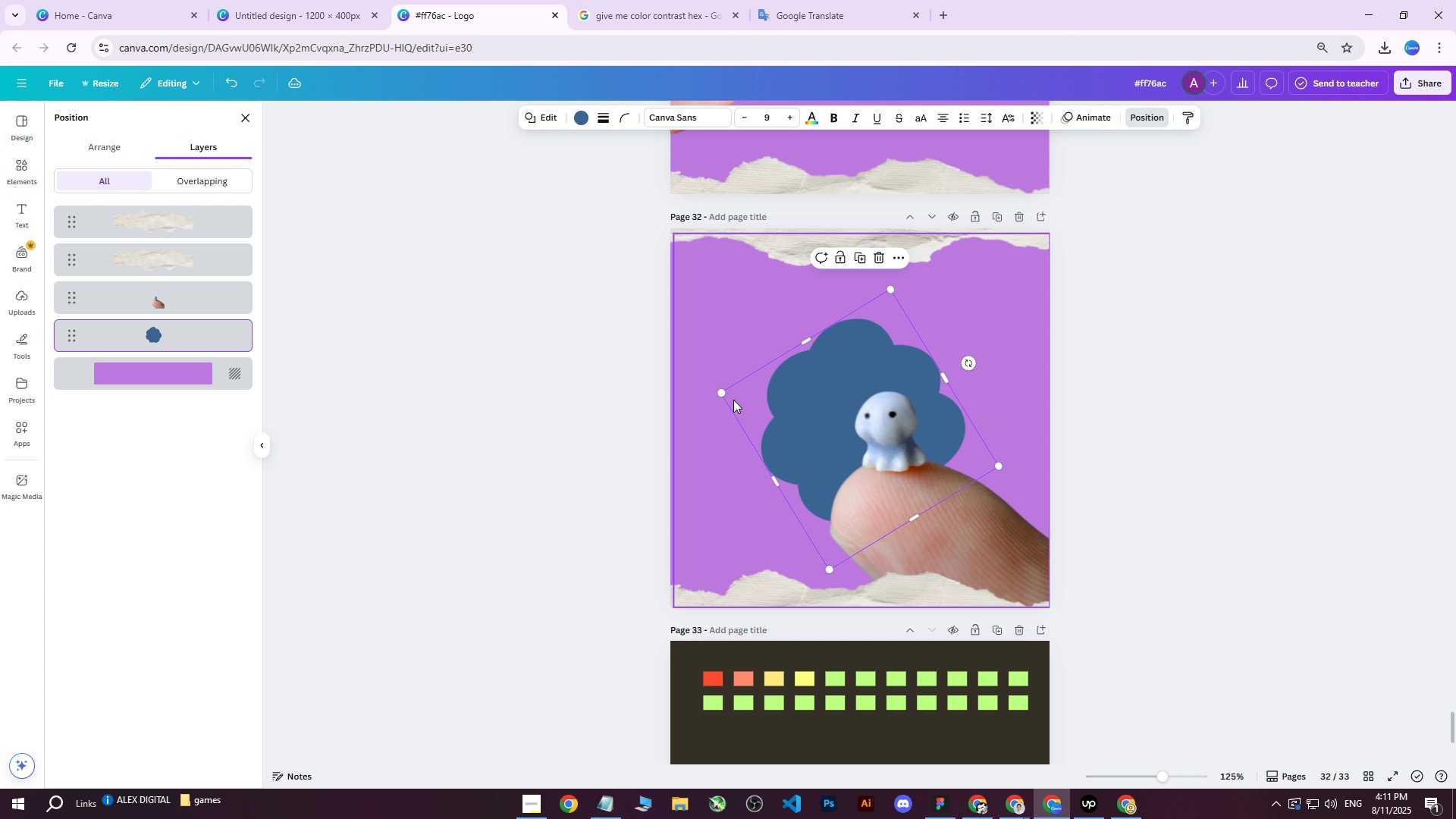 
scroll: coordinate [723, 397], scroll_direction: up, amount: 1.0
 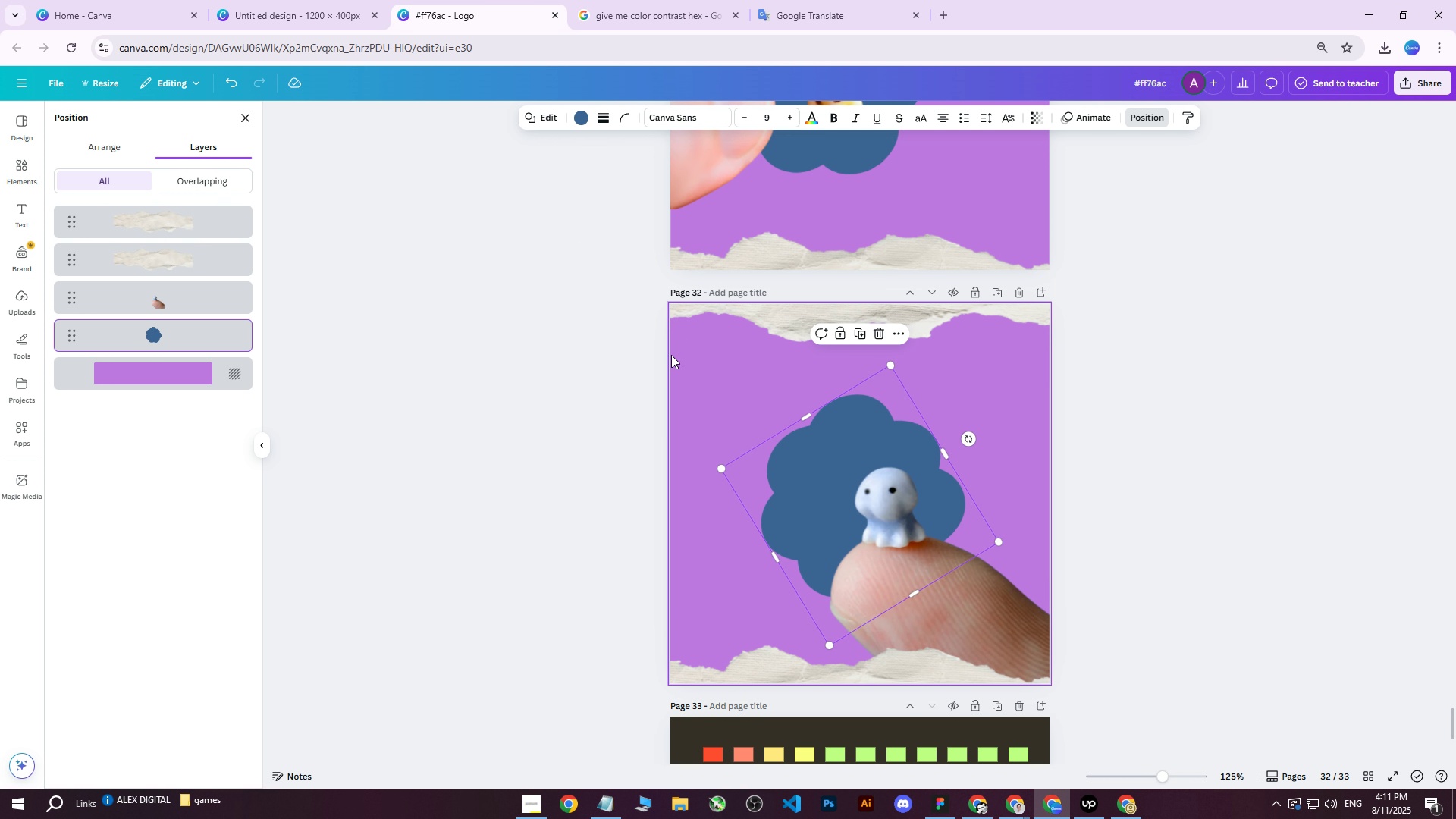 
left_click([674, 361])
 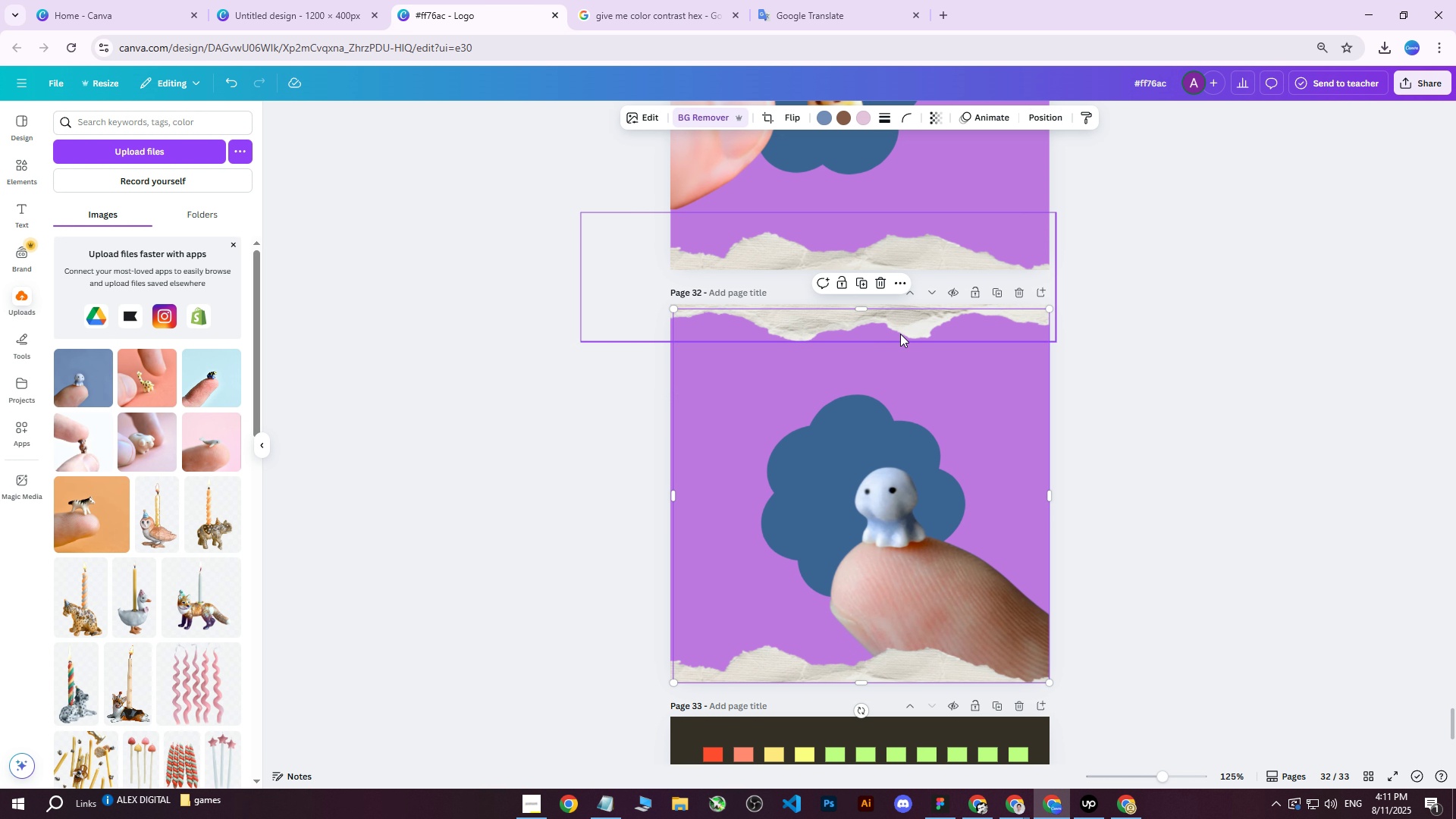 
left_click([1042, 121])
 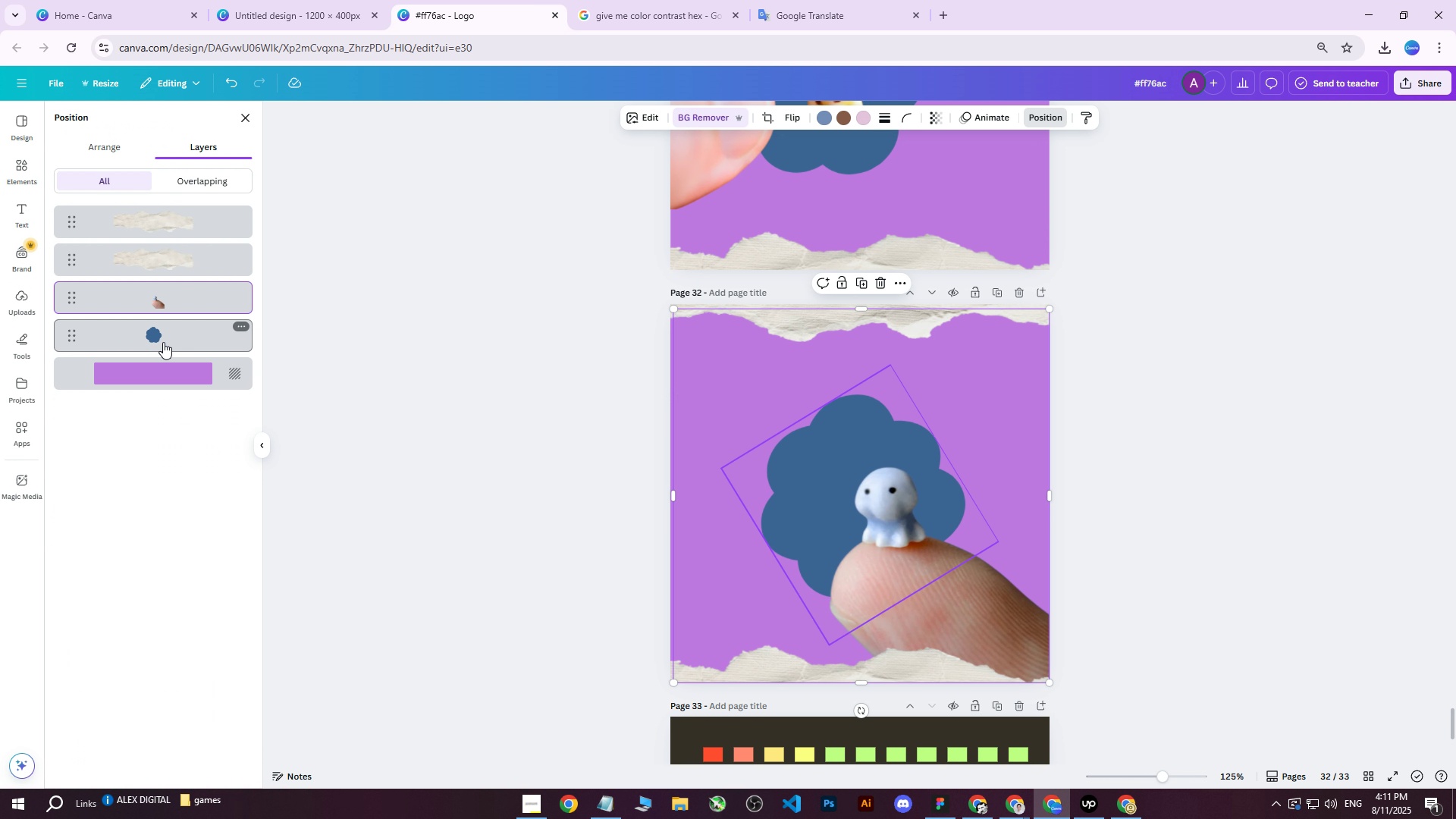 
left_click([143, 361])
 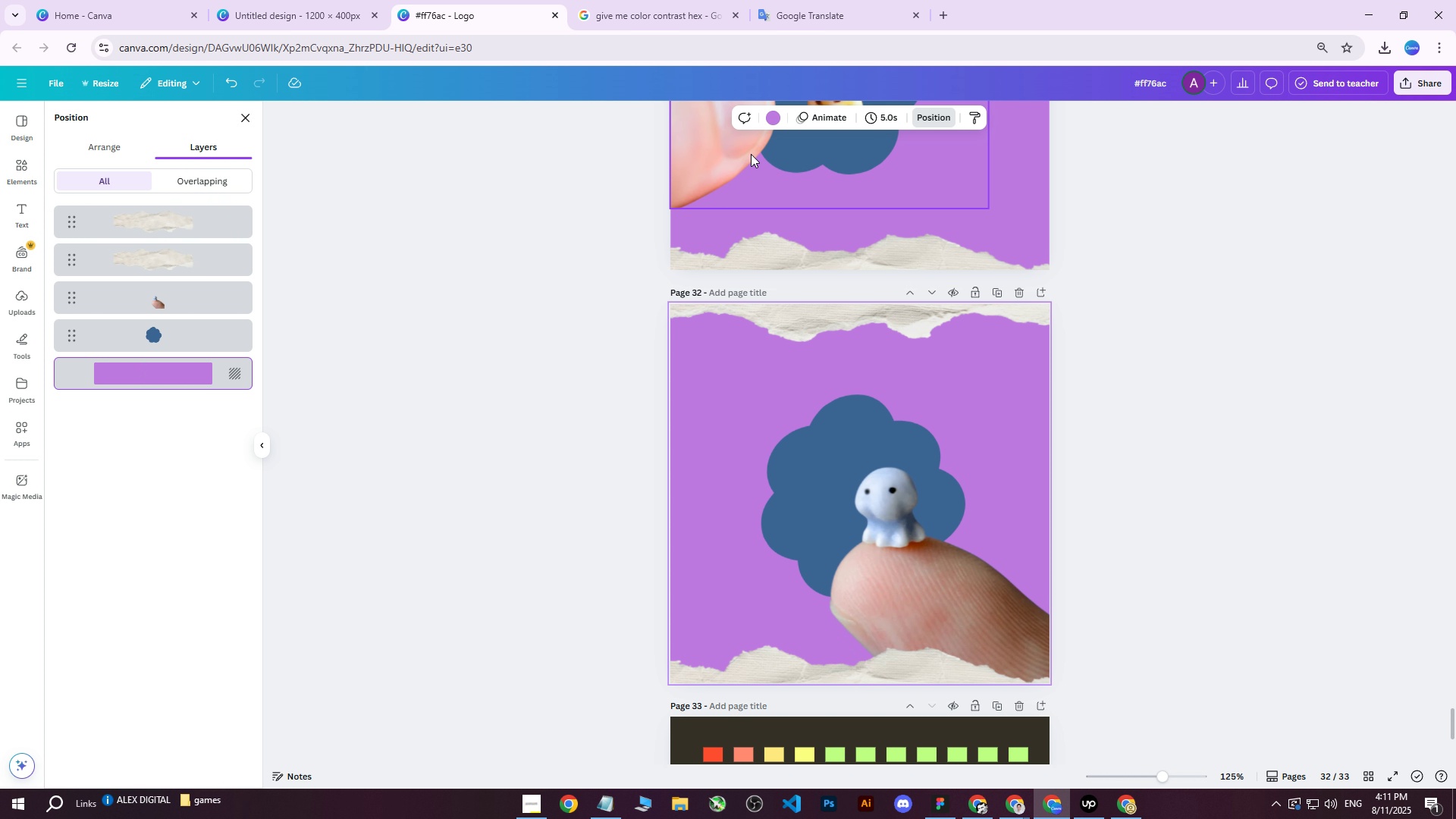 
left_click([780, 108])
 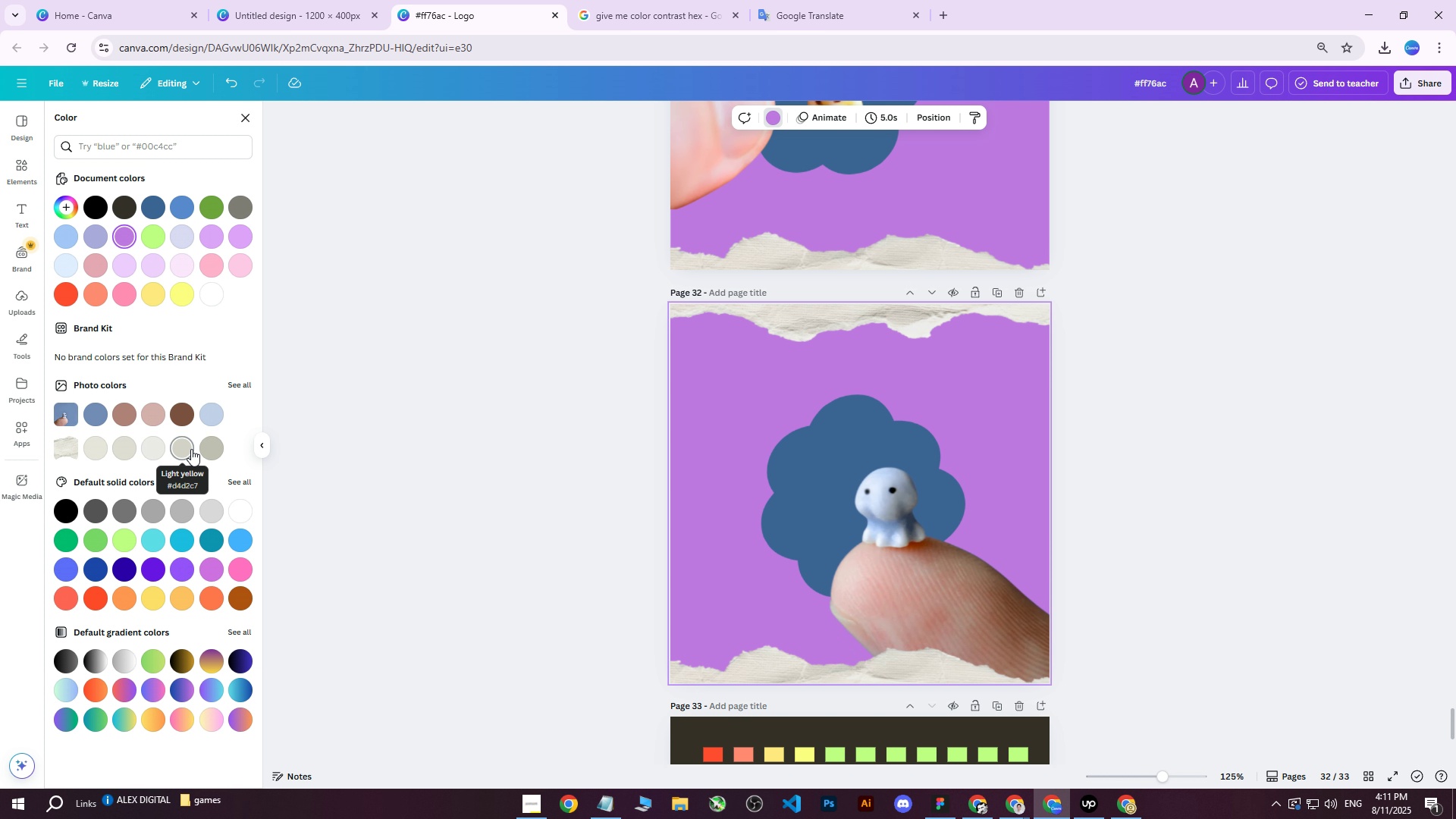 
wait(6.37)
 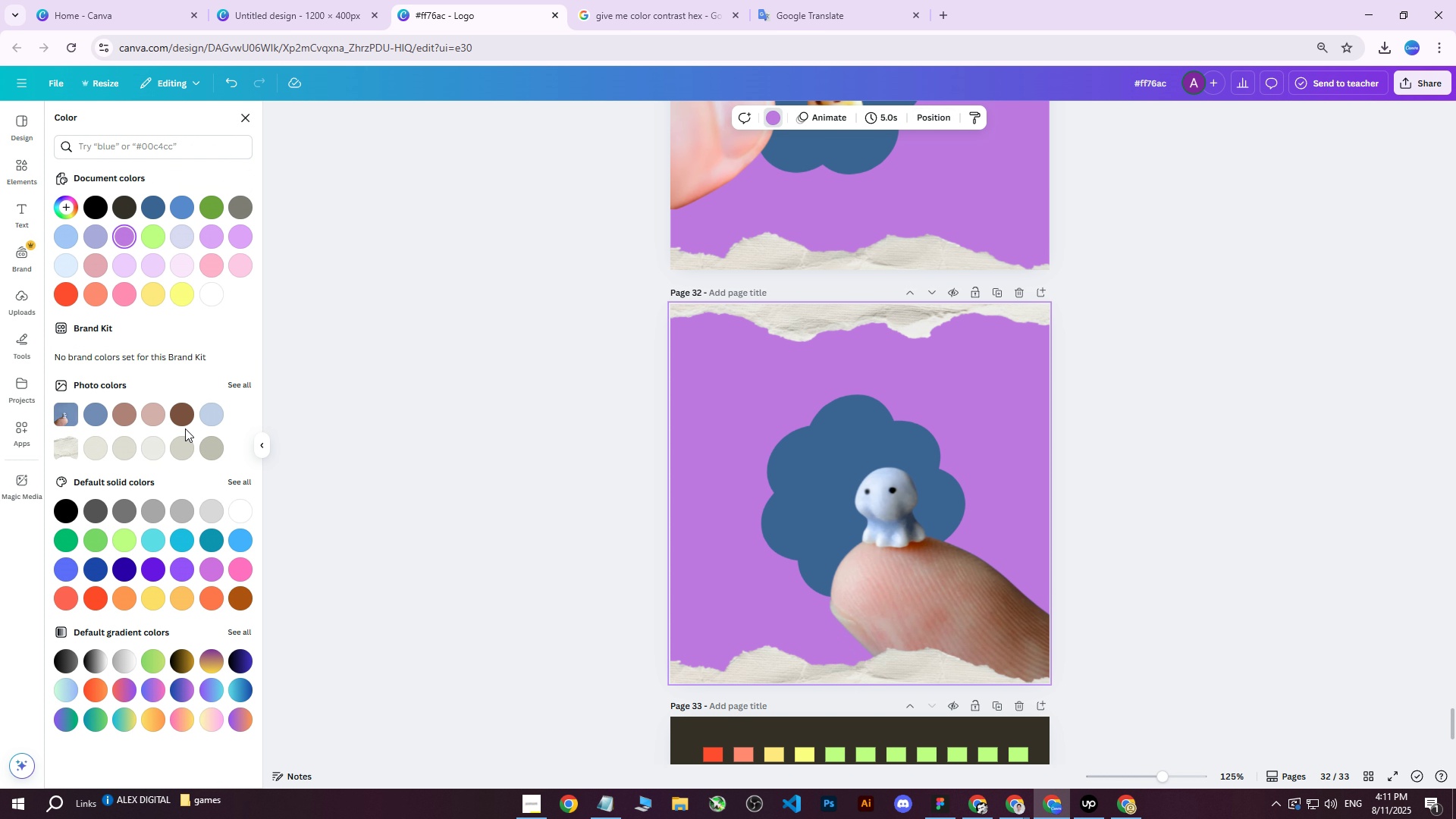 
left_click([141, 264])
 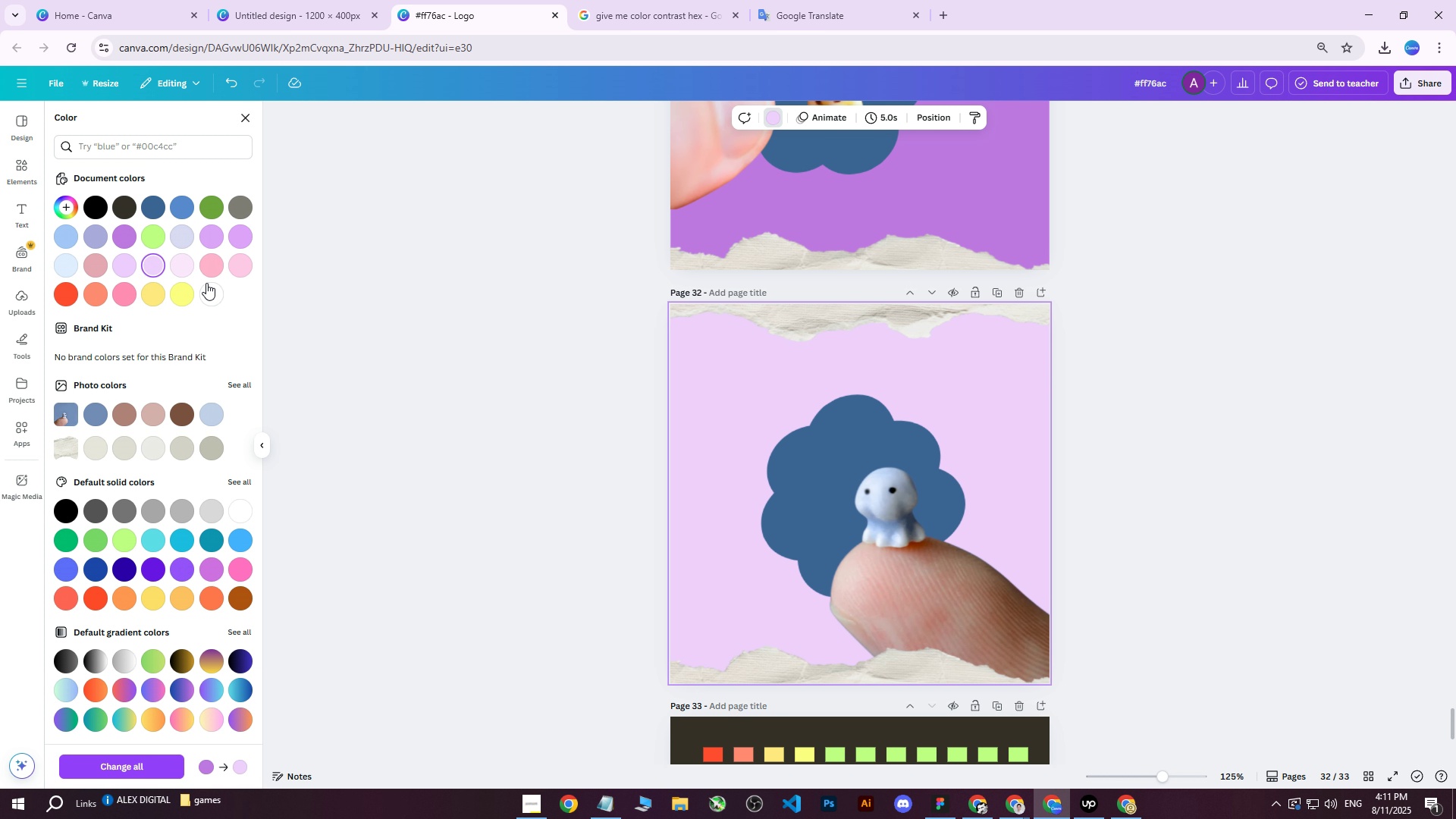 
left_click([218, 264])
 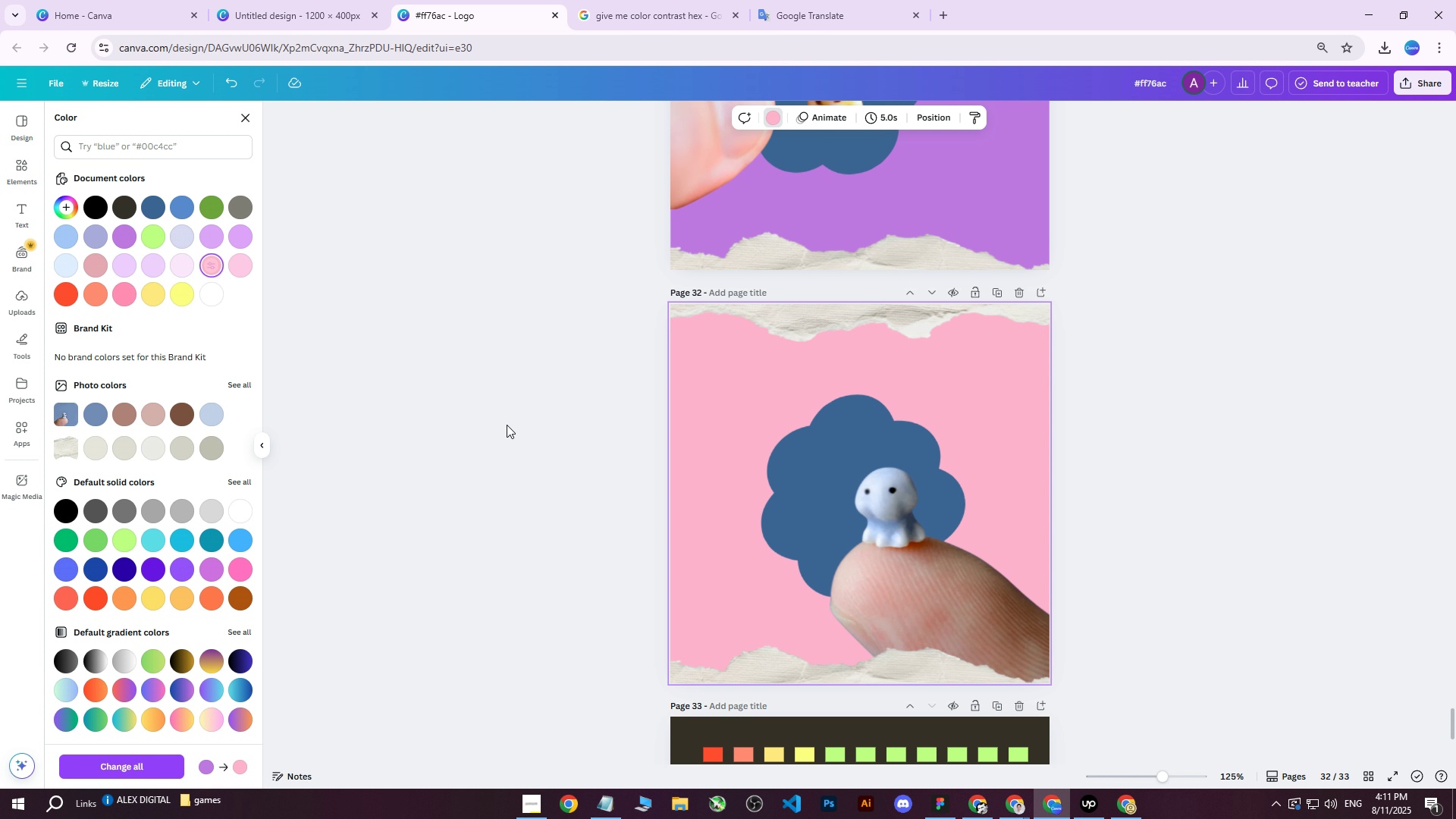 
scroll: coordinate [577, 472], scroll_direction: none, amount: 0.0
 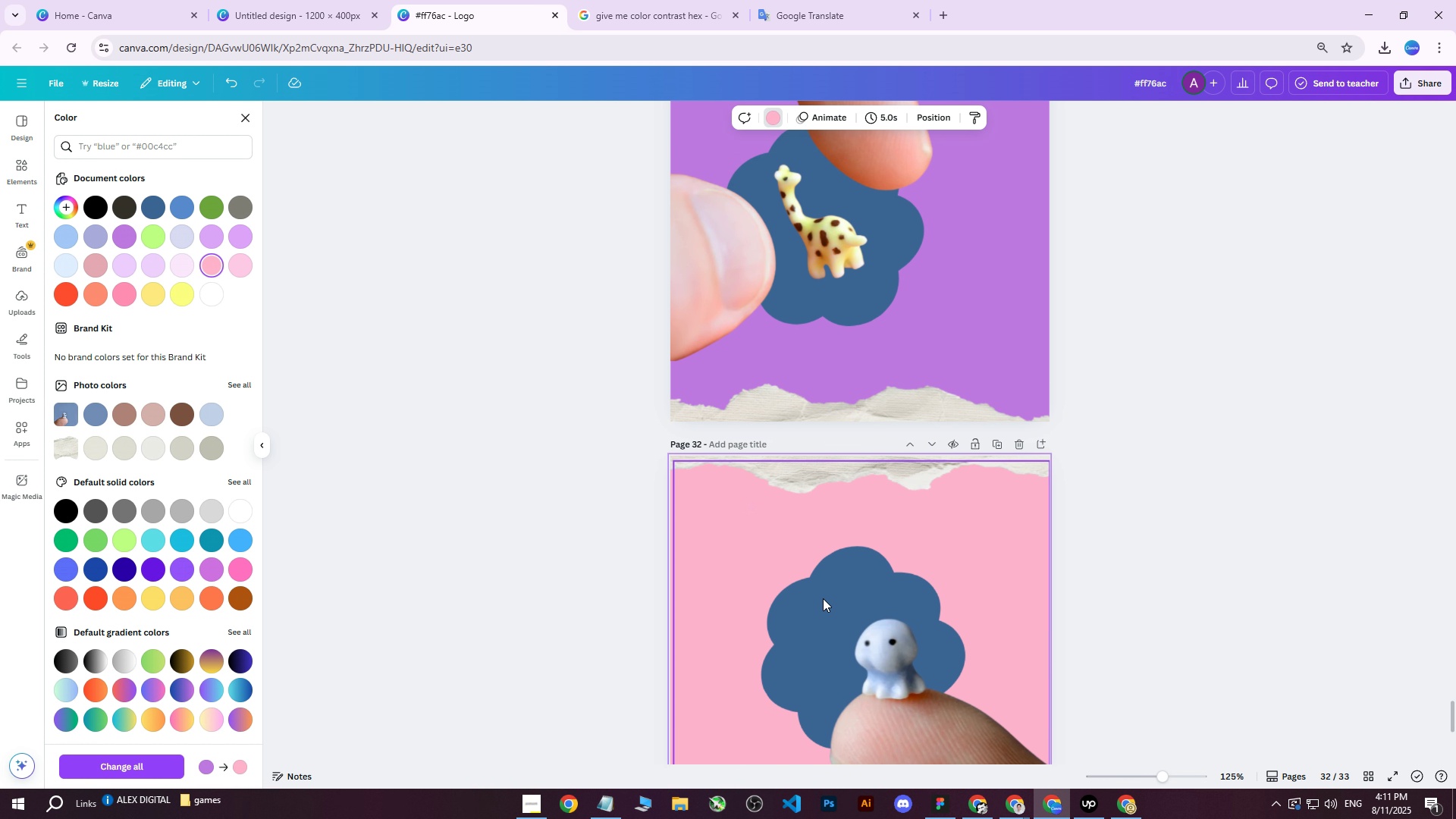 
left_click([823, 598])
 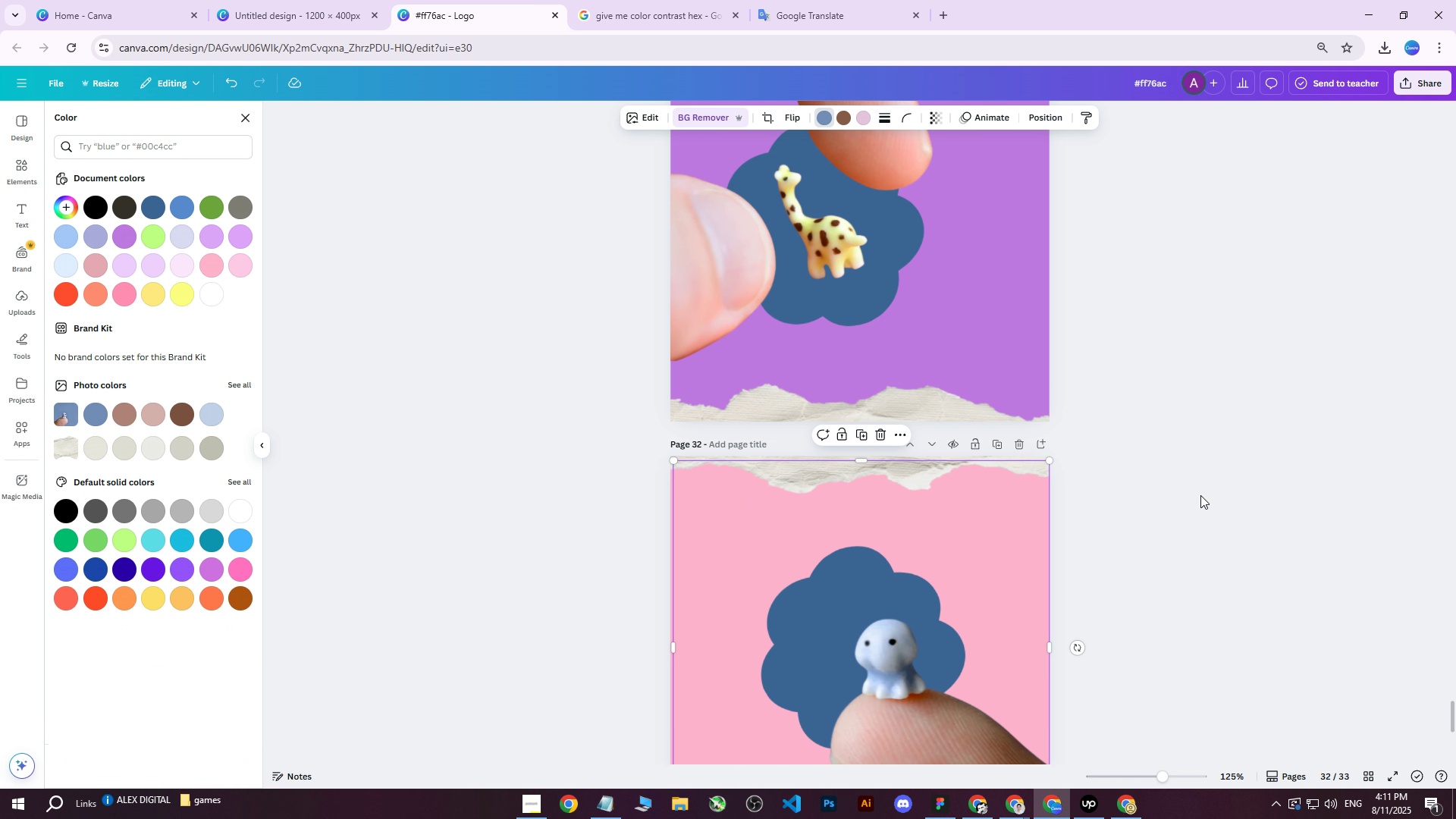 
left_click([1200, 494])
 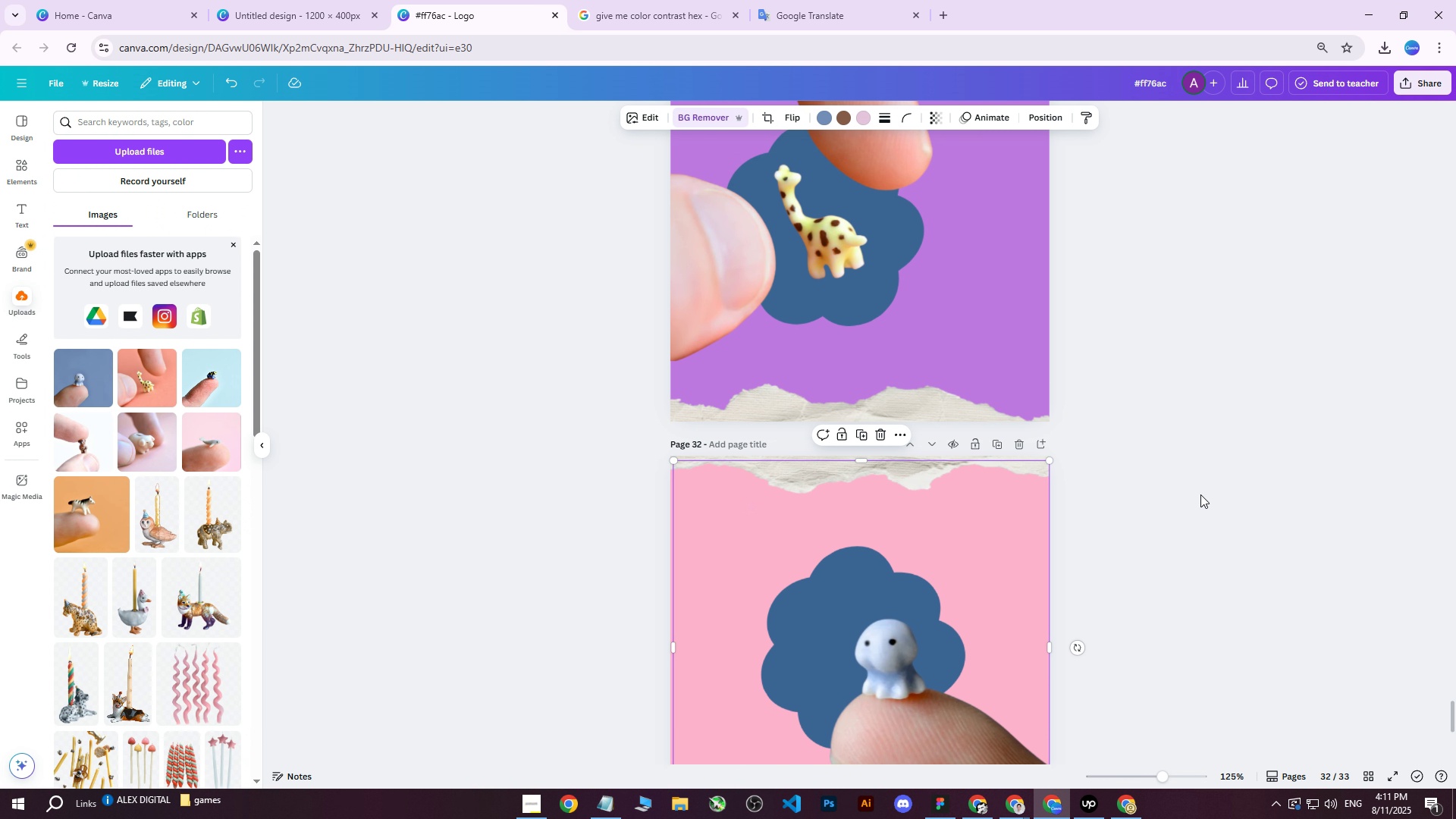 
scroll: coordinate [1200, 494], scroll_direction: down, amount: 2.0
 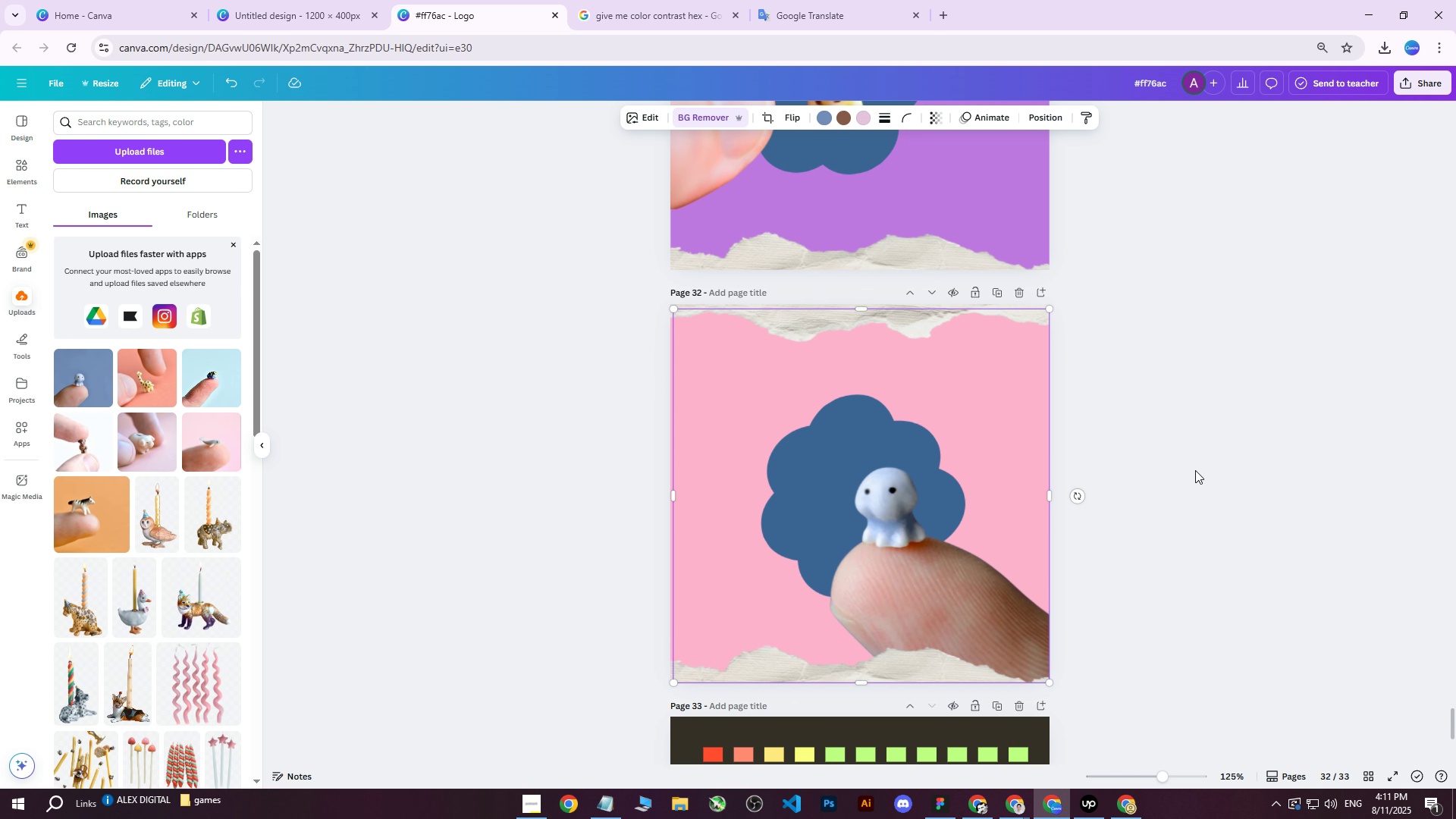 
left_click([1194, 457])
 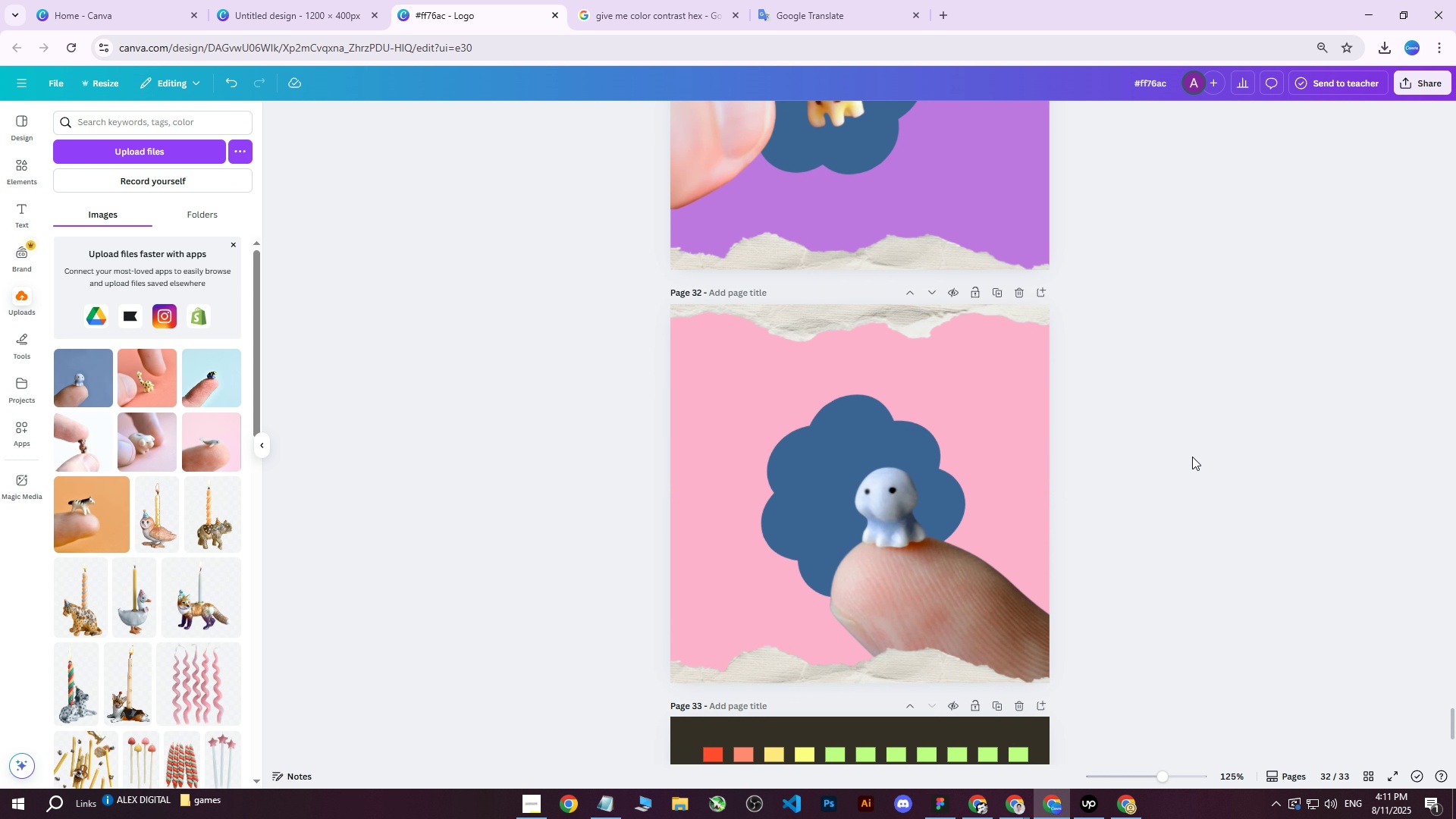 
scroll: coordinate [1188, 486], scroll_direction: up, amount: 1.0
 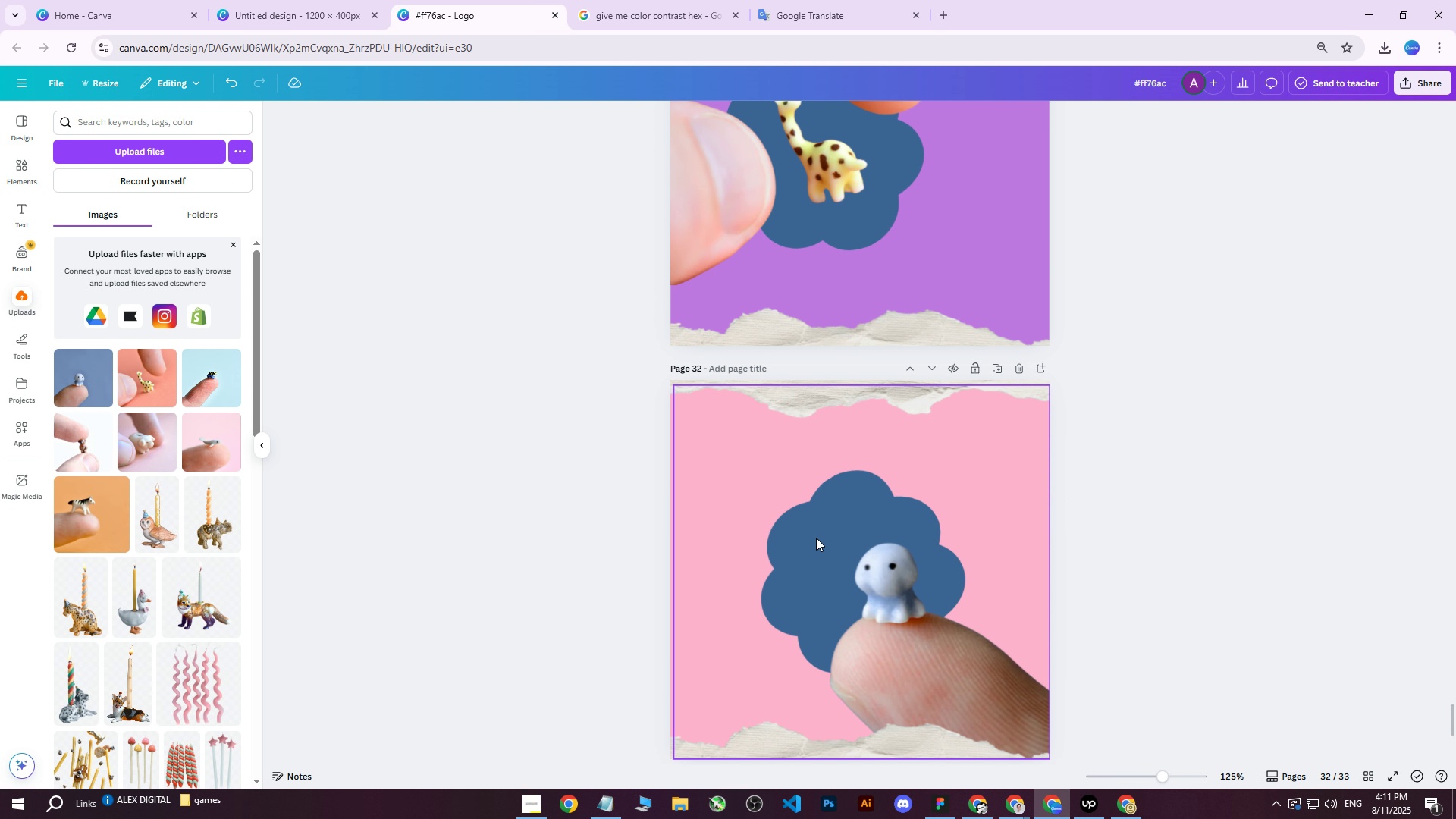 
right_click([829, 538])
 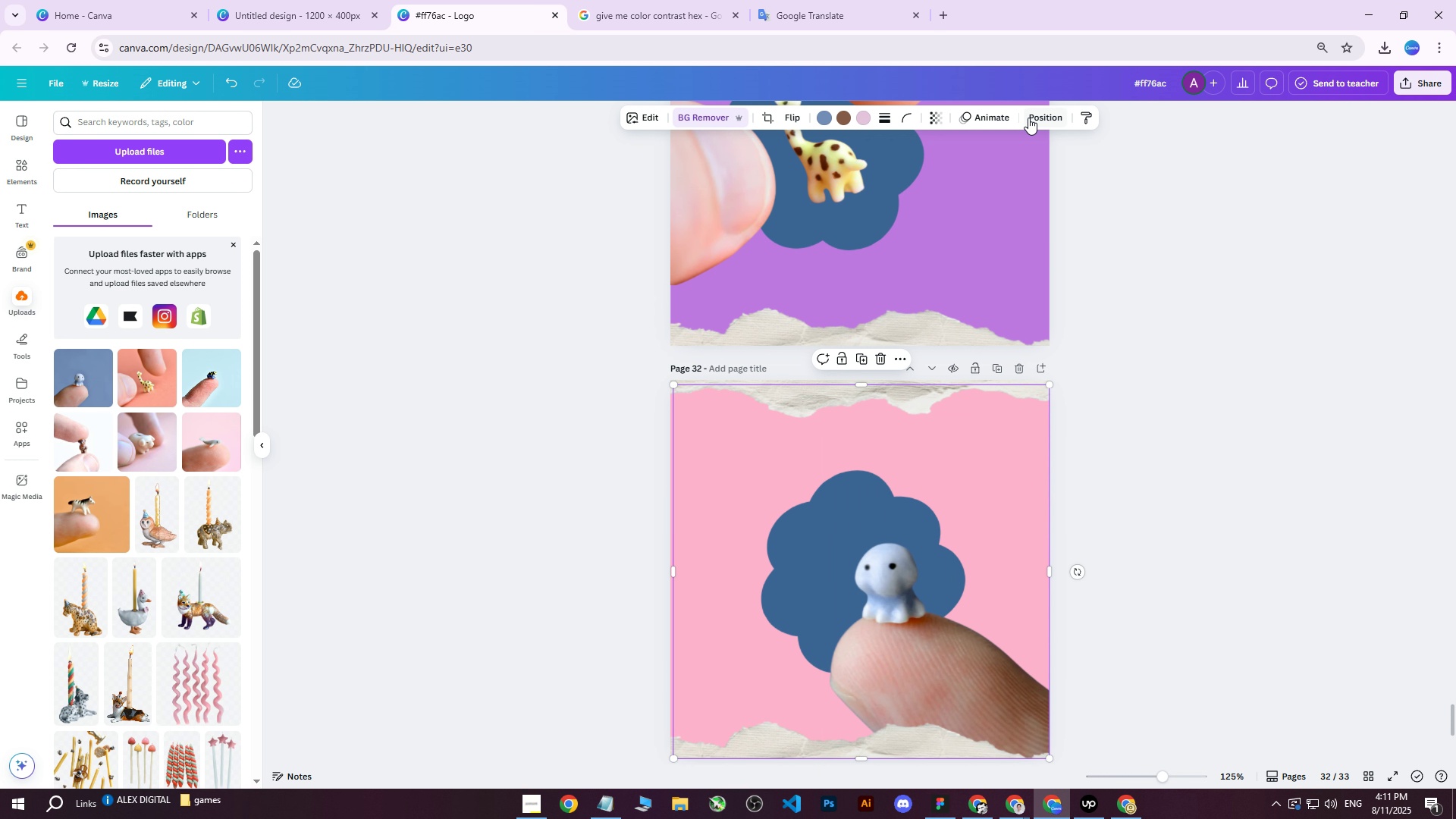 
double_click([1028, 118])
 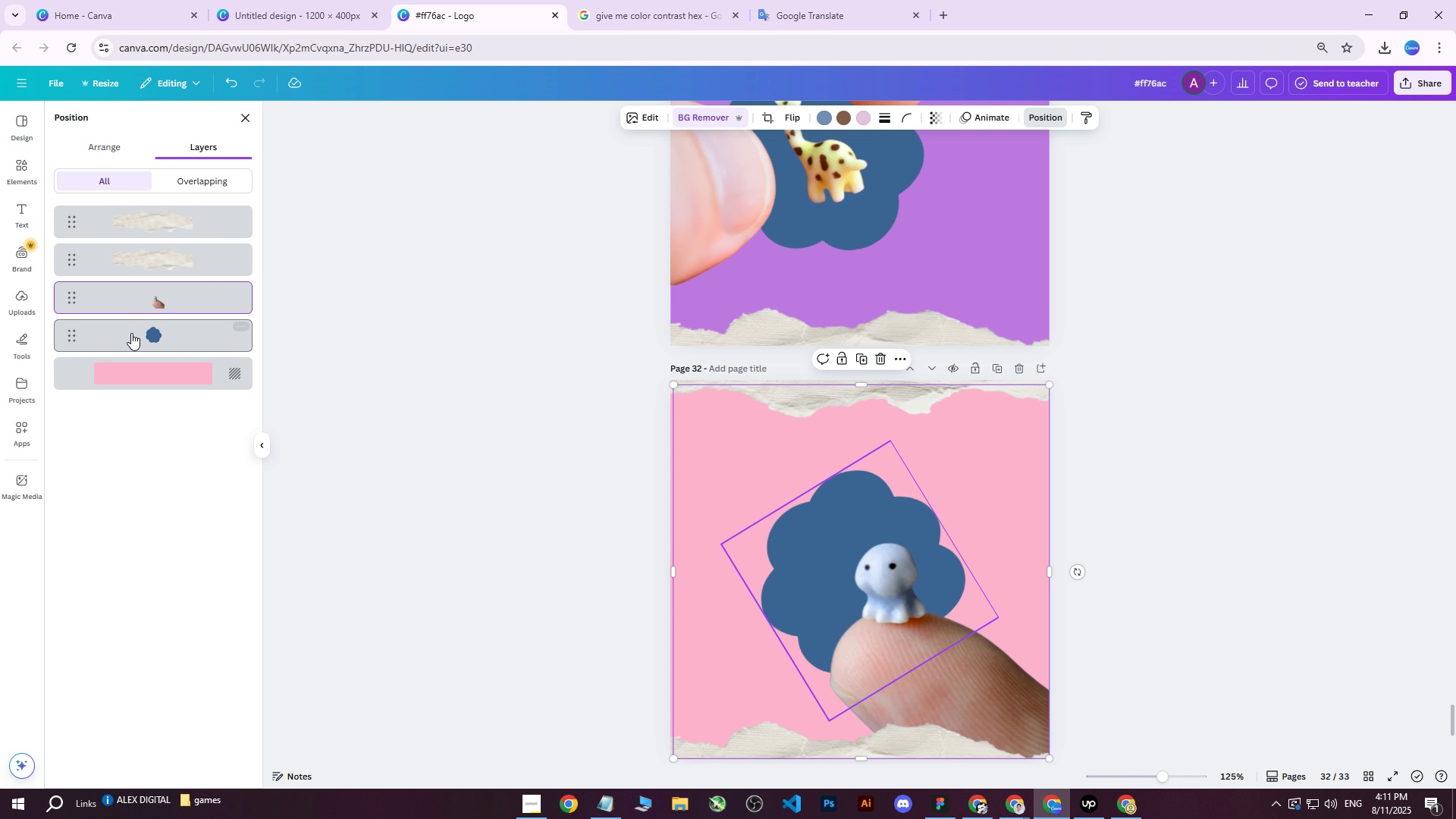 
left_click([128, 340])
 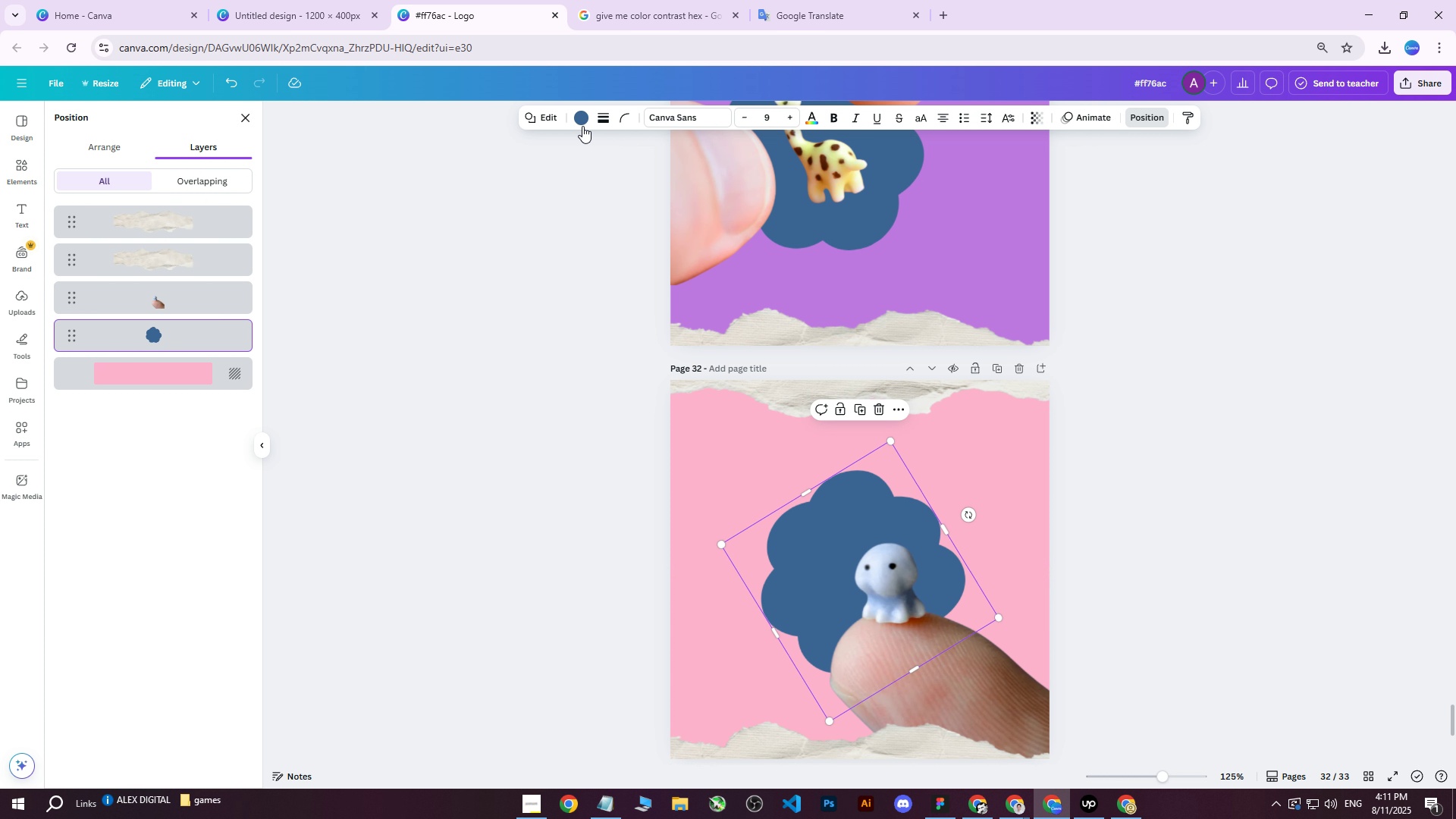 
left_click([582, 114])
 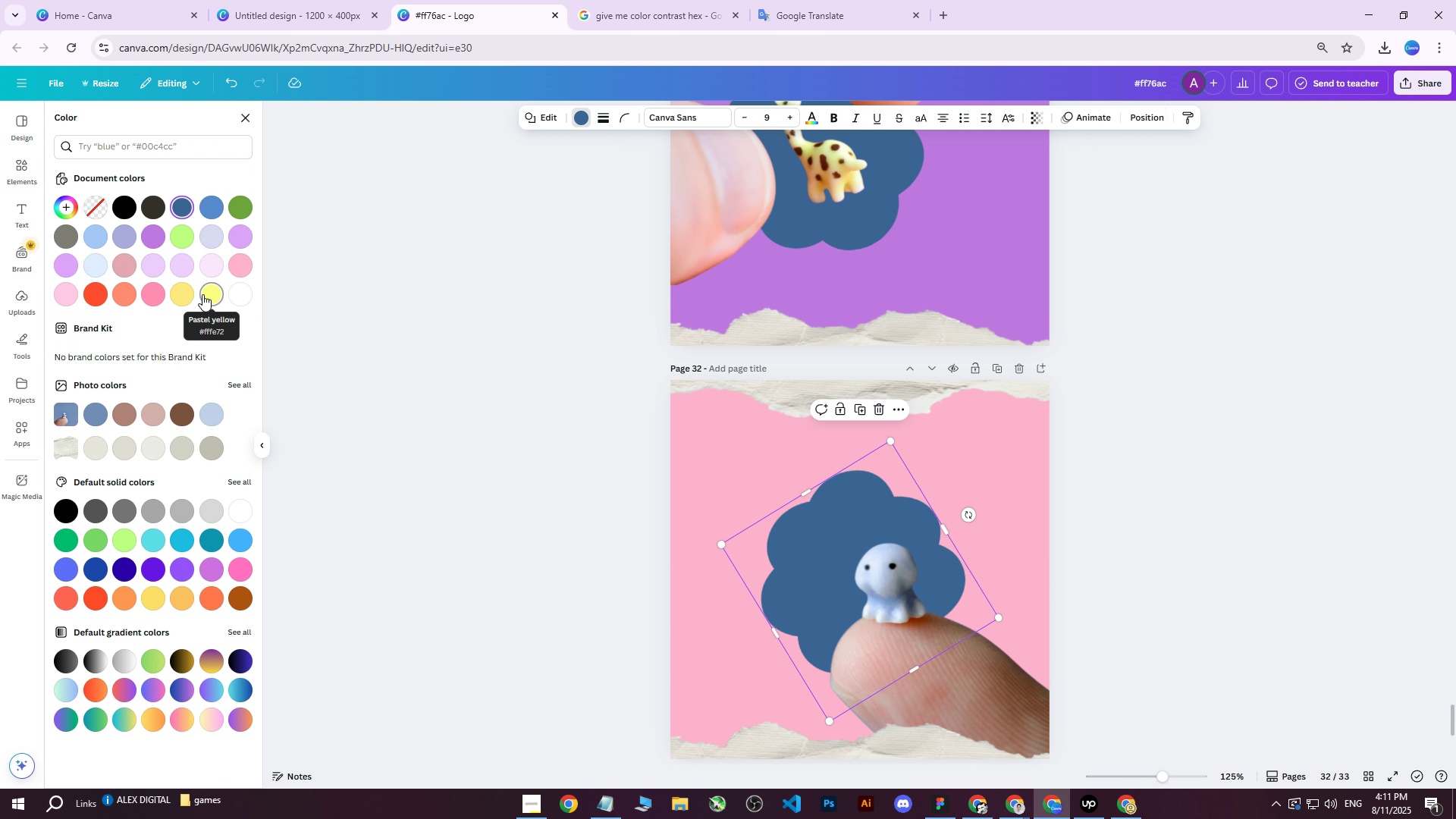 
left_click([184, 295])
 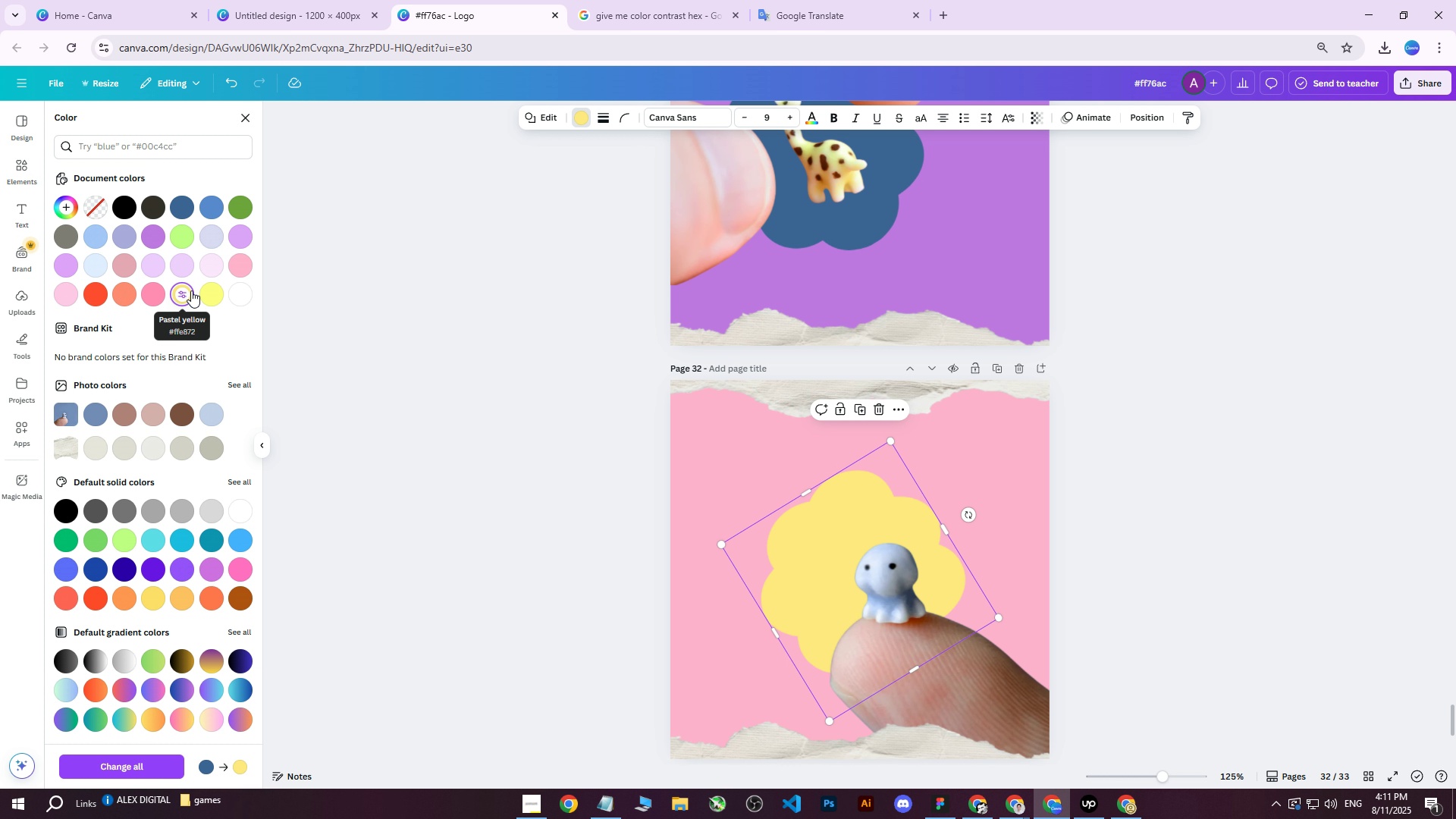 
left_click_drag(start_coordinate=[830, 518], to_coordinate=[846, 523])
 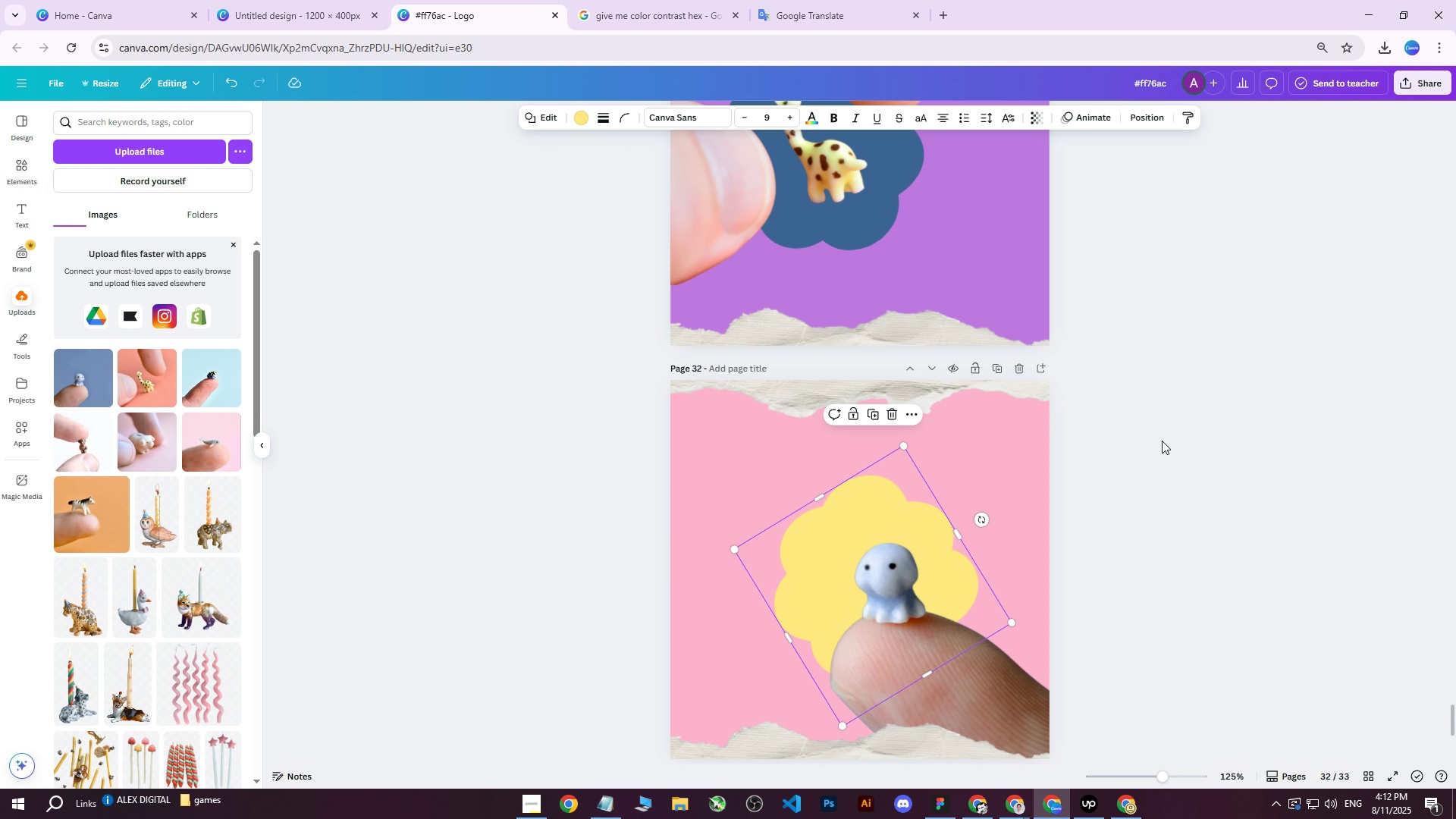 
double_click([1162, 441])
 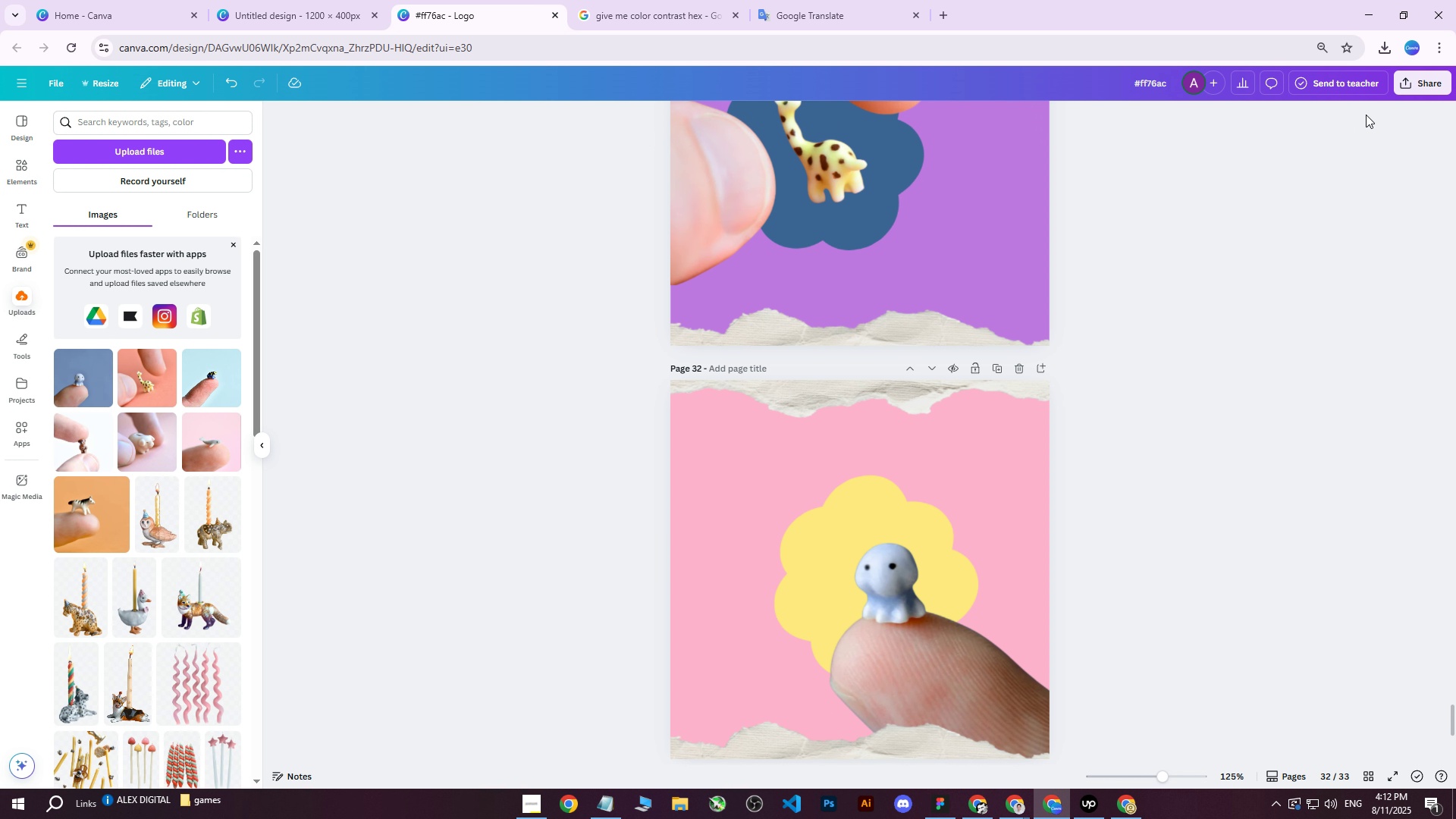 
left_click([1422, 92])
 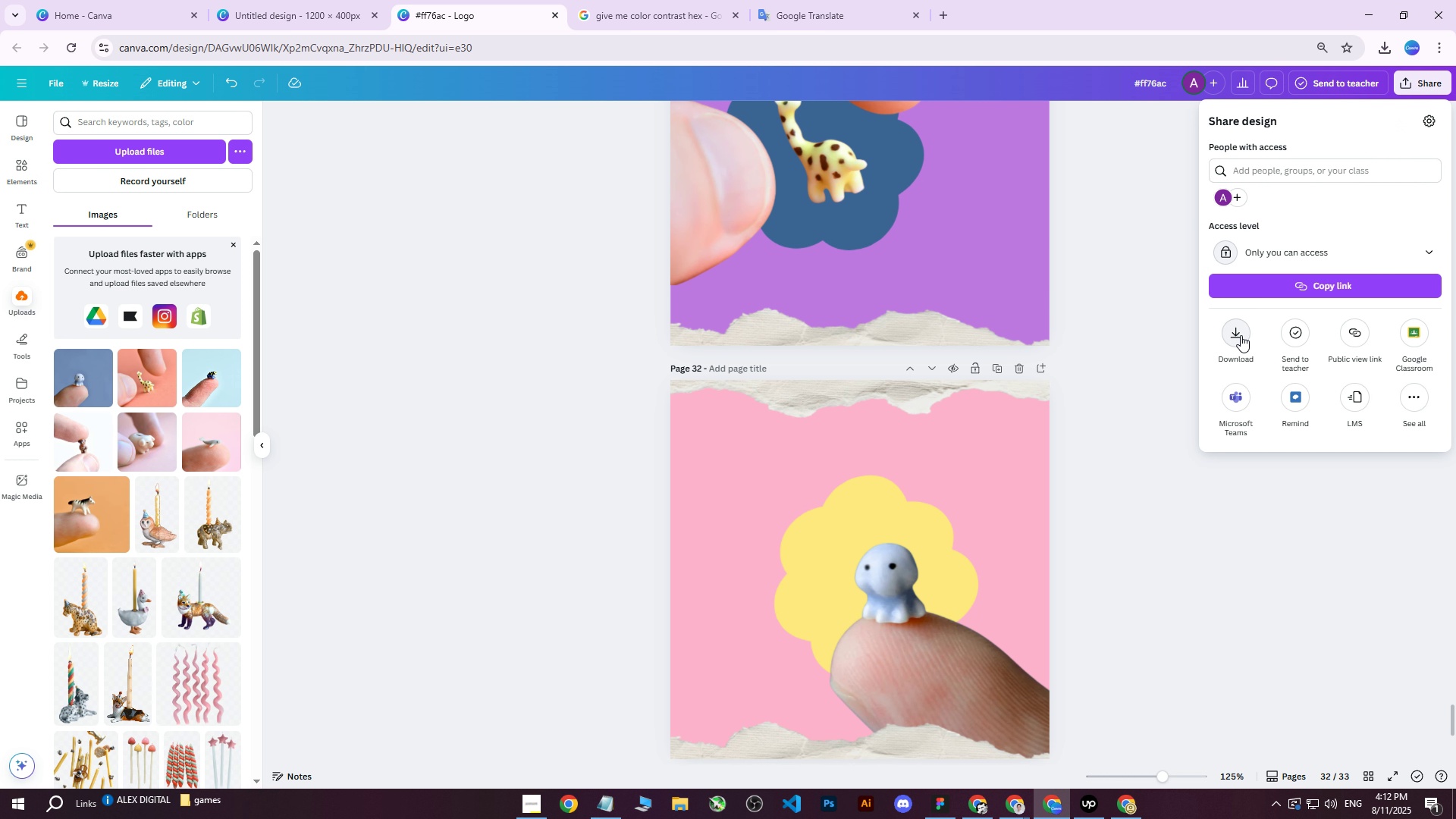 
double_click([1238, 347])
 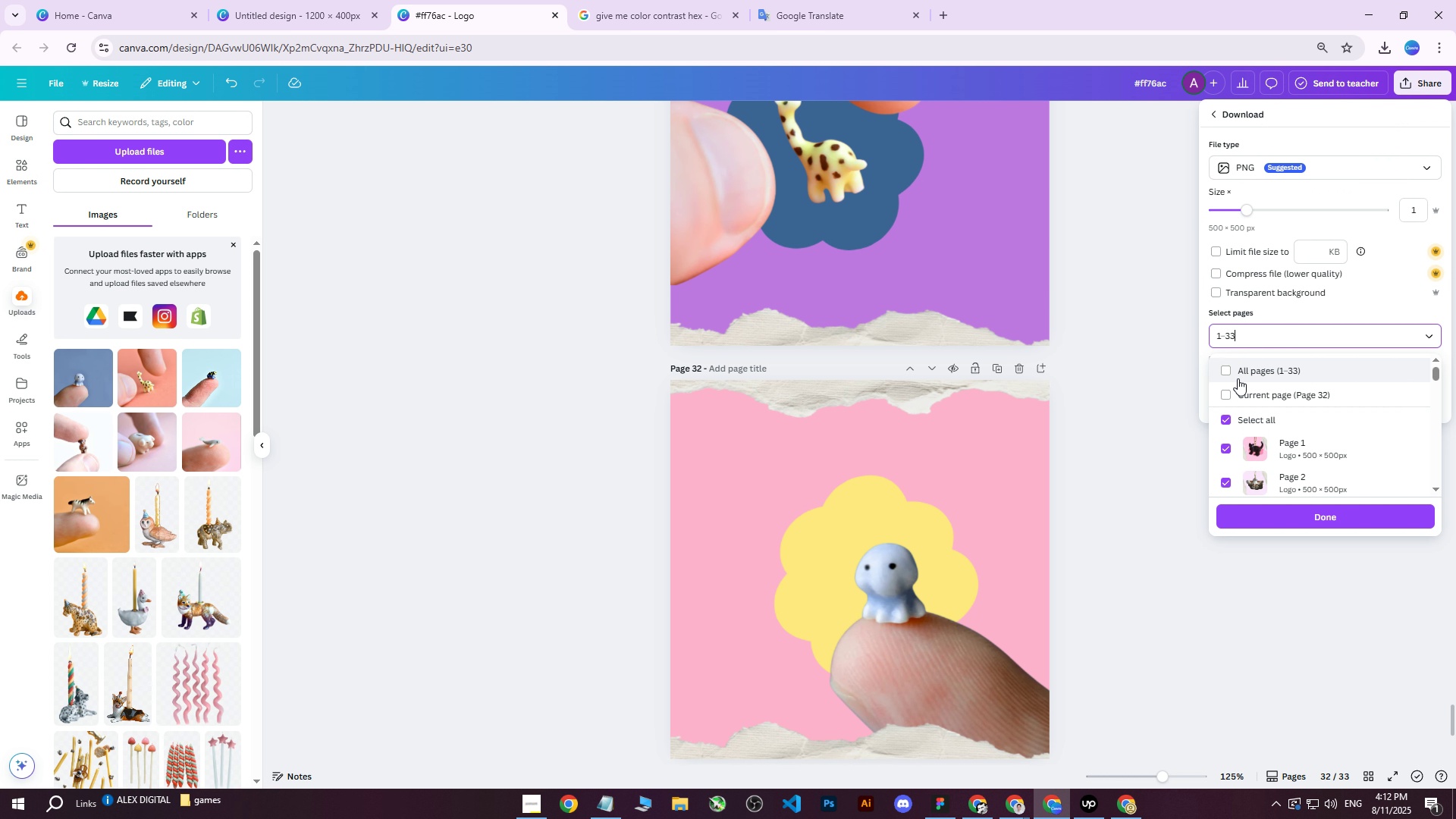 
triple_click([1238, 378])
 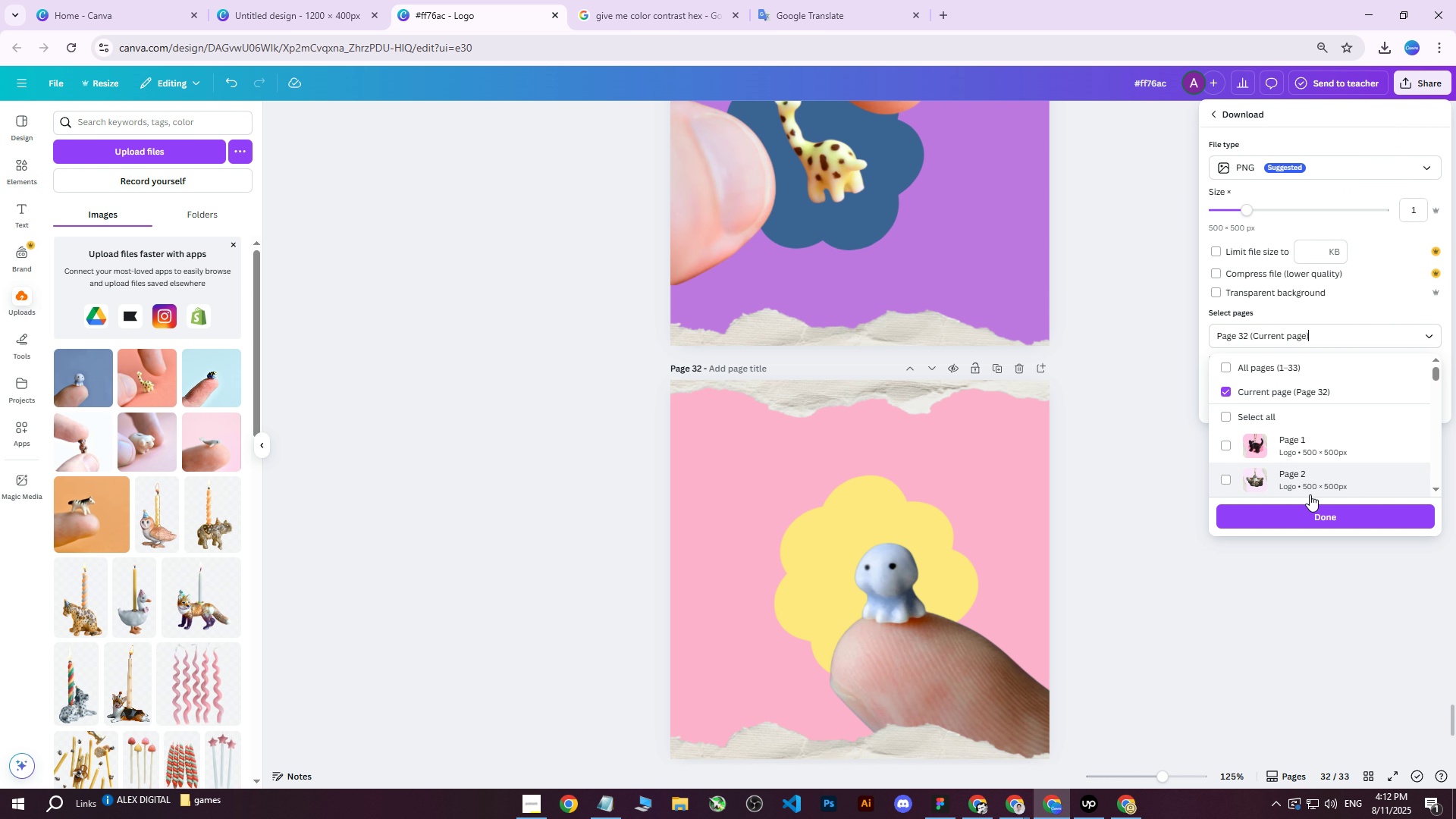 
left_click([1298, 525])
 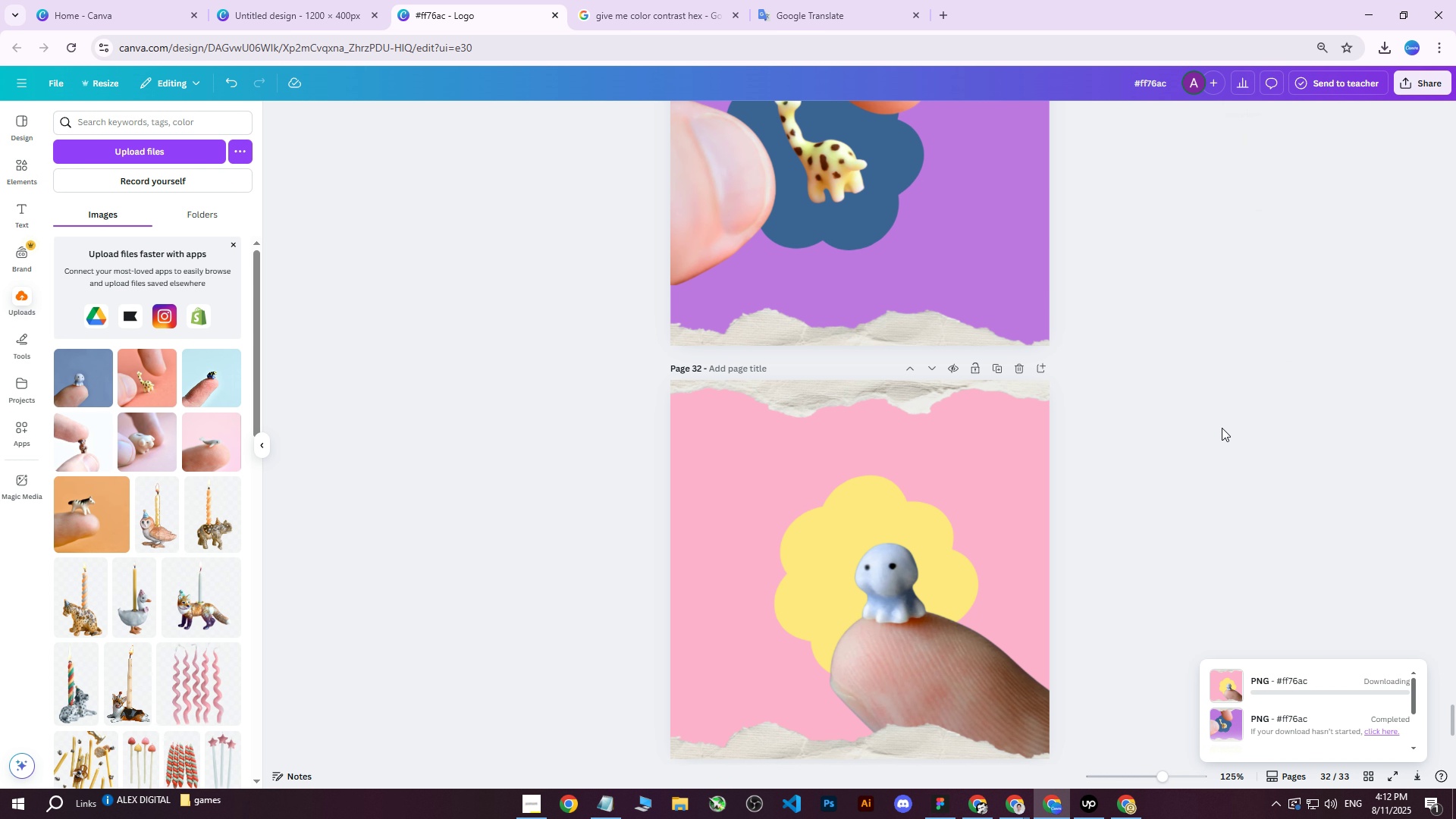 
left_click([1158, 456])
 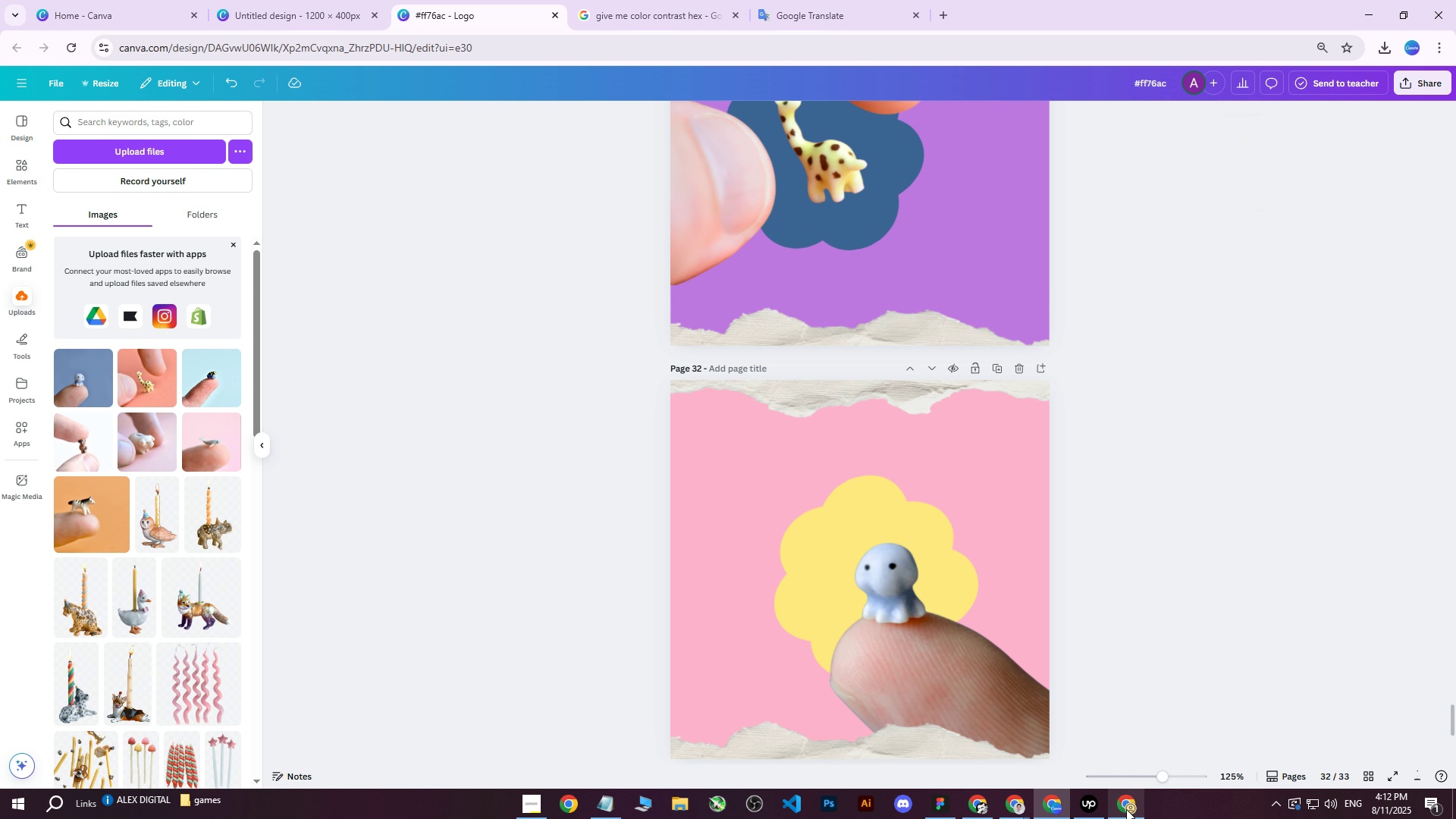 
left_click([1126, 813])
 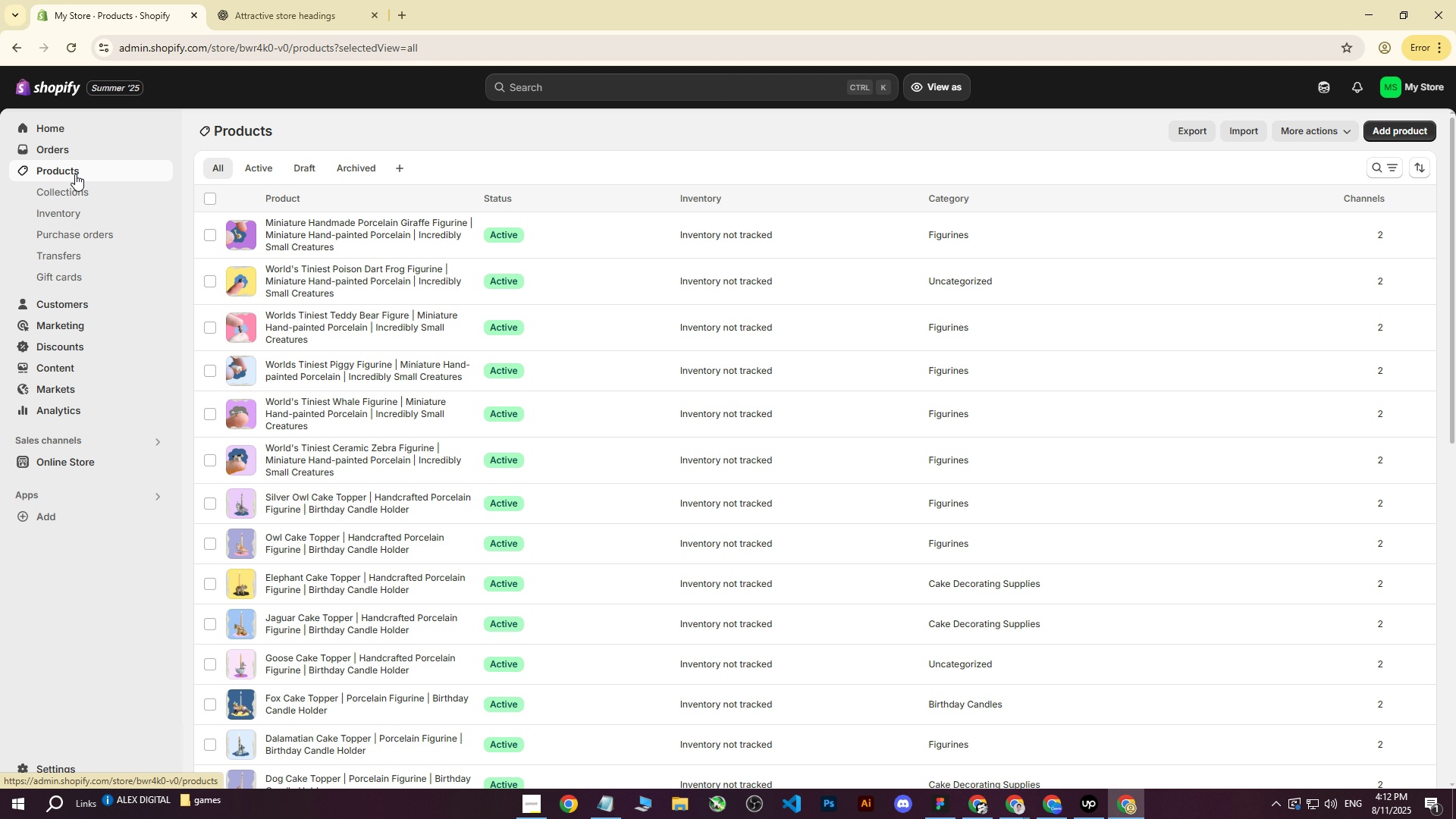 
left_click([75, 174])
 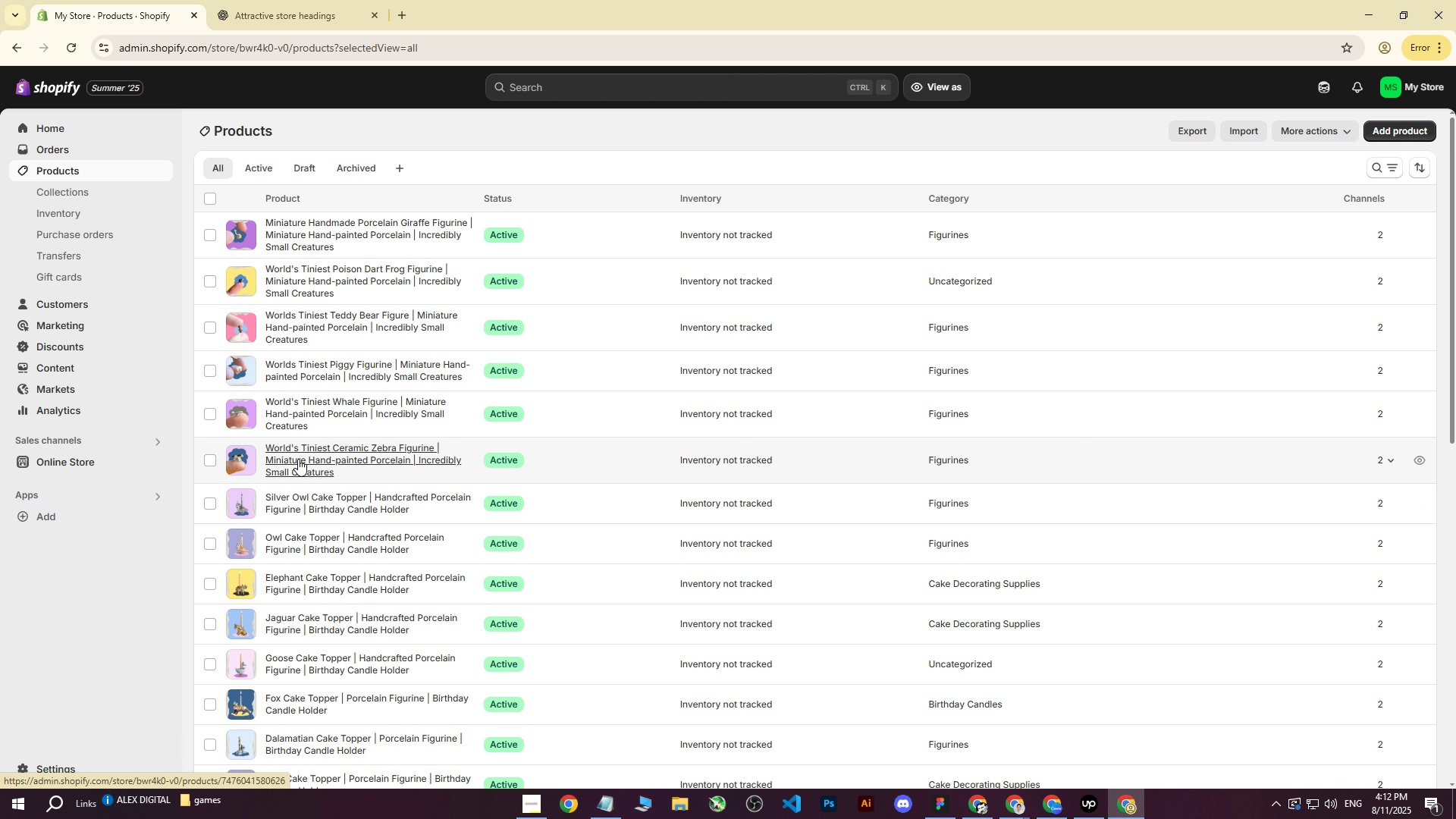 
wait(8.4)
 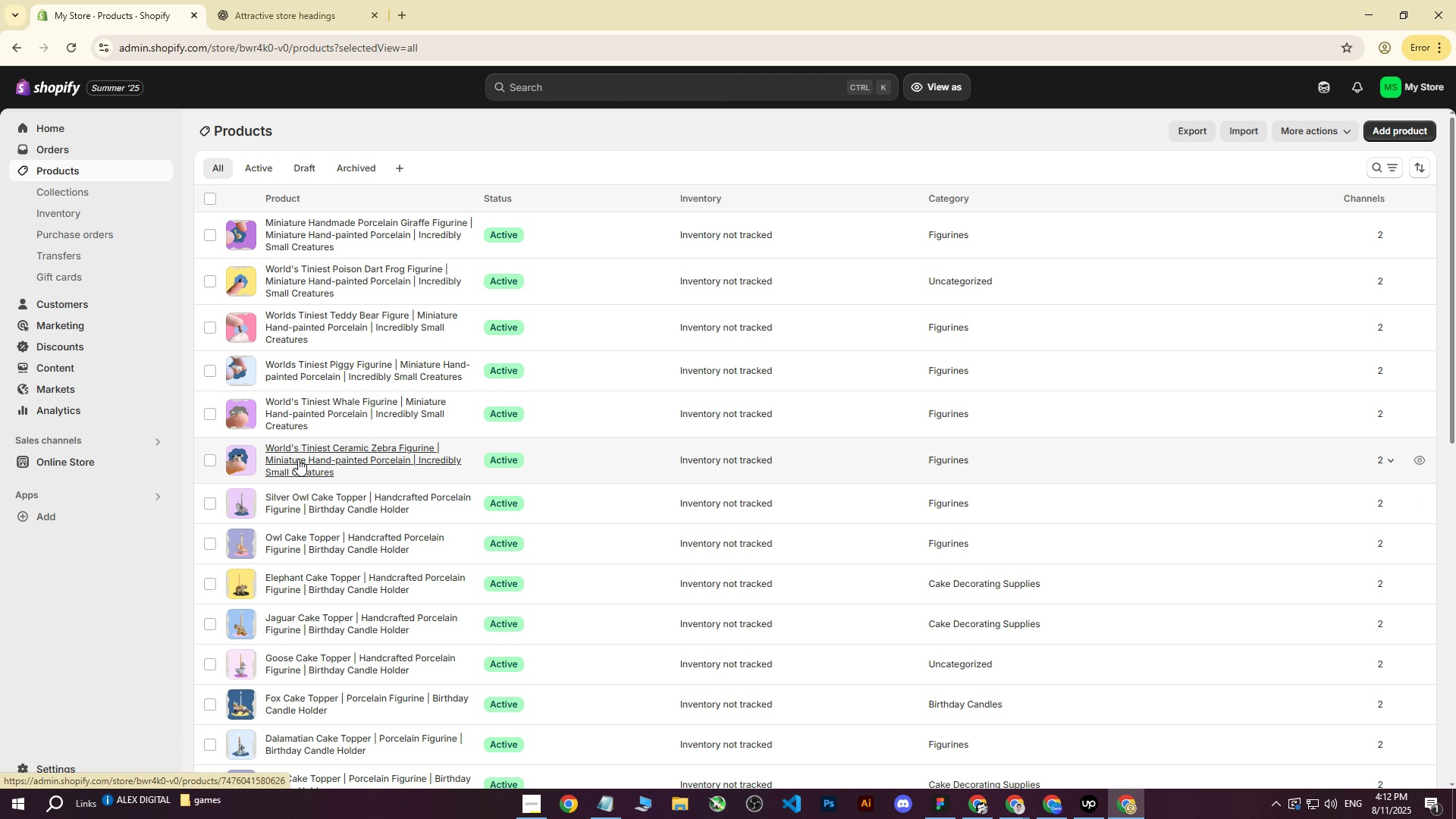 
left_click([1395, 128])
 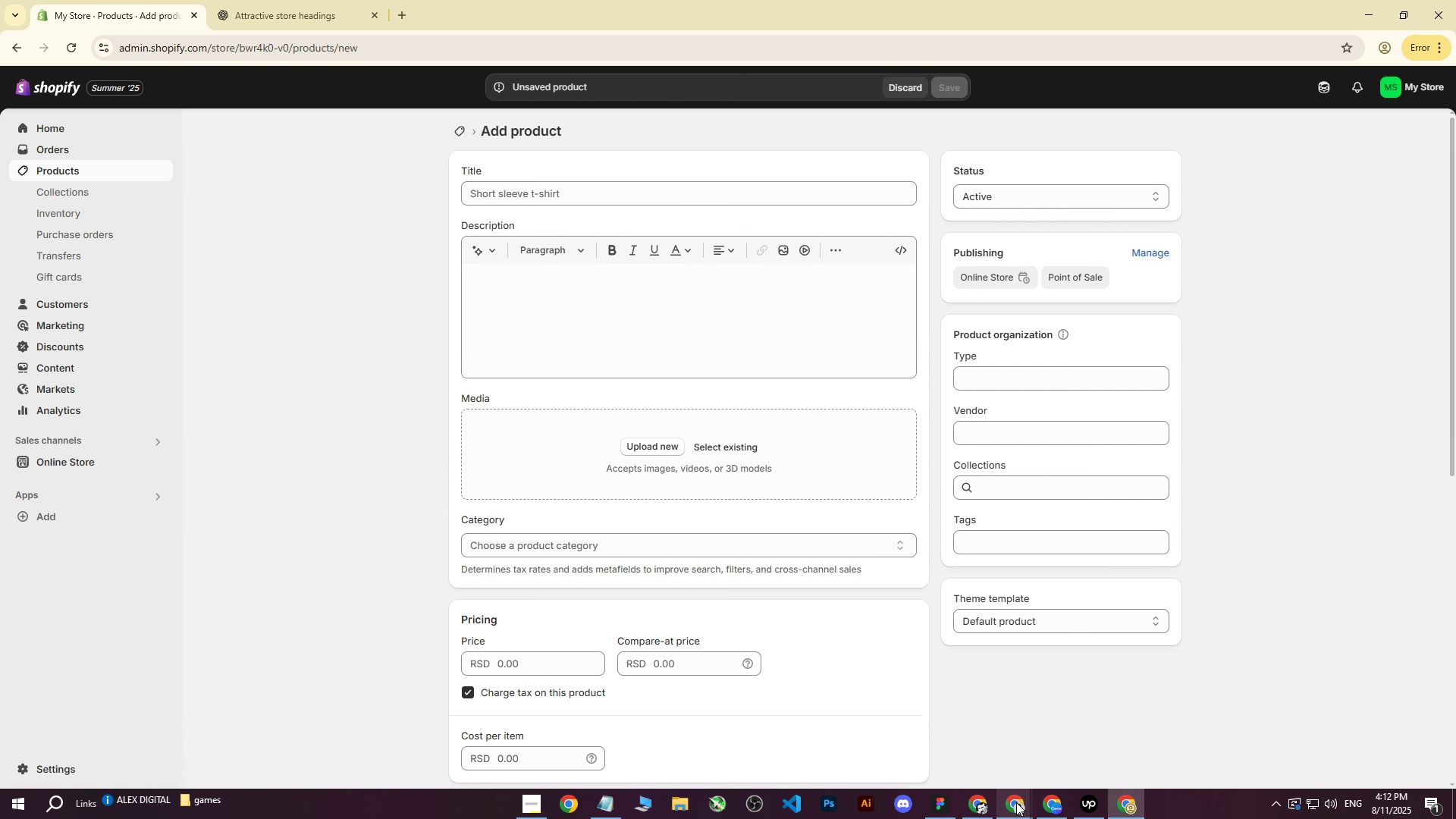 
double_click([946, 742])
 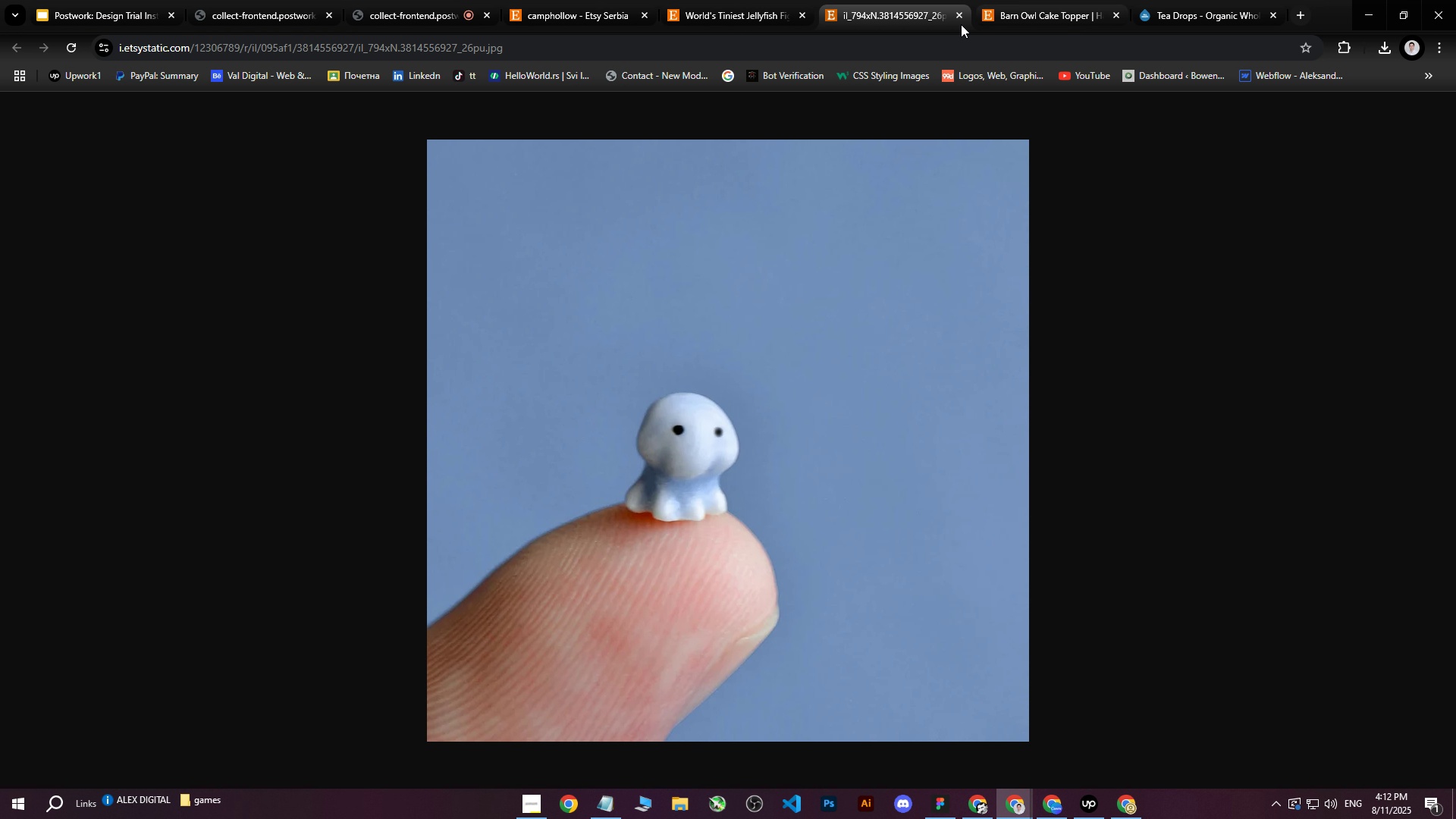 
double_click([726, 2])
 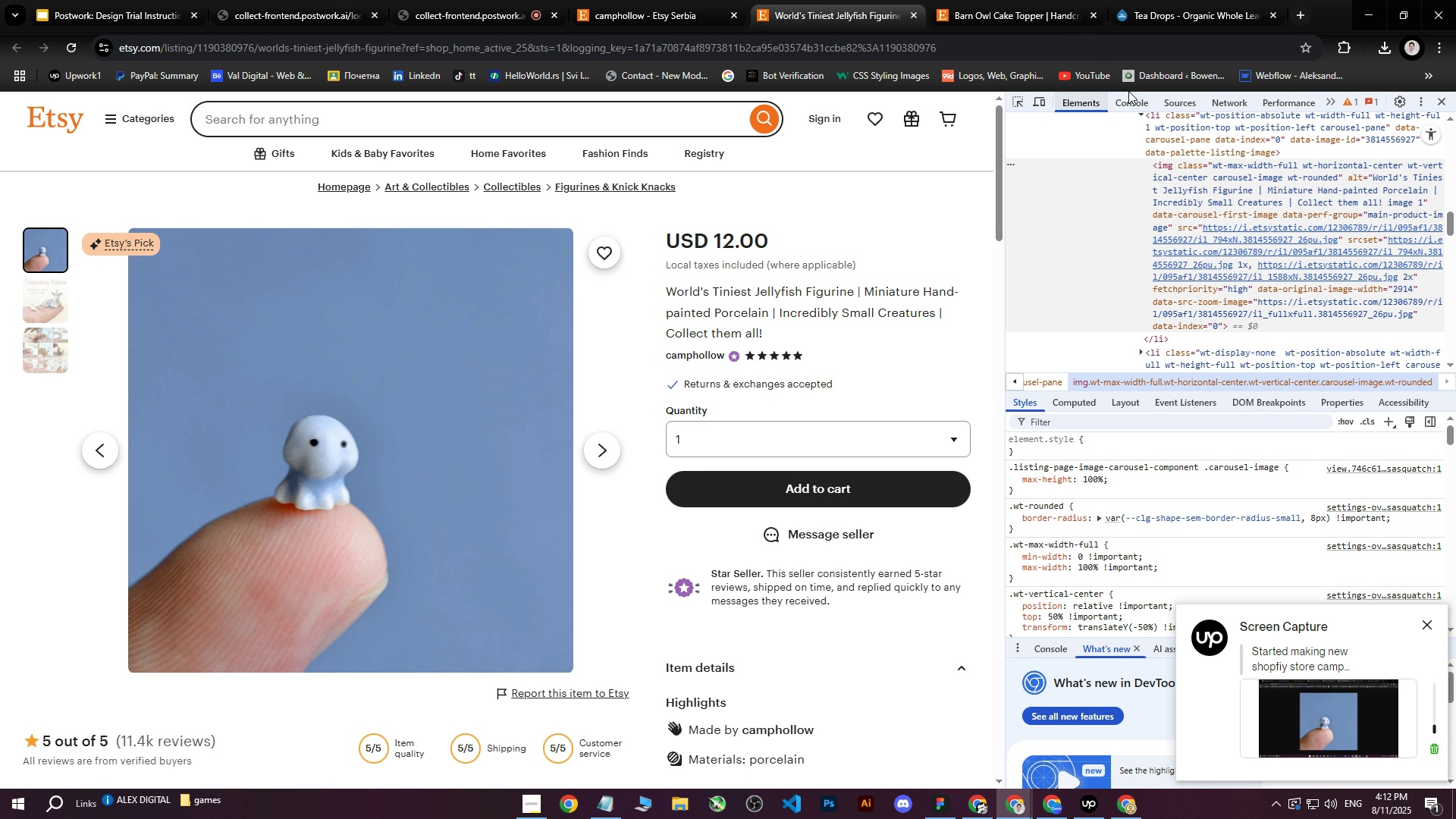 
left_click([1441, 101])
 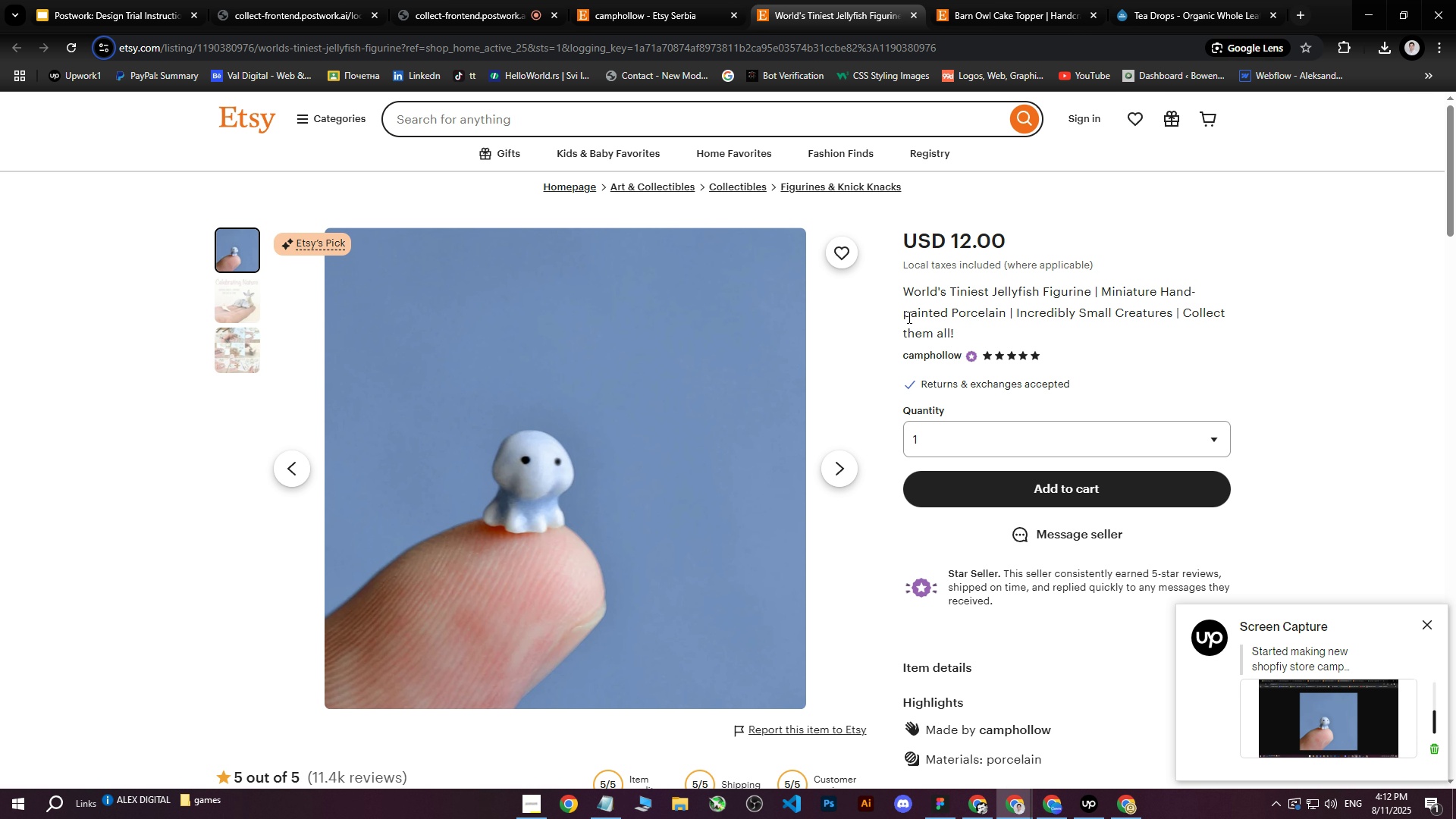 
left_click_drag(start_coordinate=[903, 287], to_coordinate=[985, 341])
 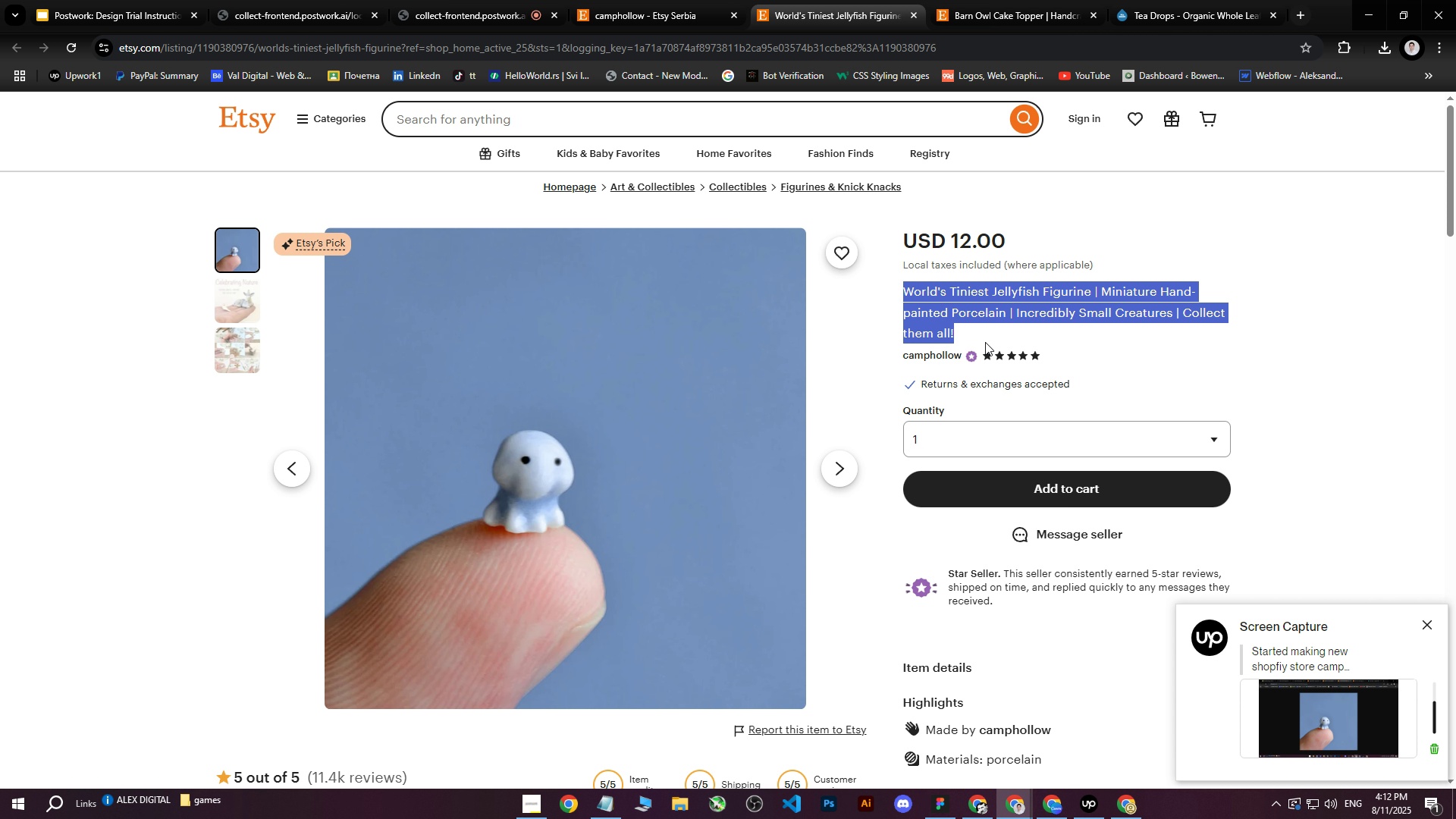 
key(Control+ControlLeft)
 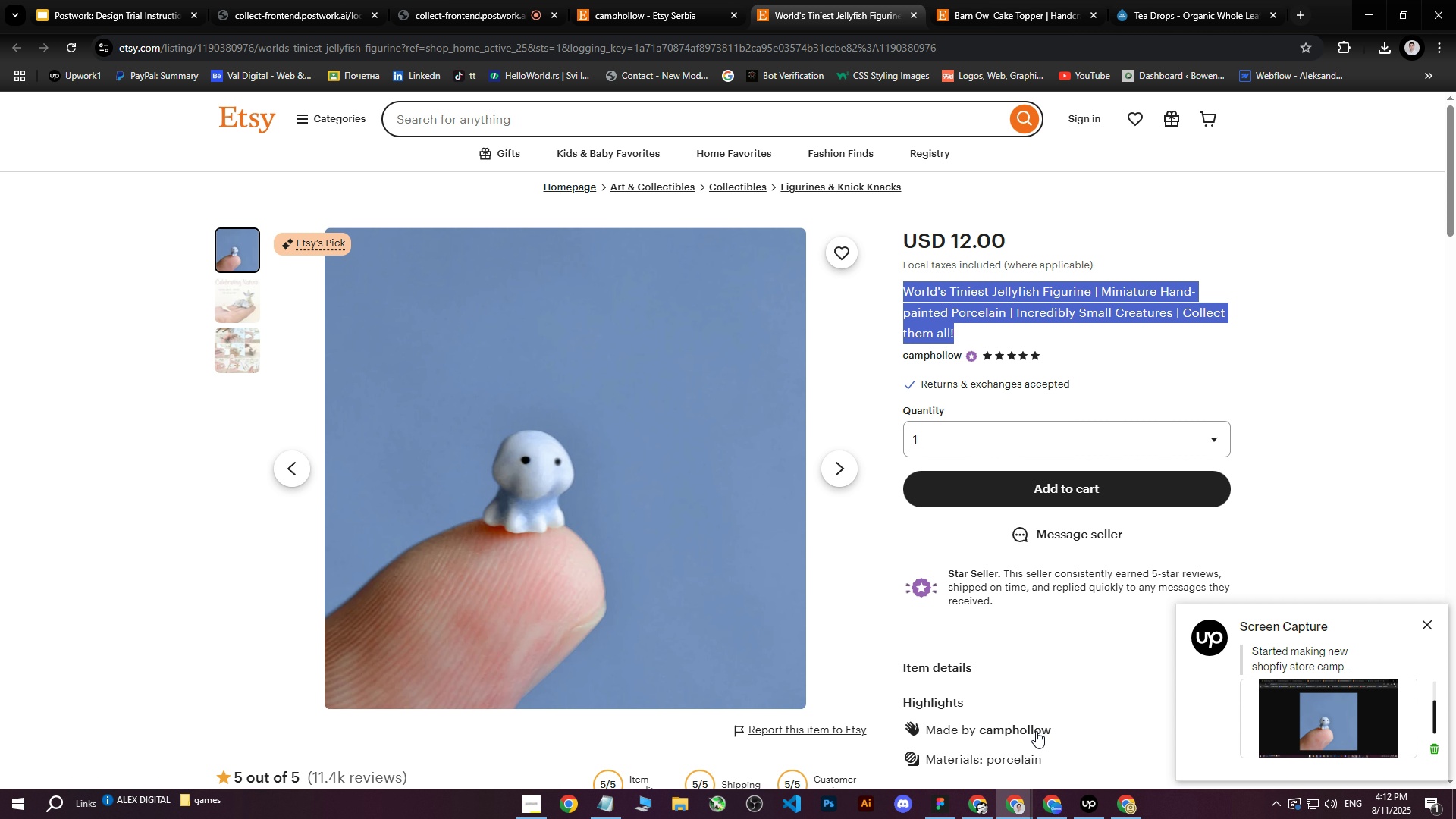 
key(Control+C)
 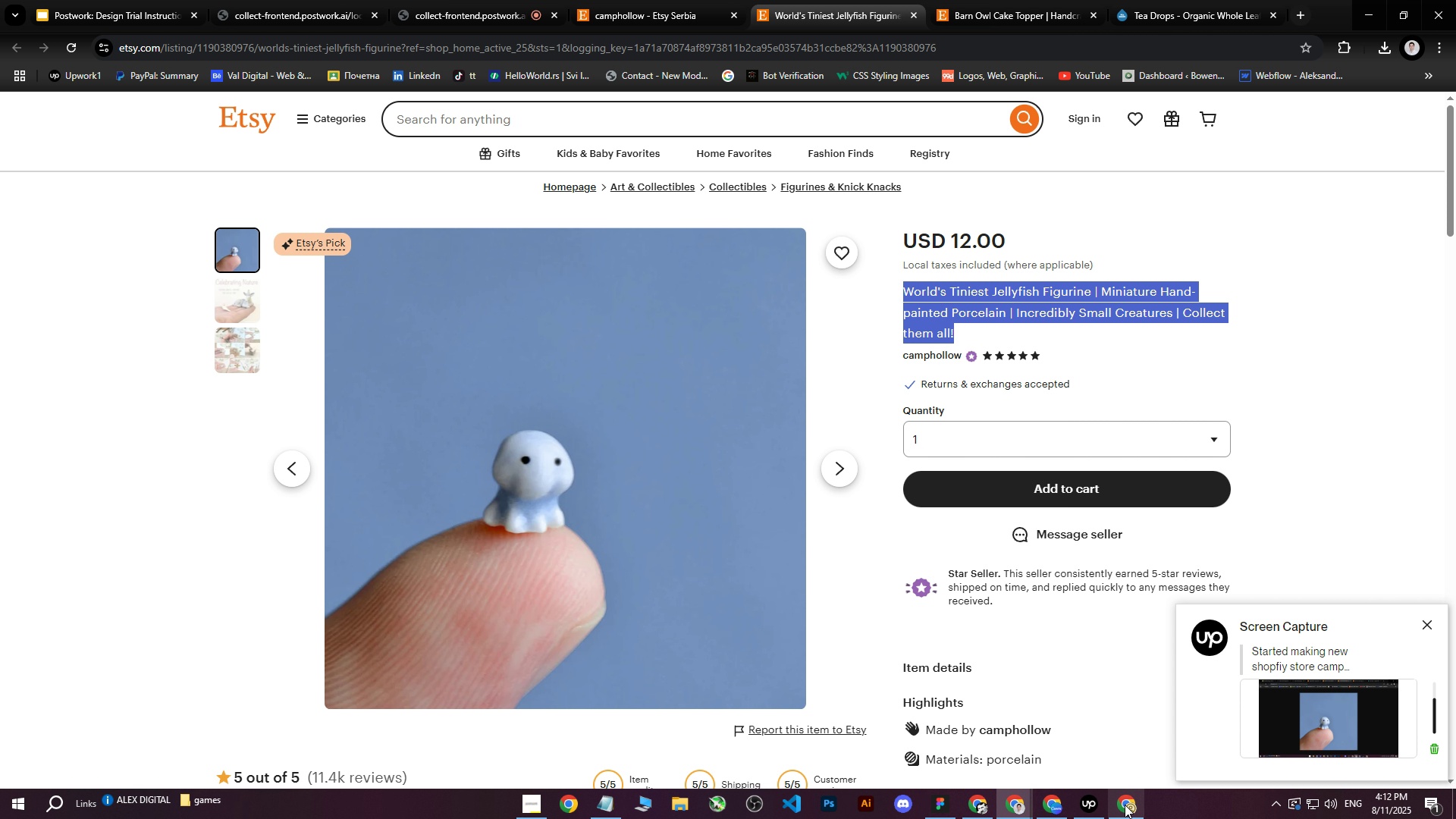 
left_click([1127, 808])
 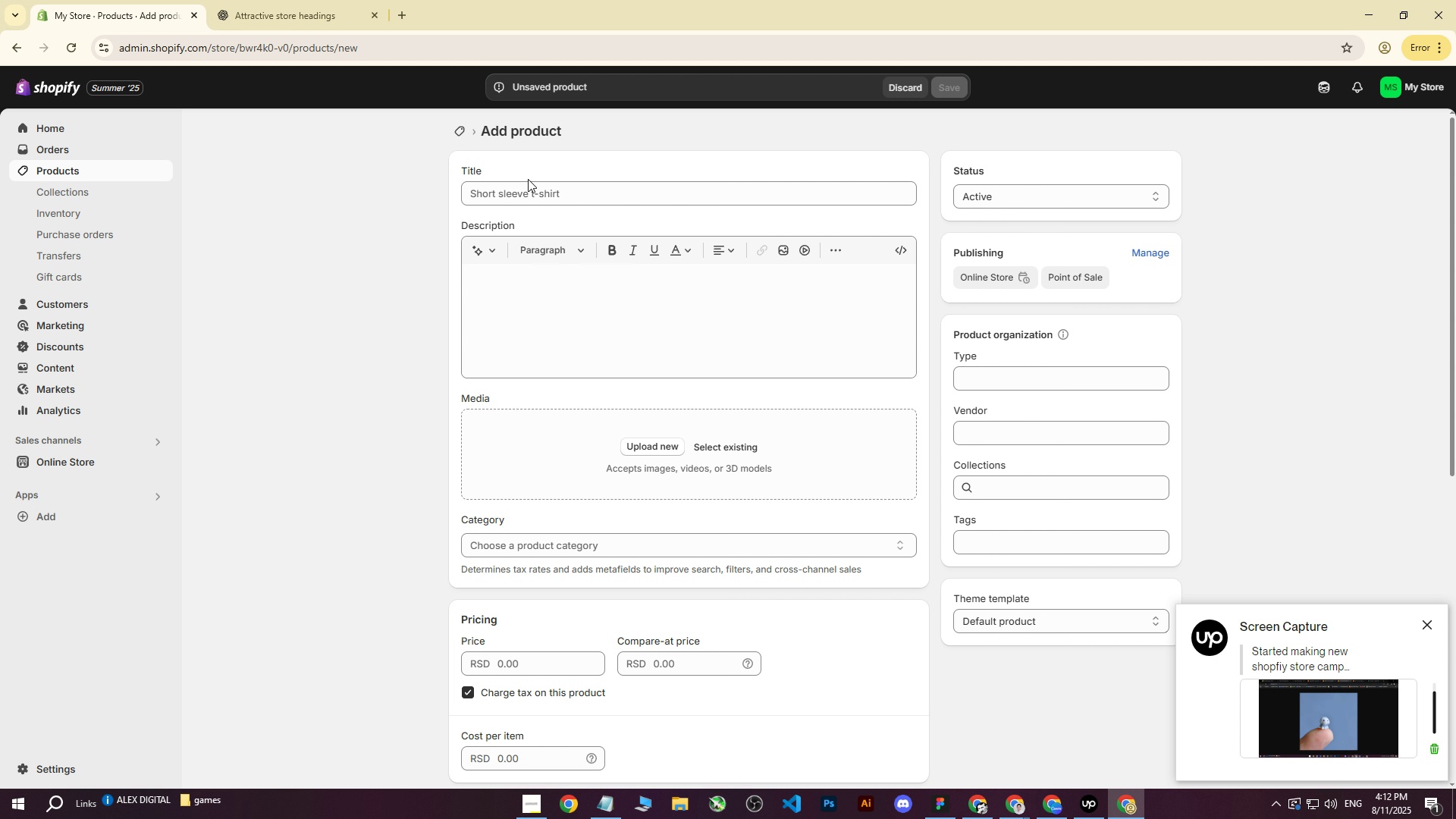 
double_click([521, 194])
 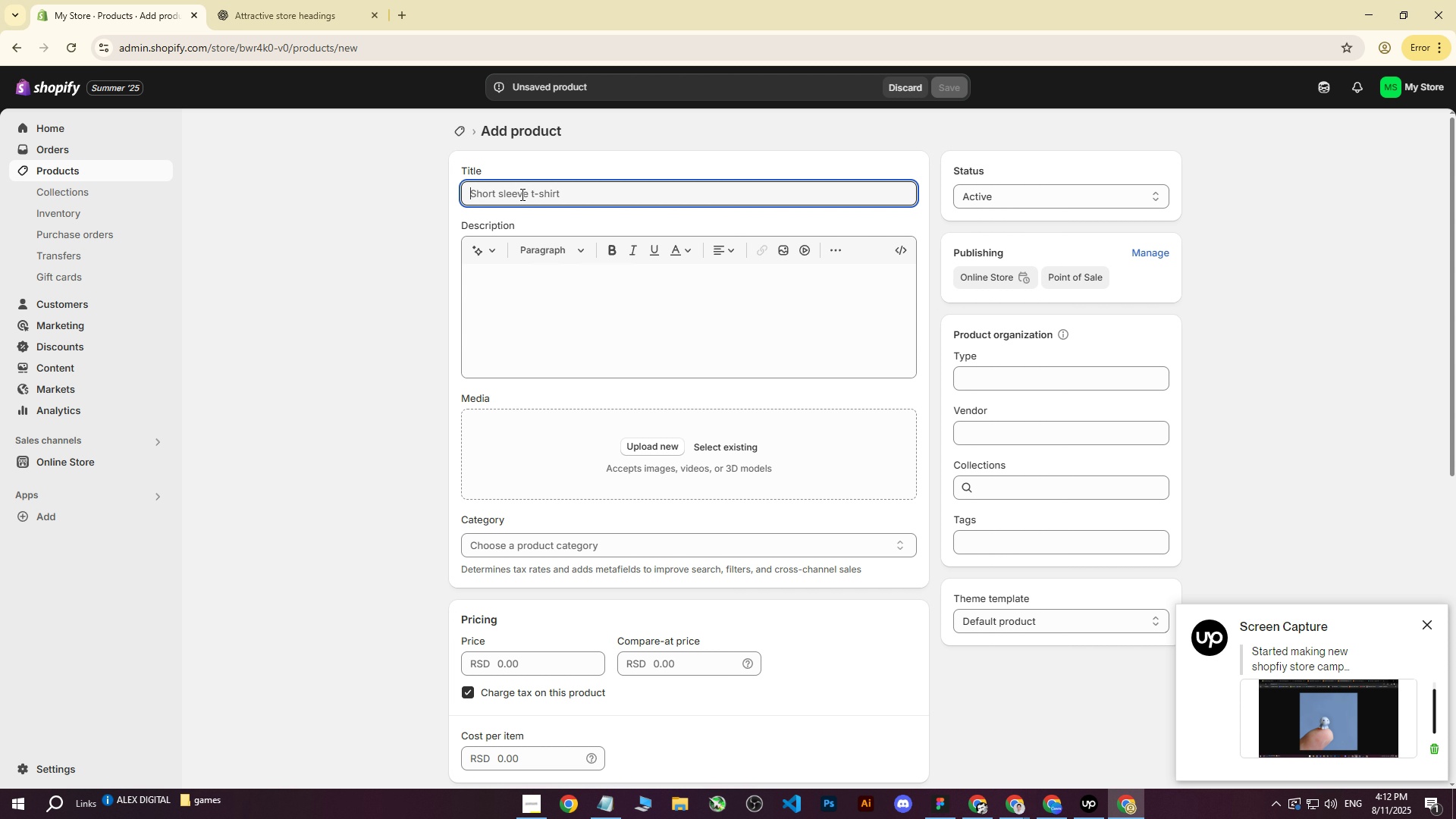 
key(Control+ControlLeft)
 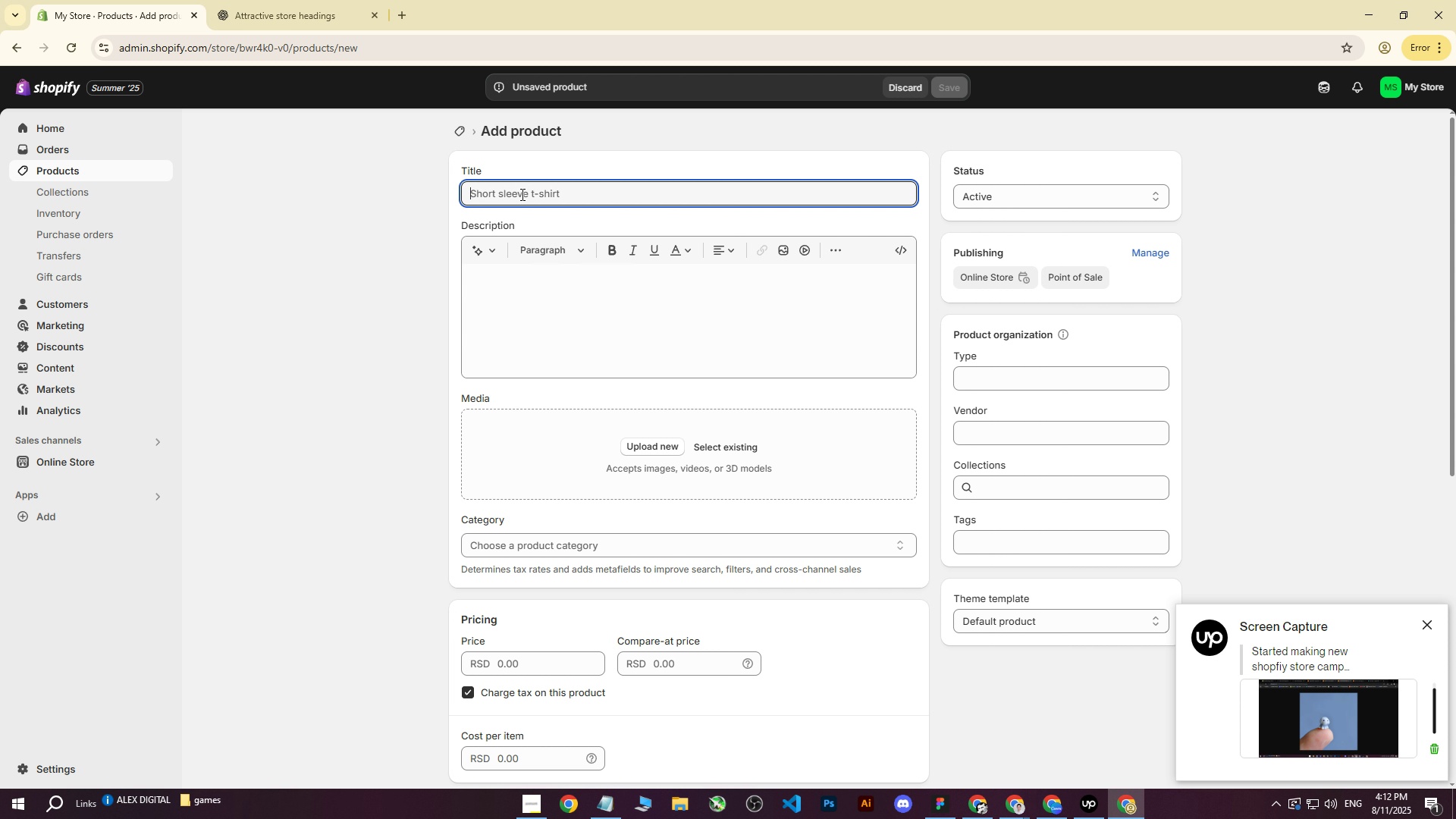 
key(Control+V)
 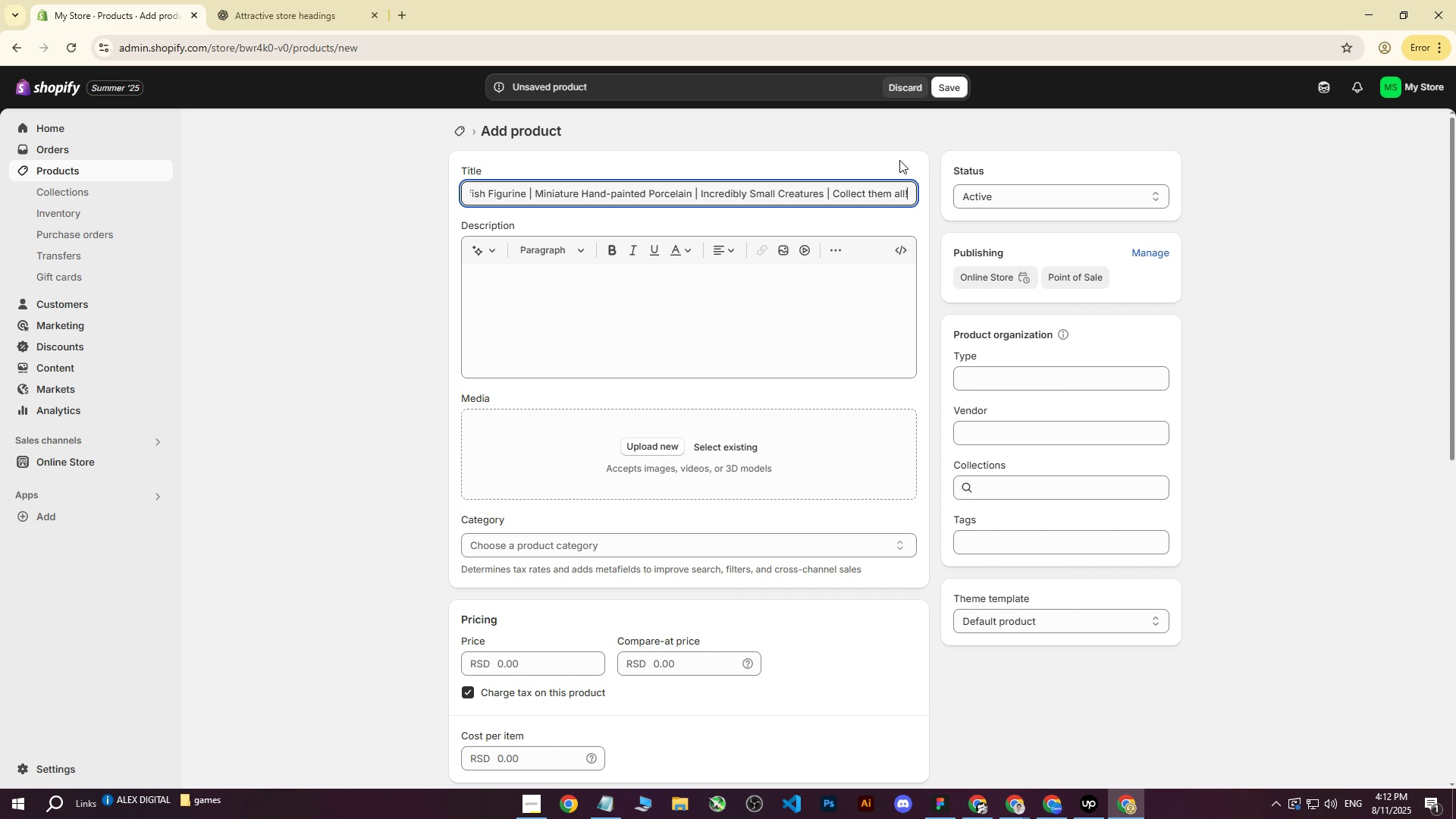 
left_click_drag(start_coordinate=[827, 195], to_coordinate=[926, 194])
 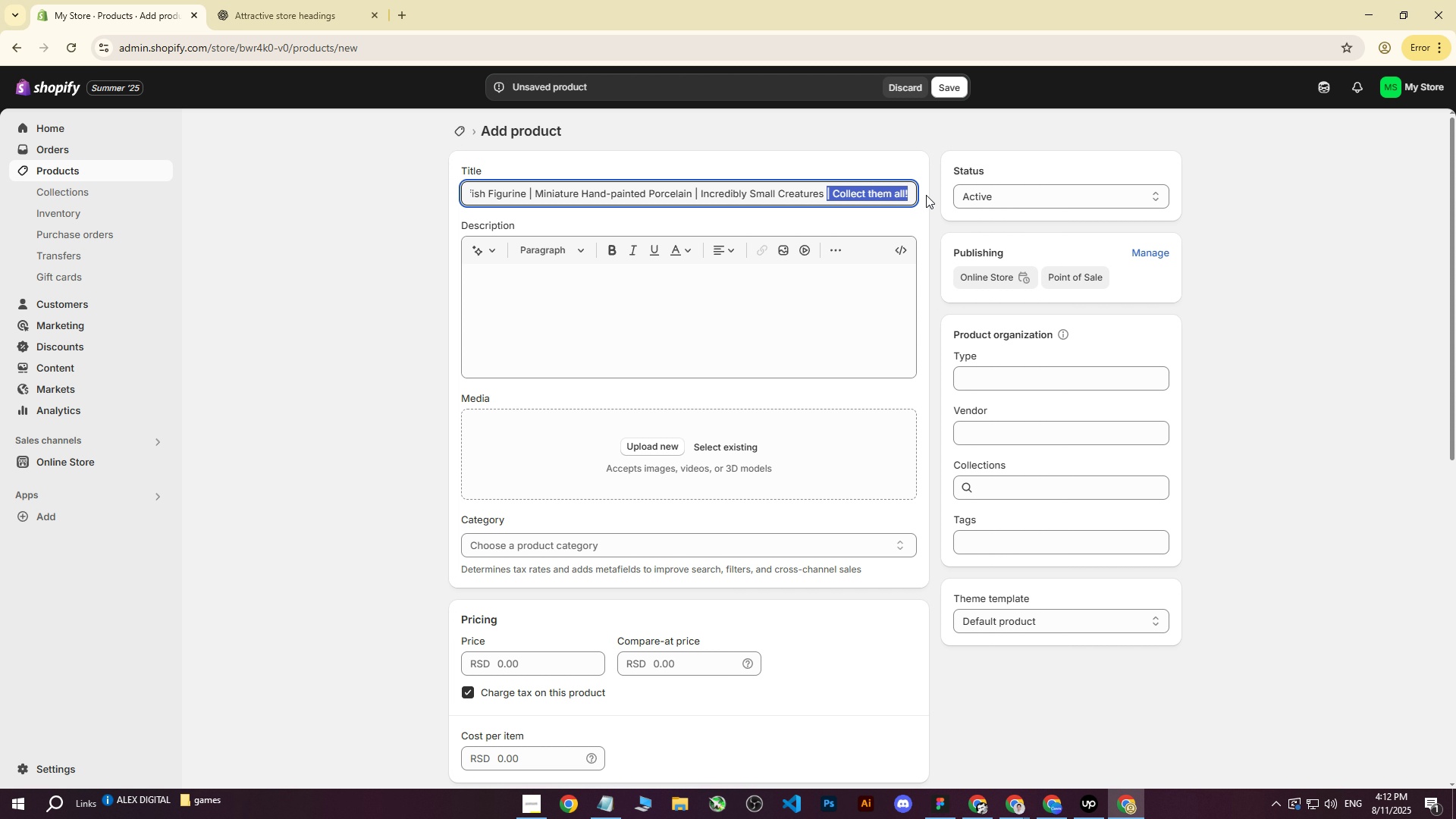 
key(Backspace)
 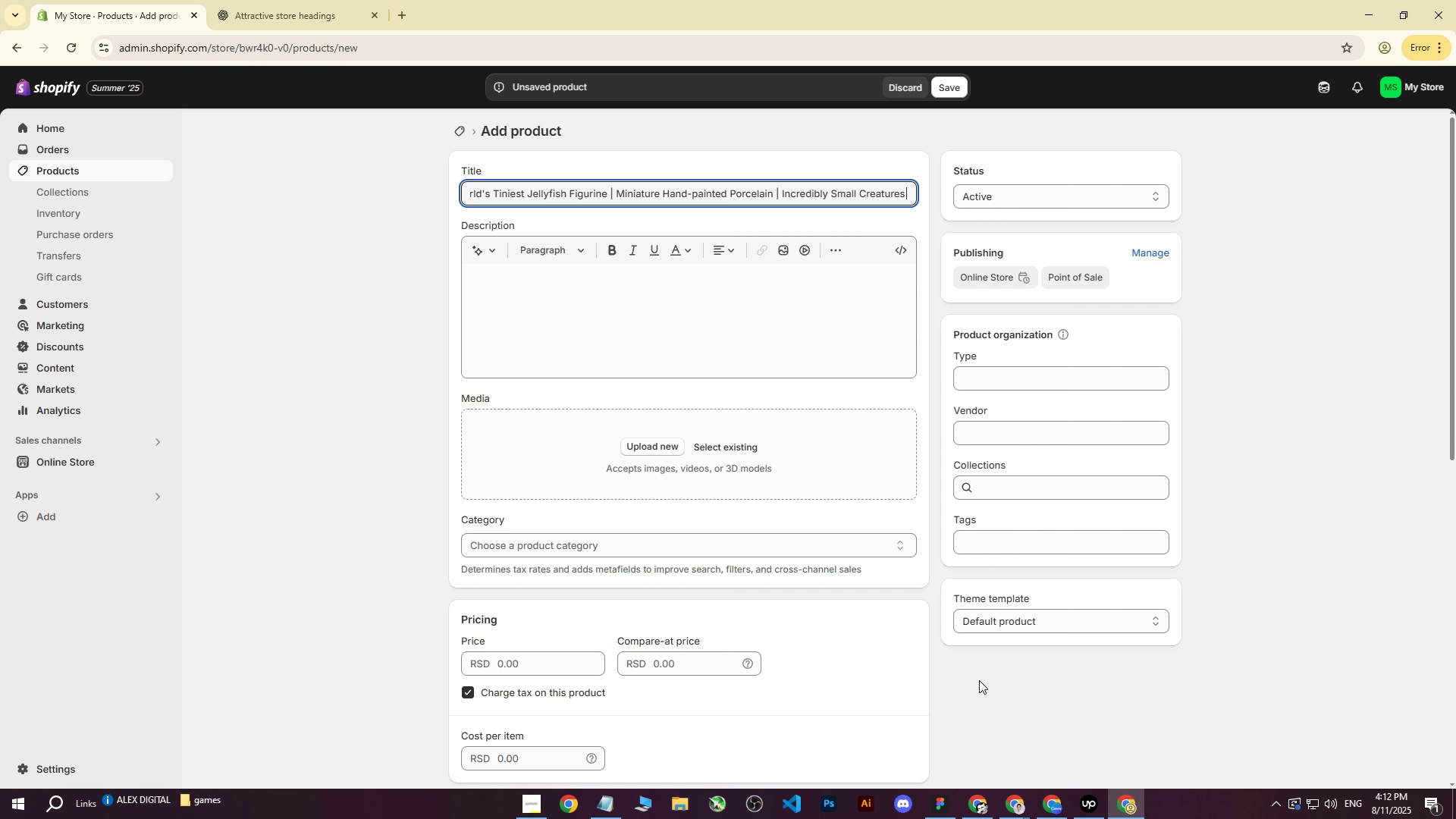 
wait(9.52)
 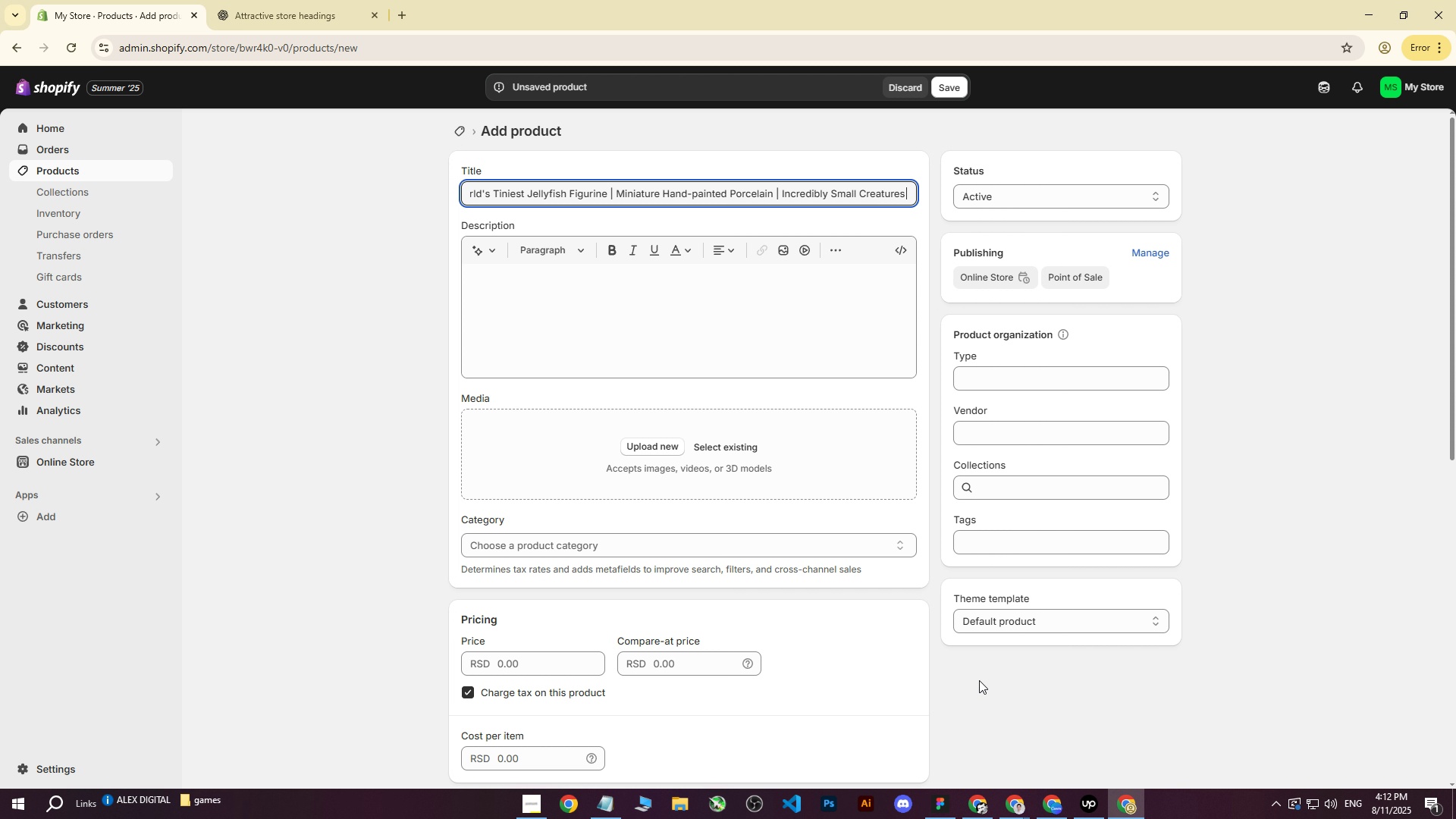 
double_click([954, 759])
 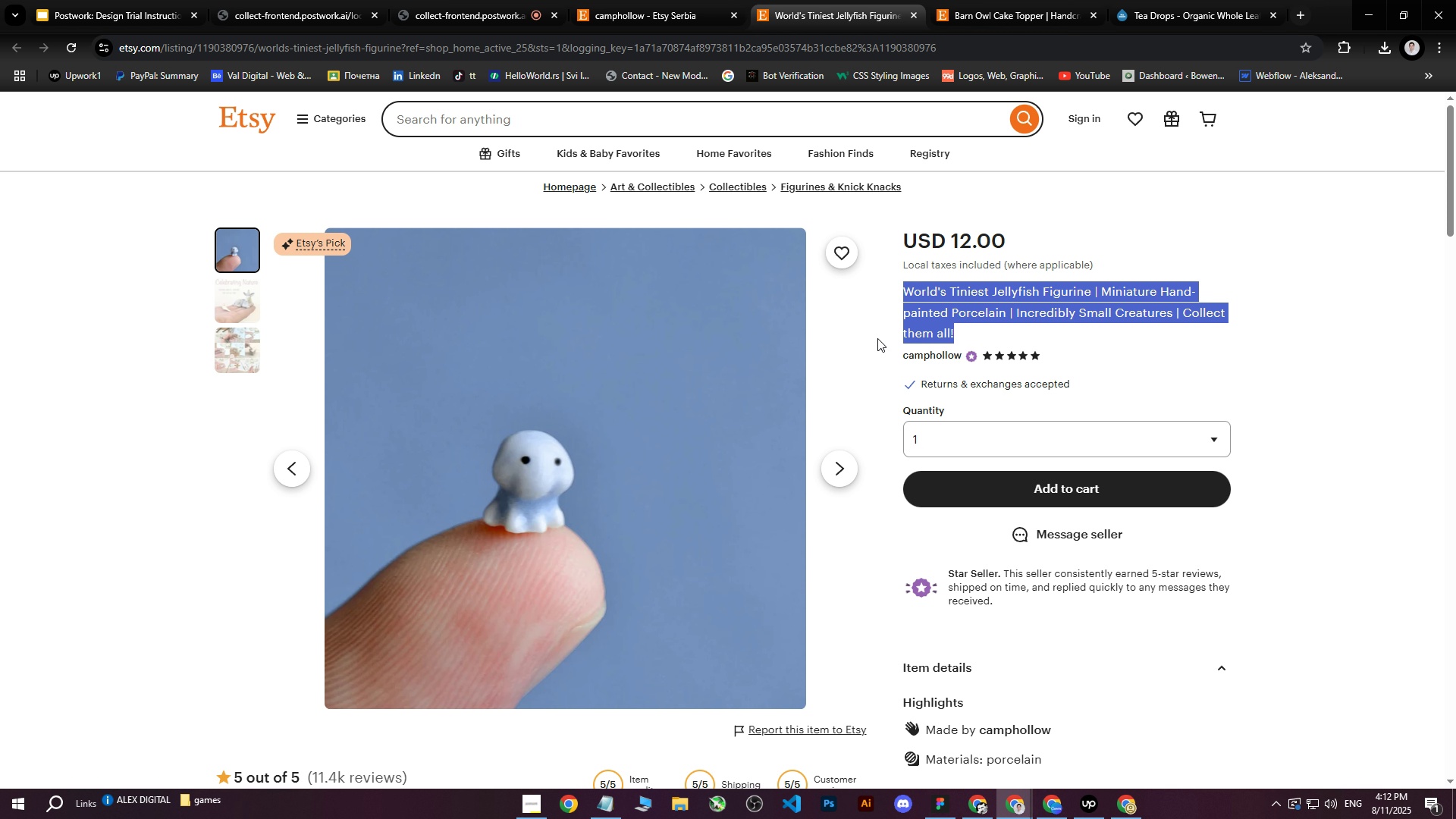 
left_click([857, 325])
 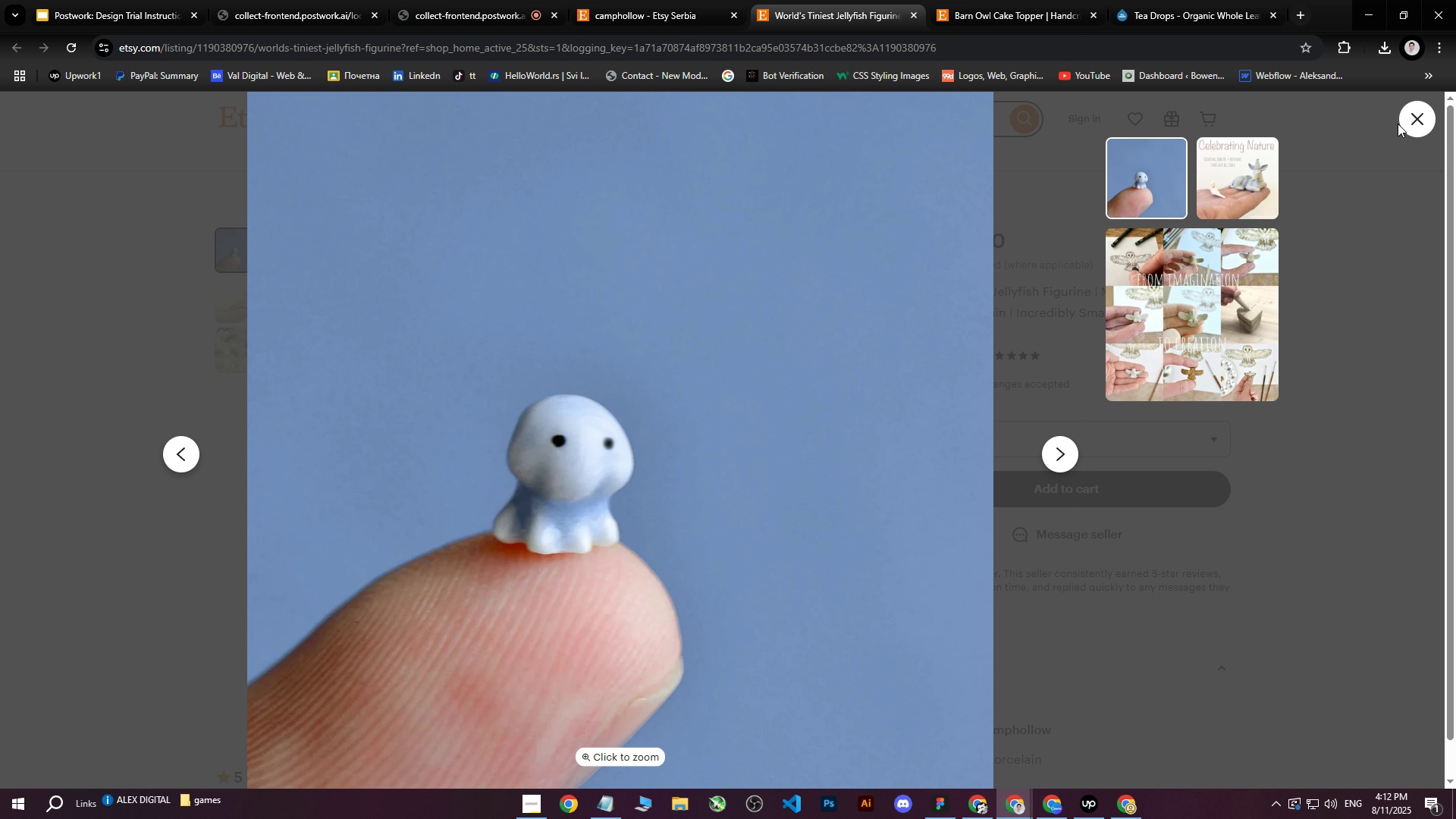 
left_click_drag(start_coordinate=[1415, 121], to_coordinate=[1392, 136])
 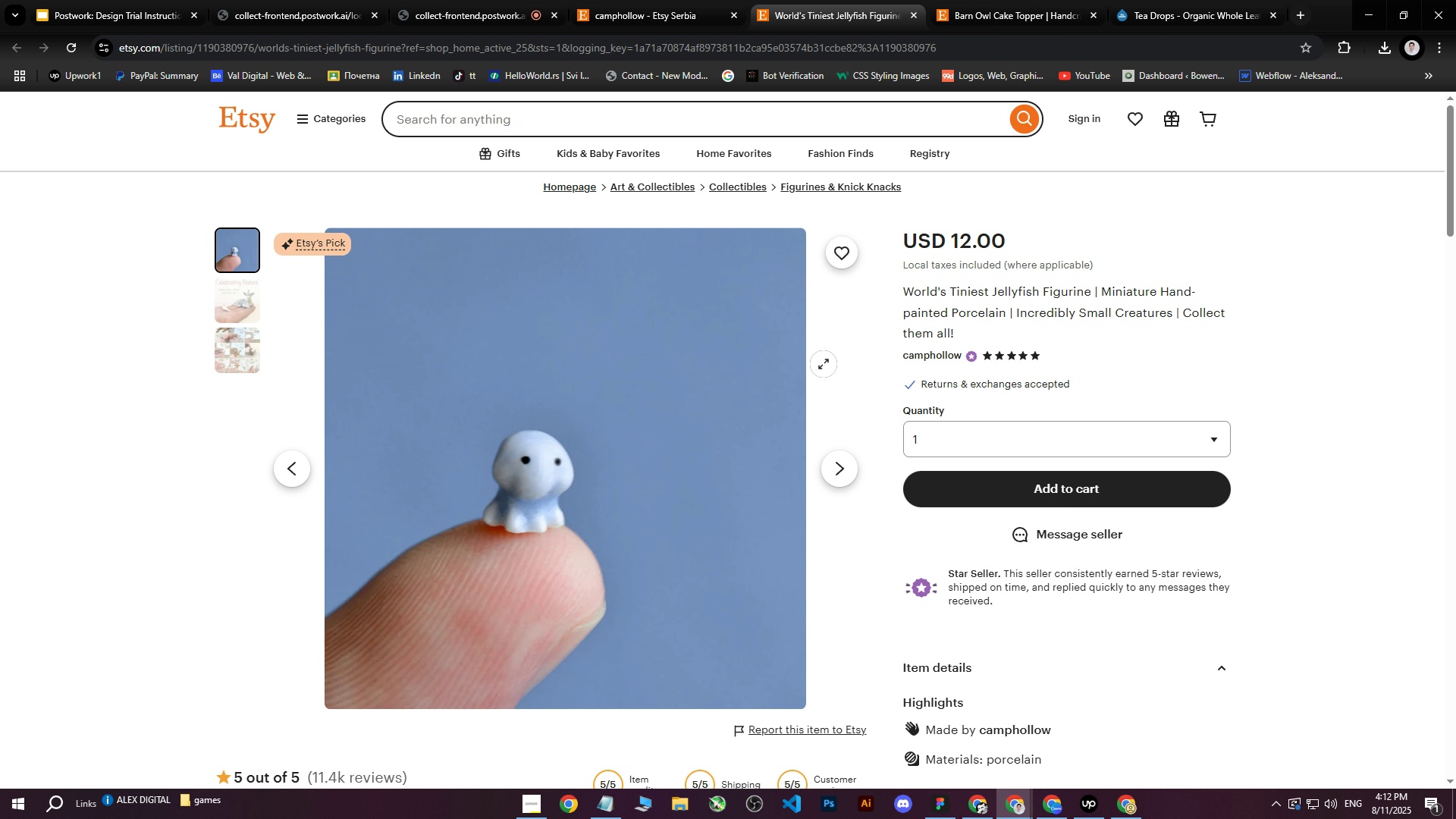 
left_click([723, 375])
 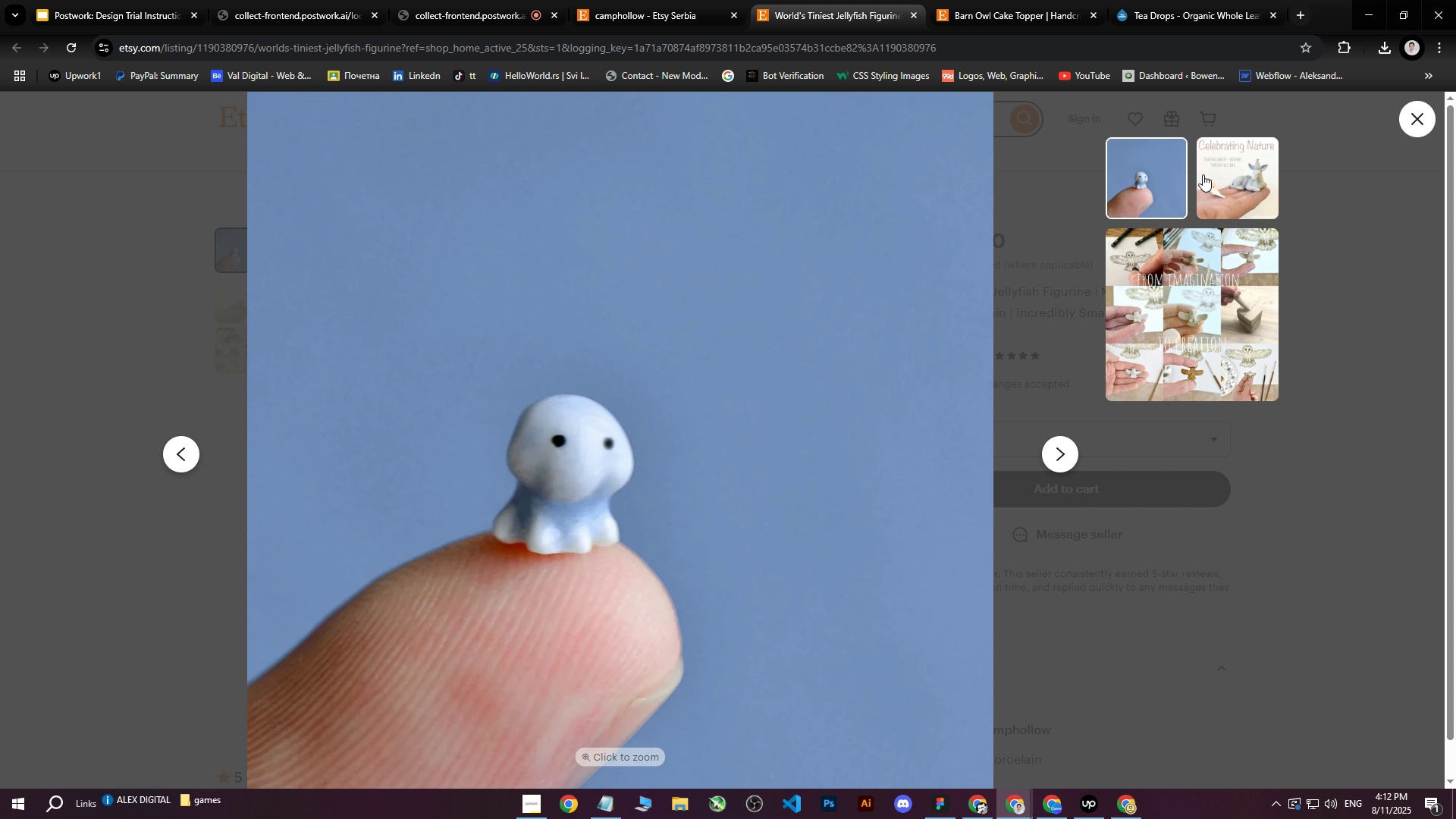 
left_click([1261, 150])
 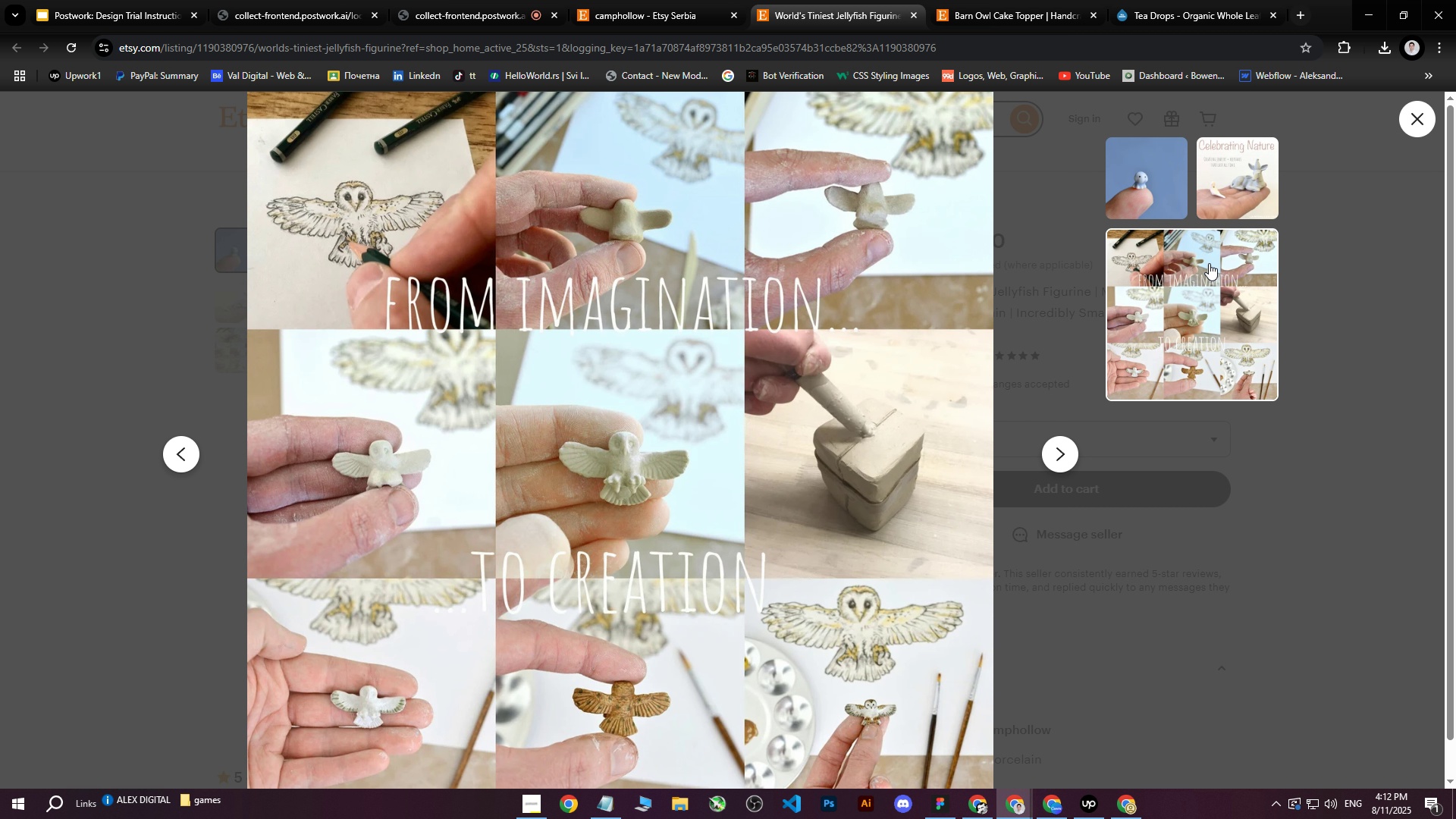 
double_click([1209, 263])
 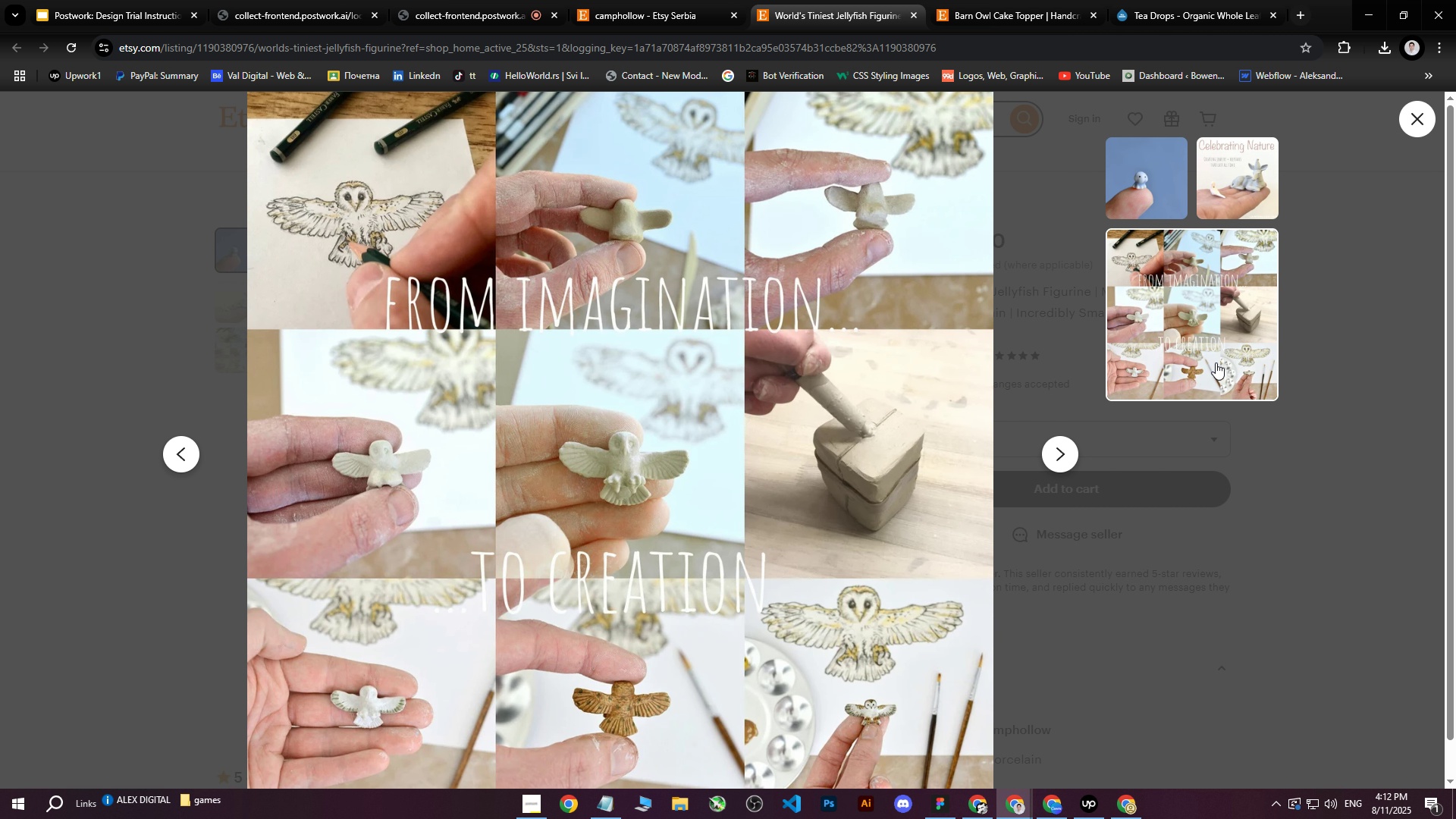 
double_click([1153, 182])
 